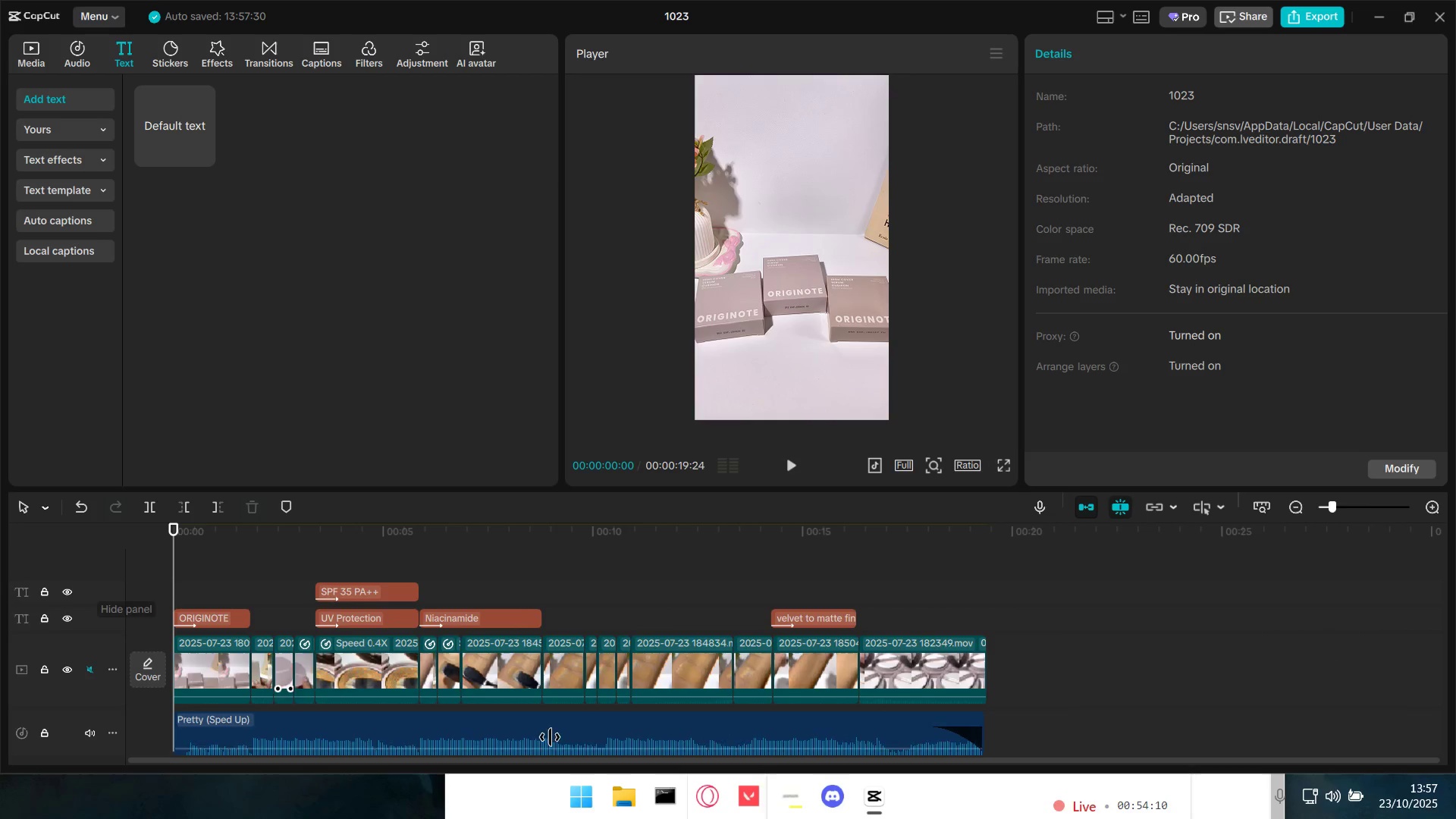 
key(Space)
 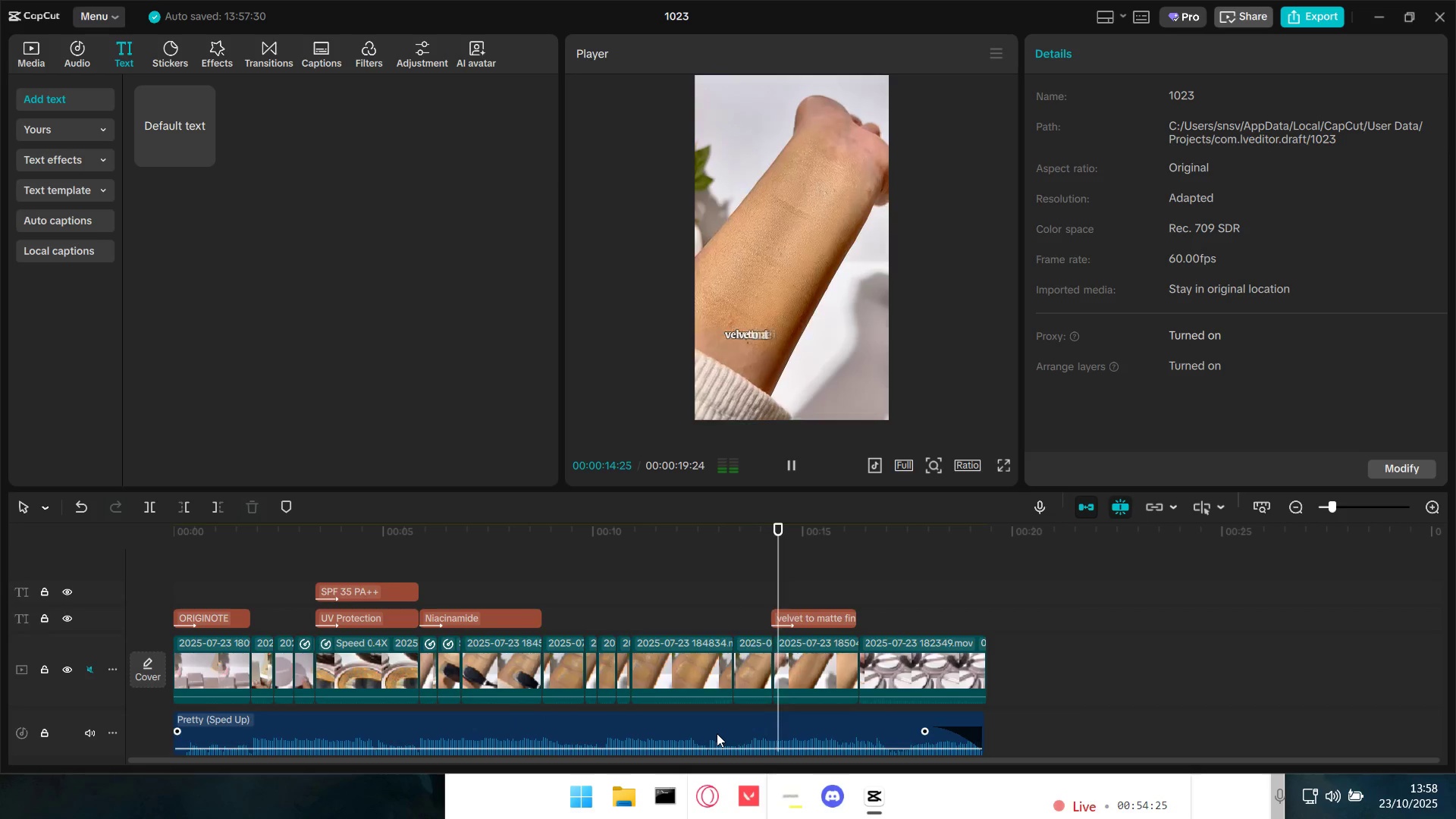 
wait(19.73)
 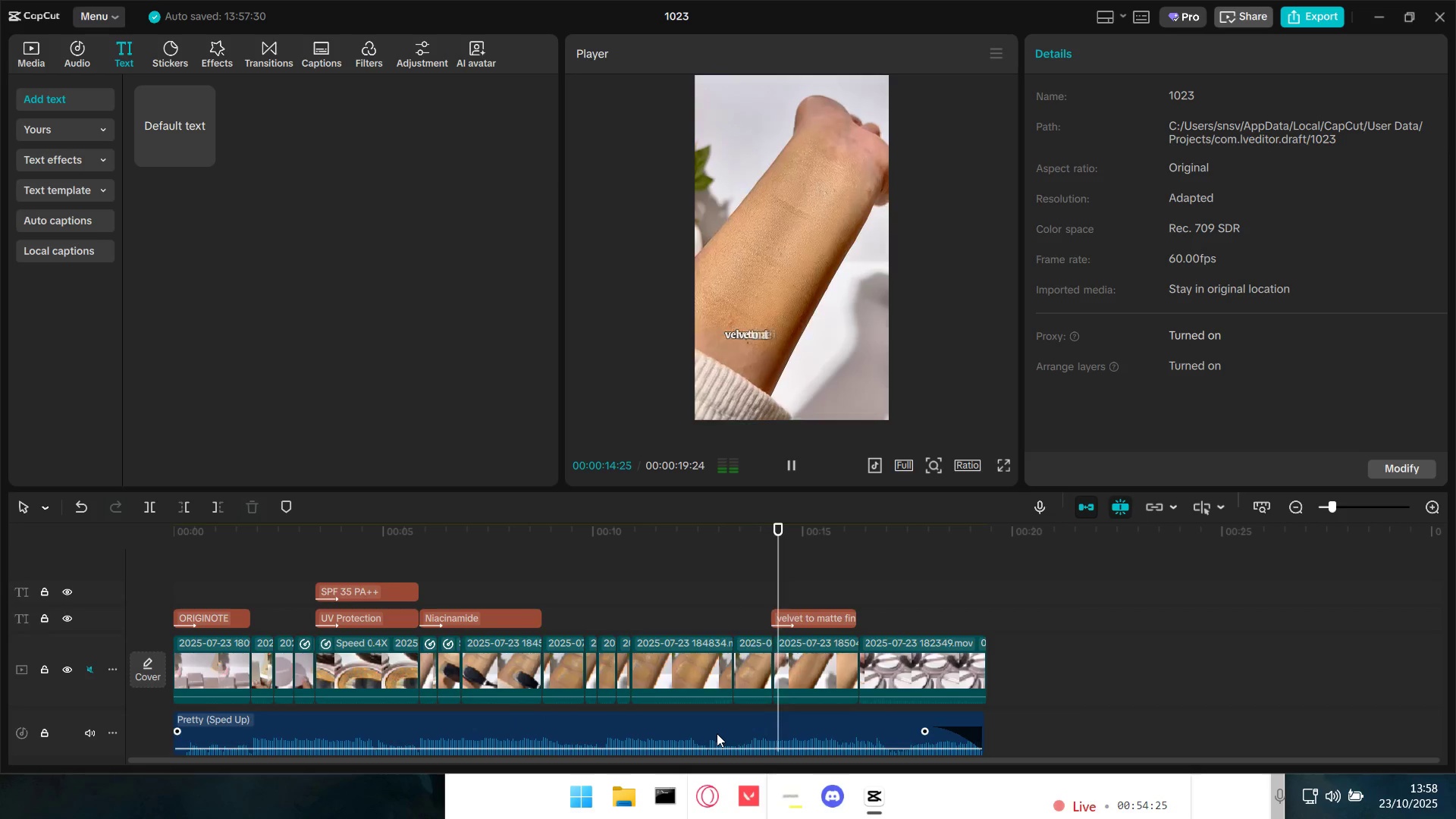 
key(Space)
 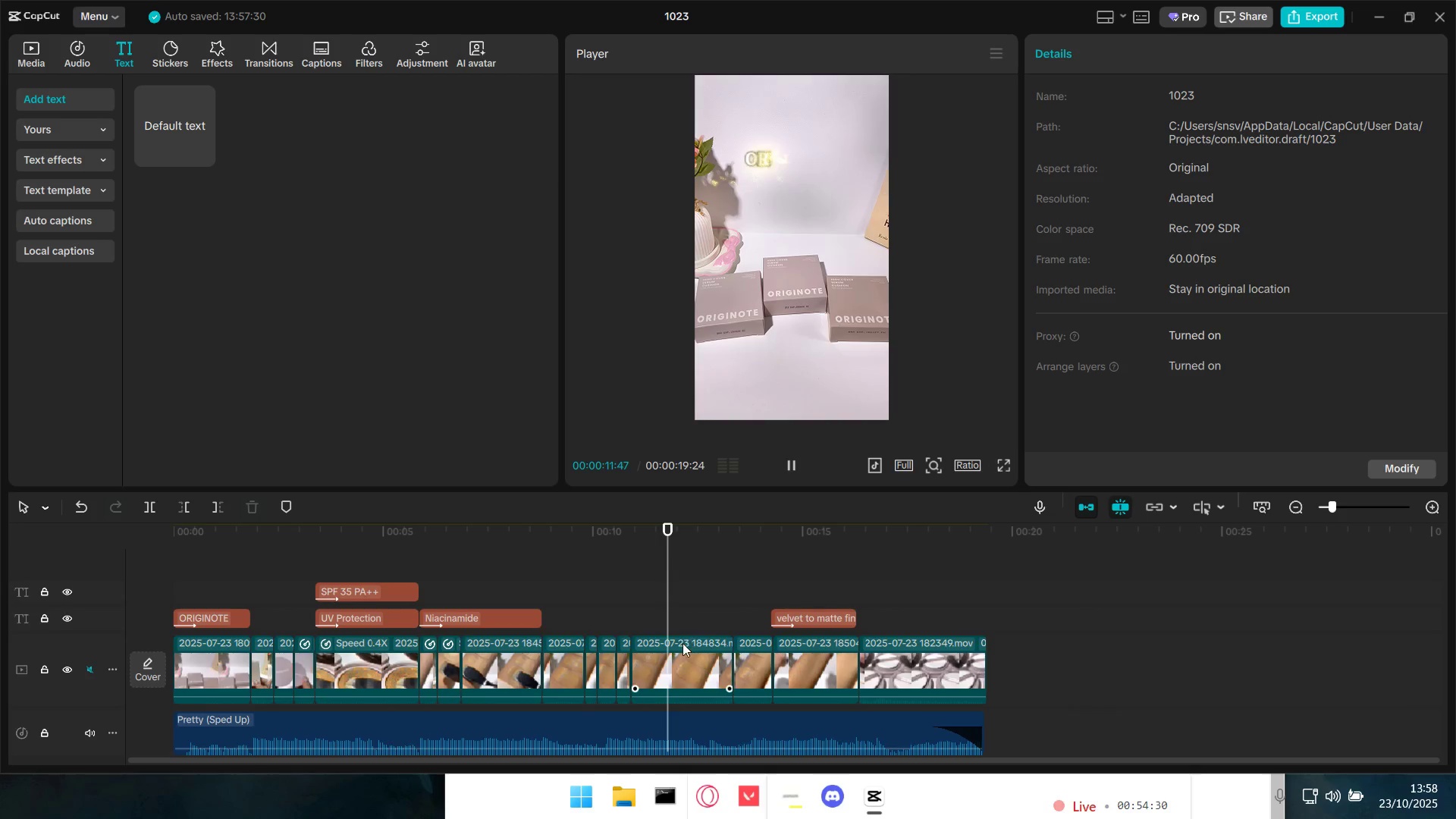 
double_click([681, 644])
 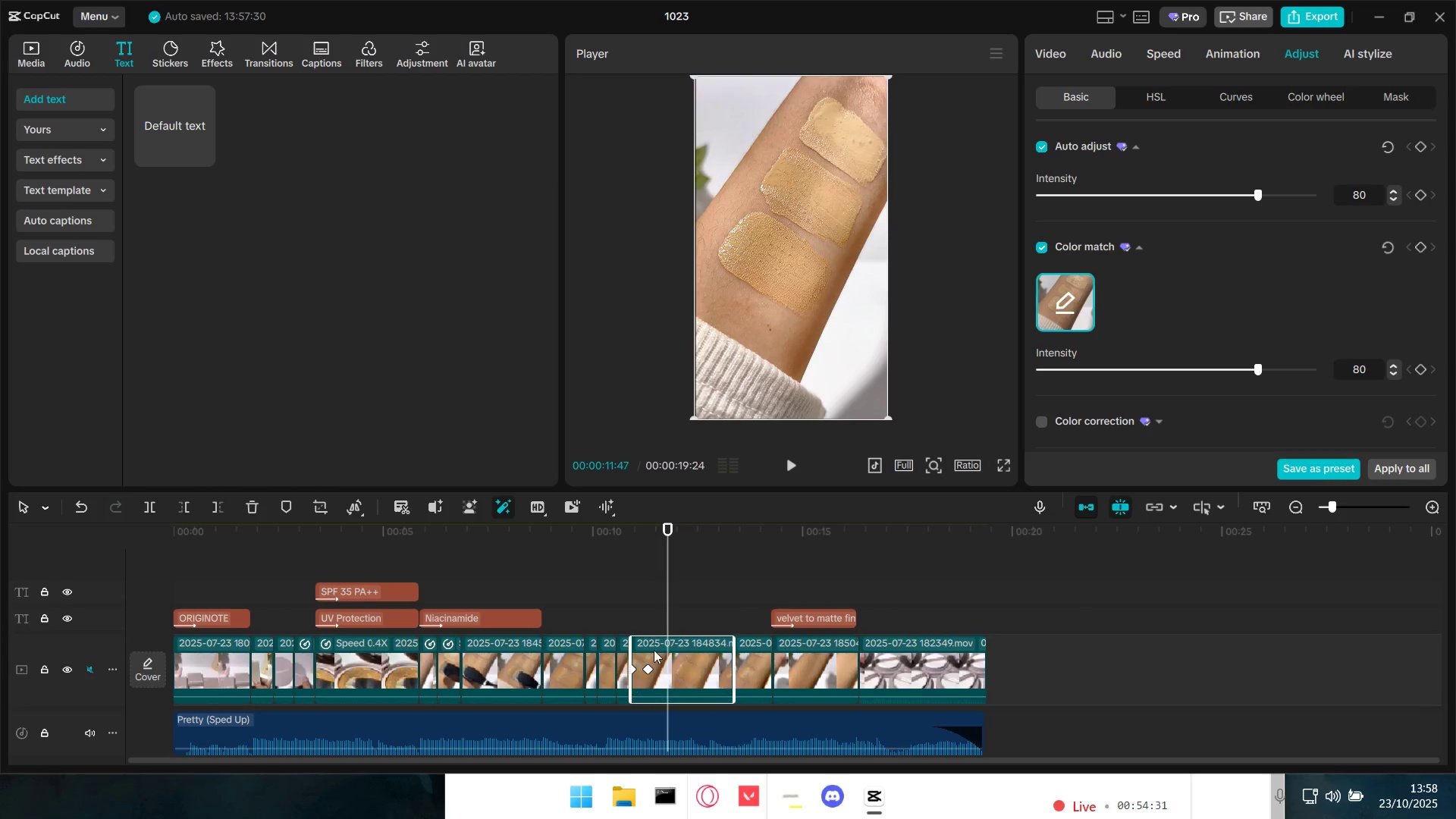 
left_click([627, 611])
 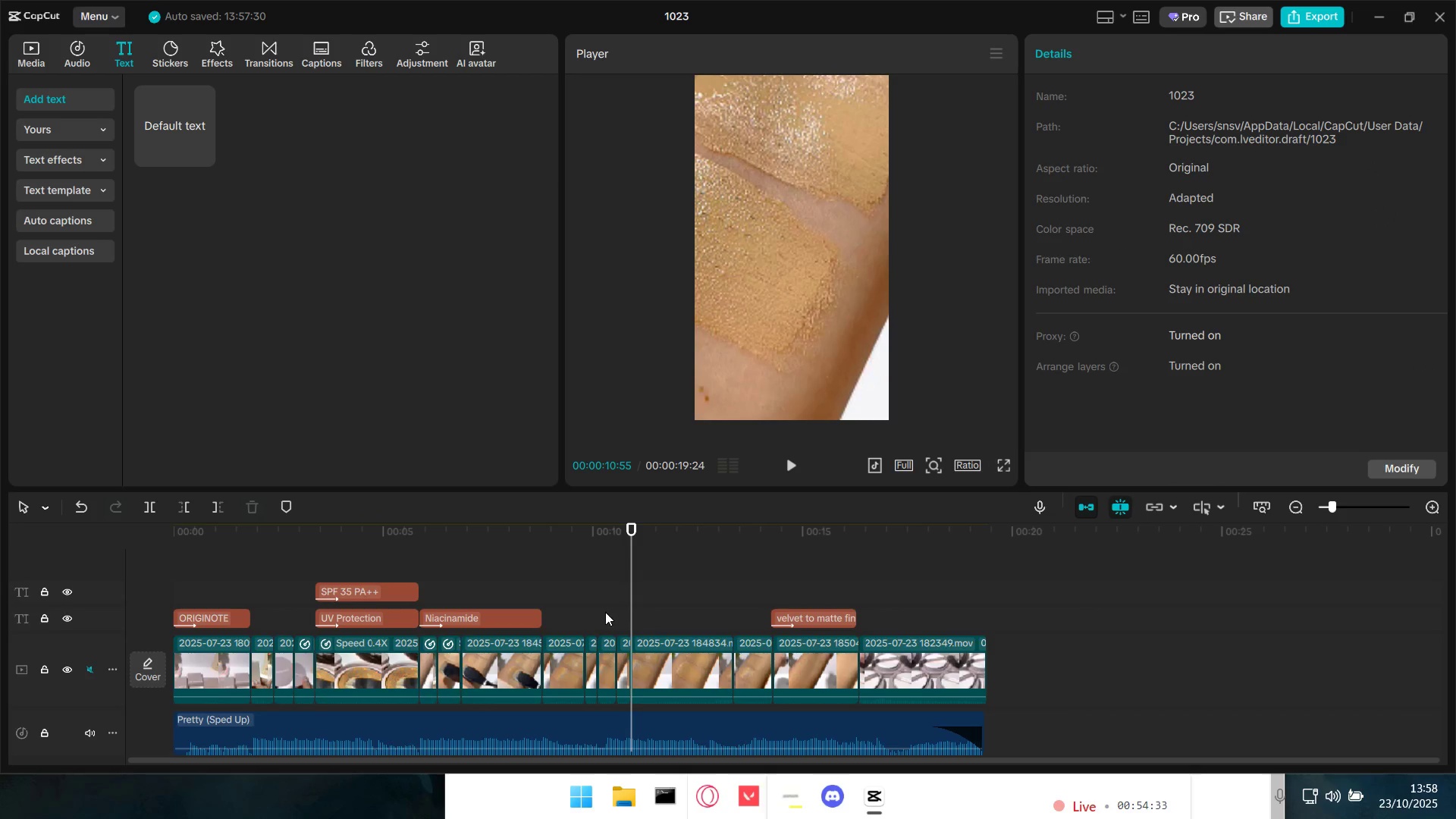 
left_click([601, 612])
 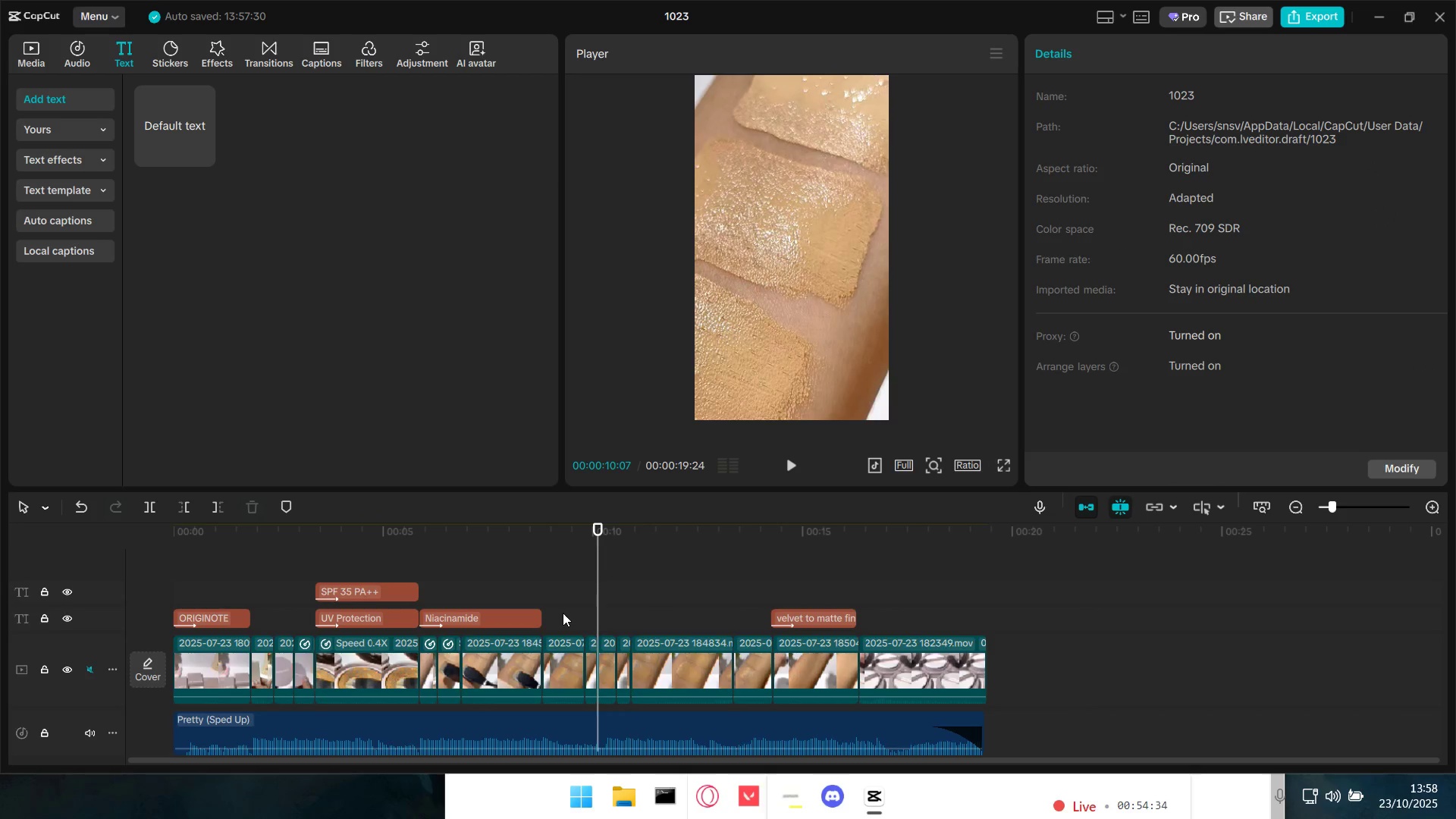 
left_click([554, 613])
 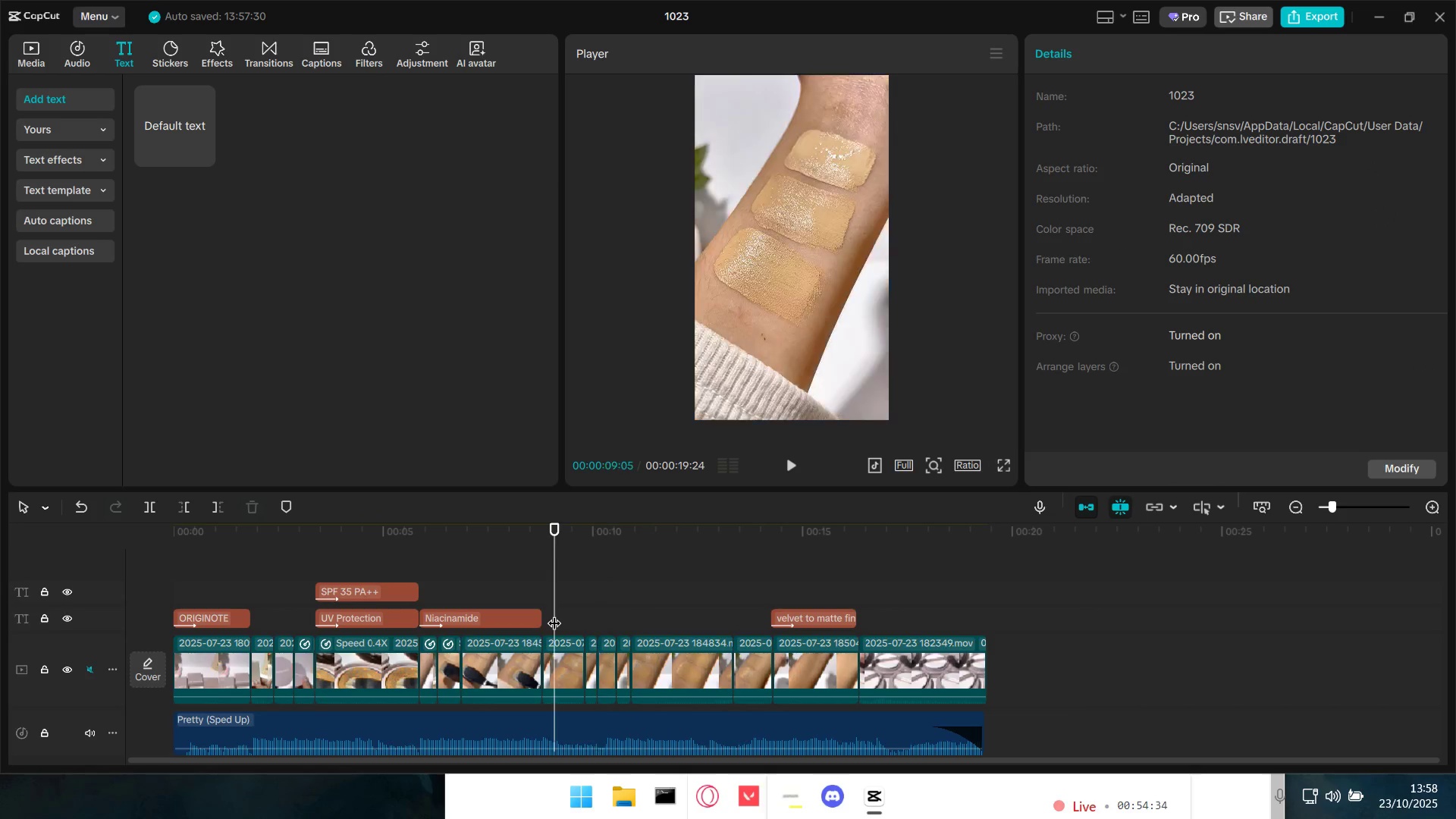 
key(Space)
 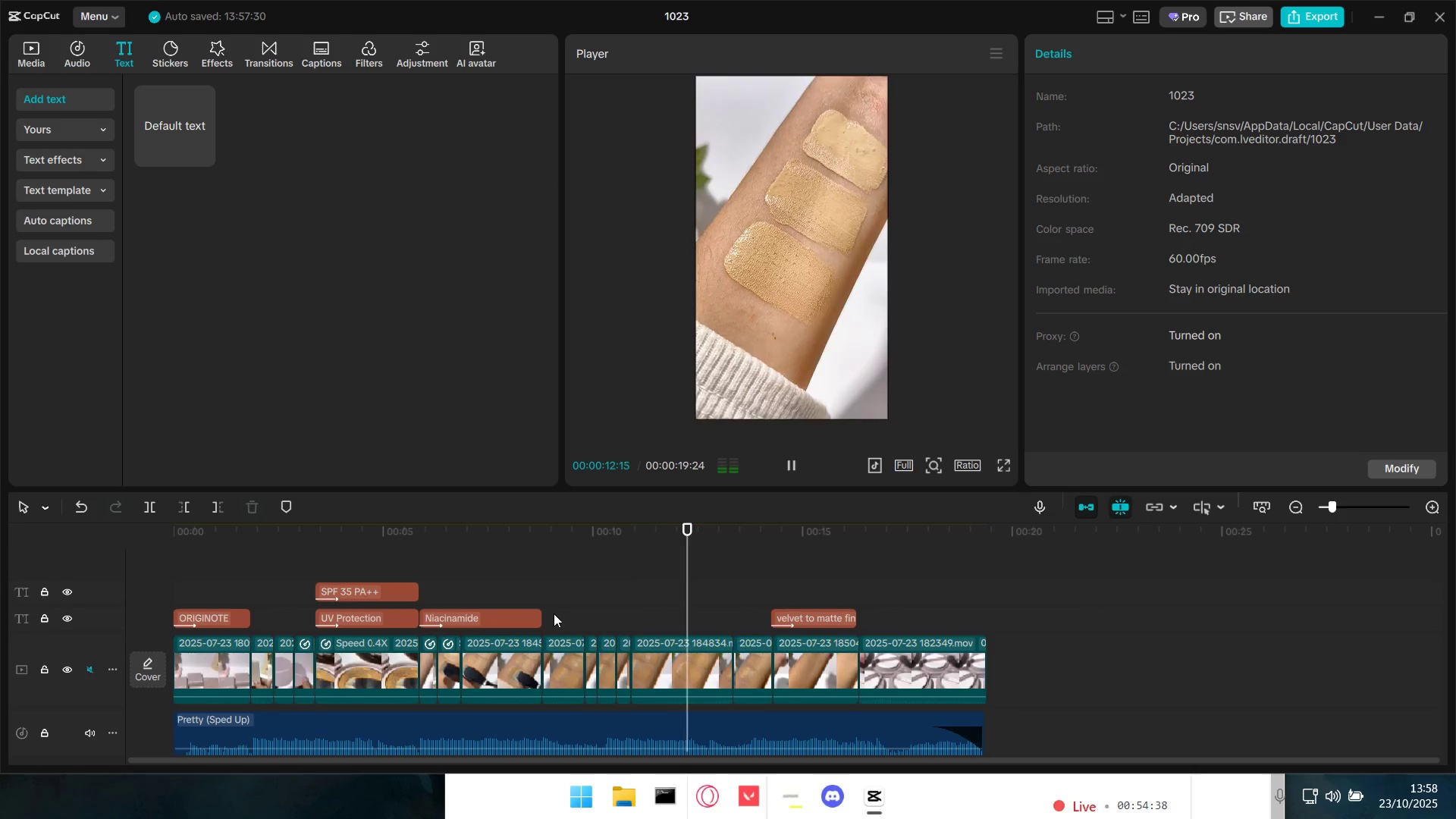 
key(Space)
 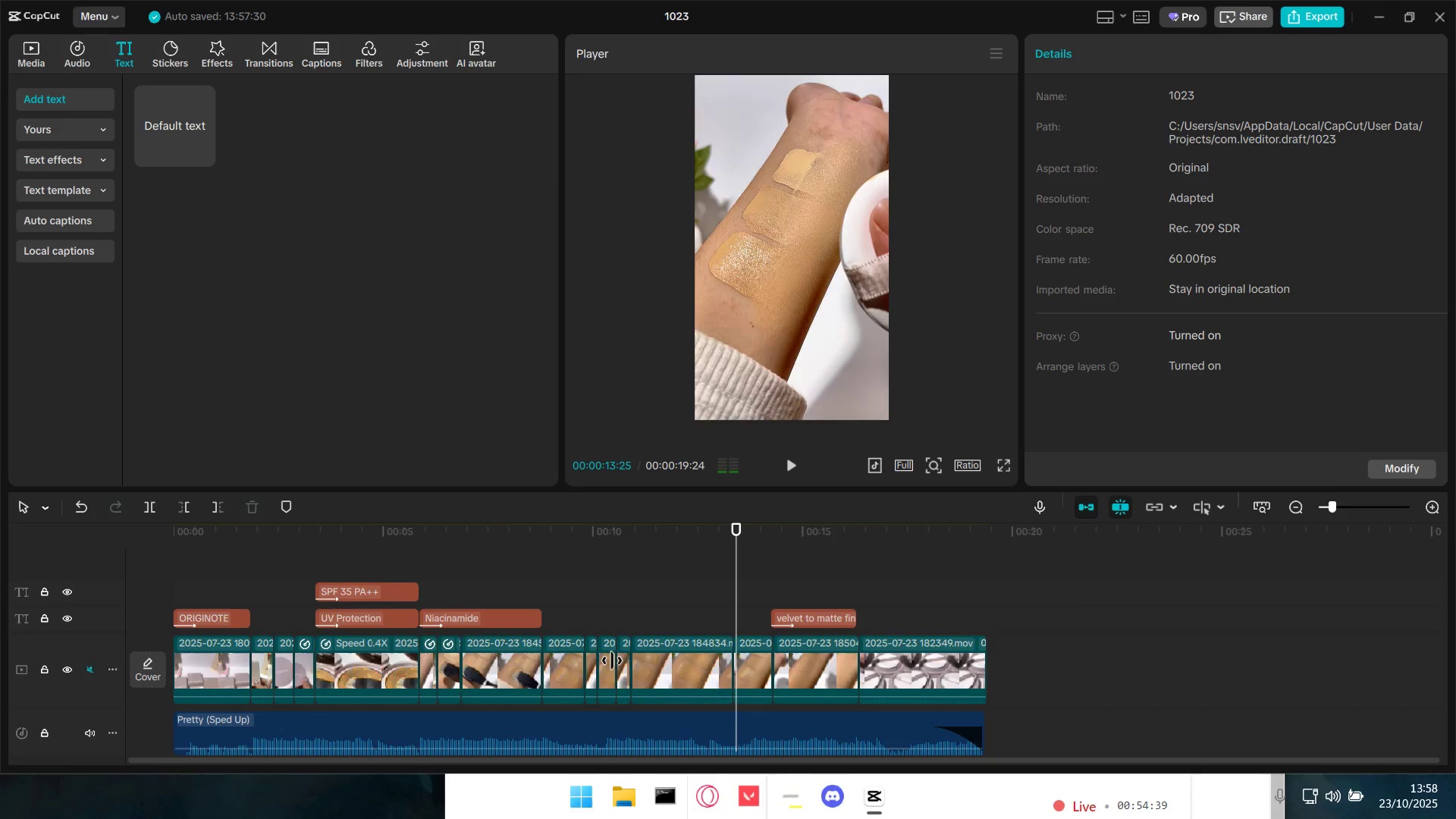 
hold_key(key=ControlLeft, duration=1.22)
scroll: coordinate [645, 681], scroll_direction: up, amount: 14.0
 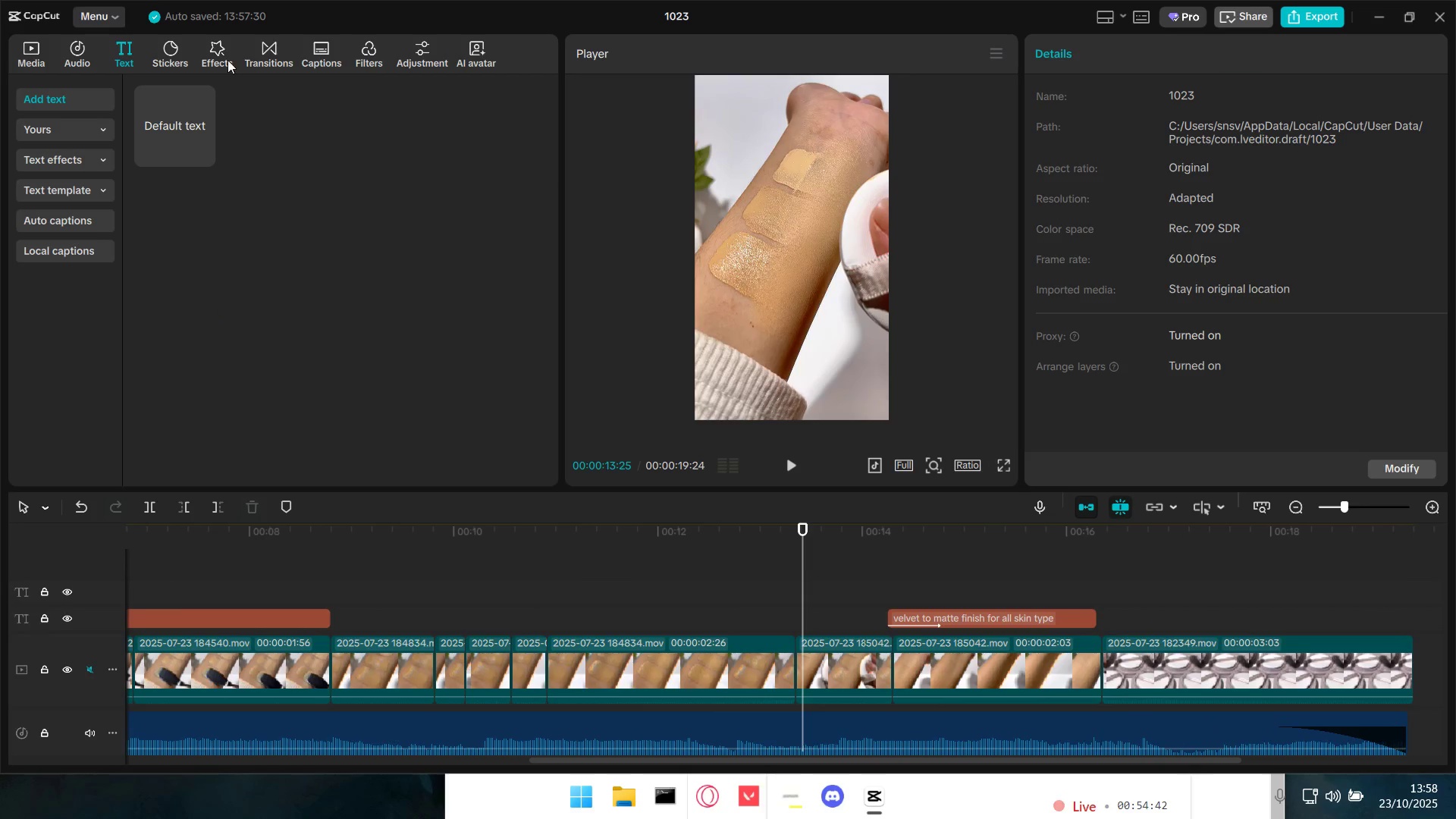 
double_click([276, 49])
 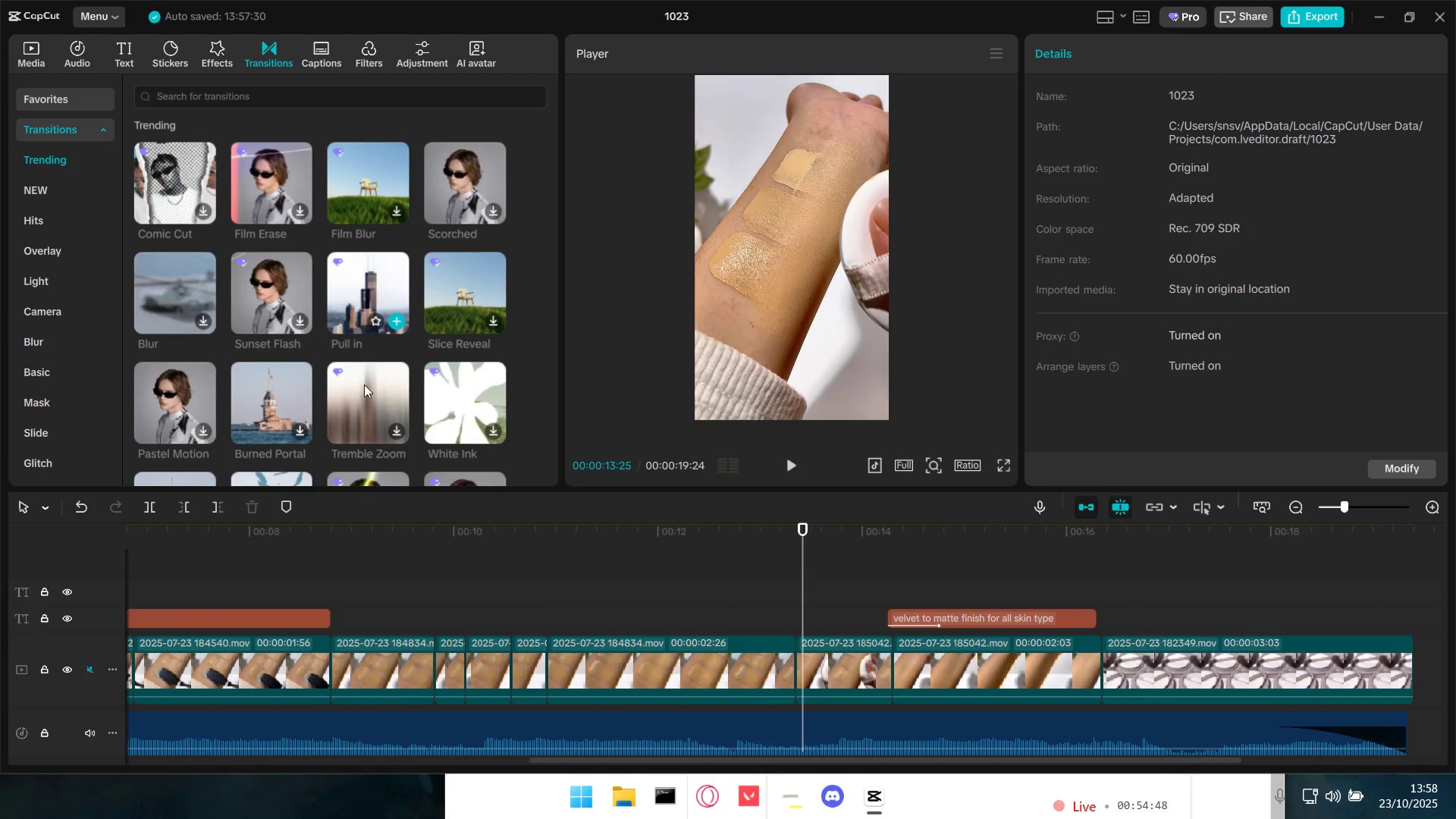 
wait(6.97)
 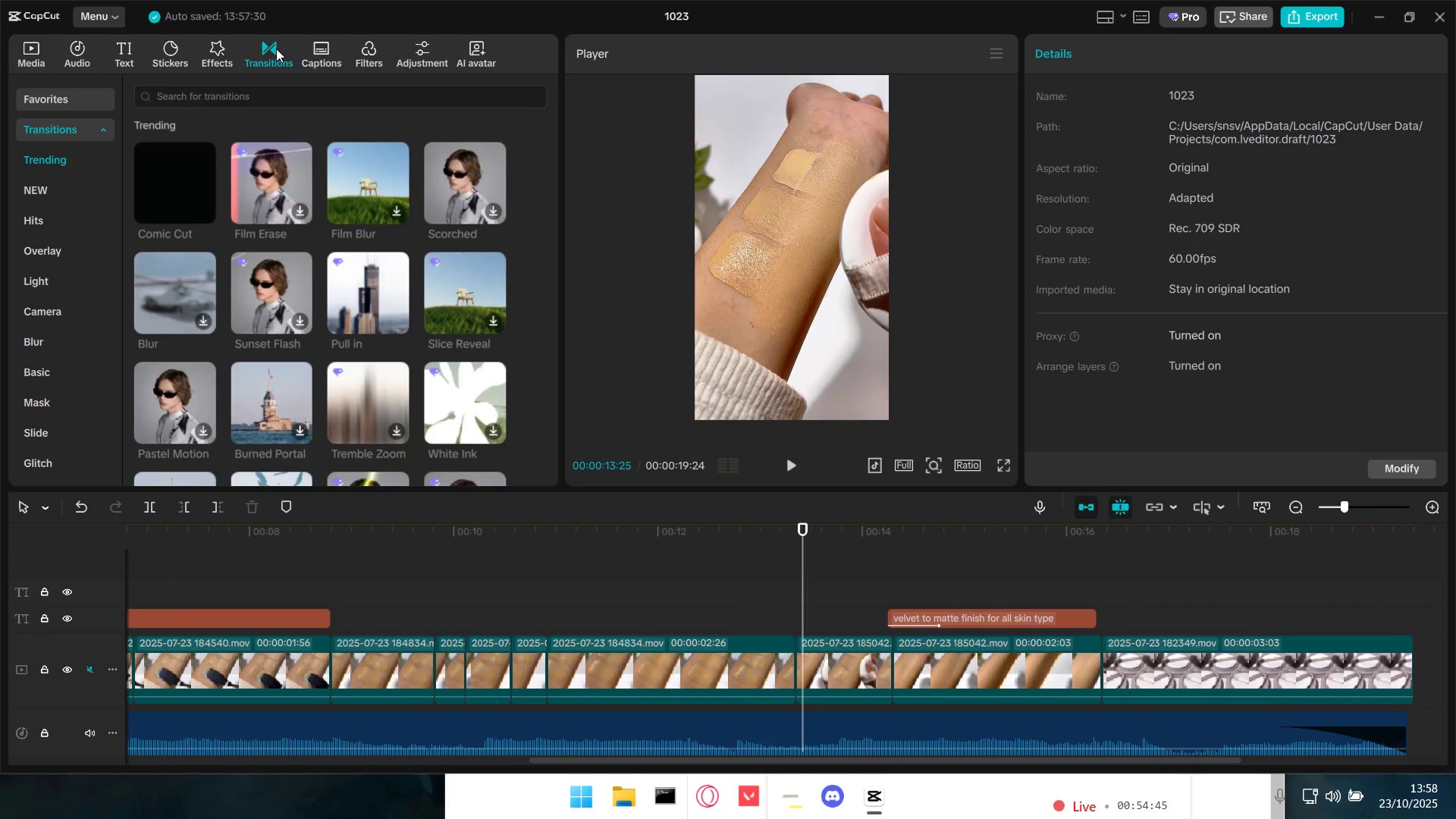 
mouse_move([147, 278])
 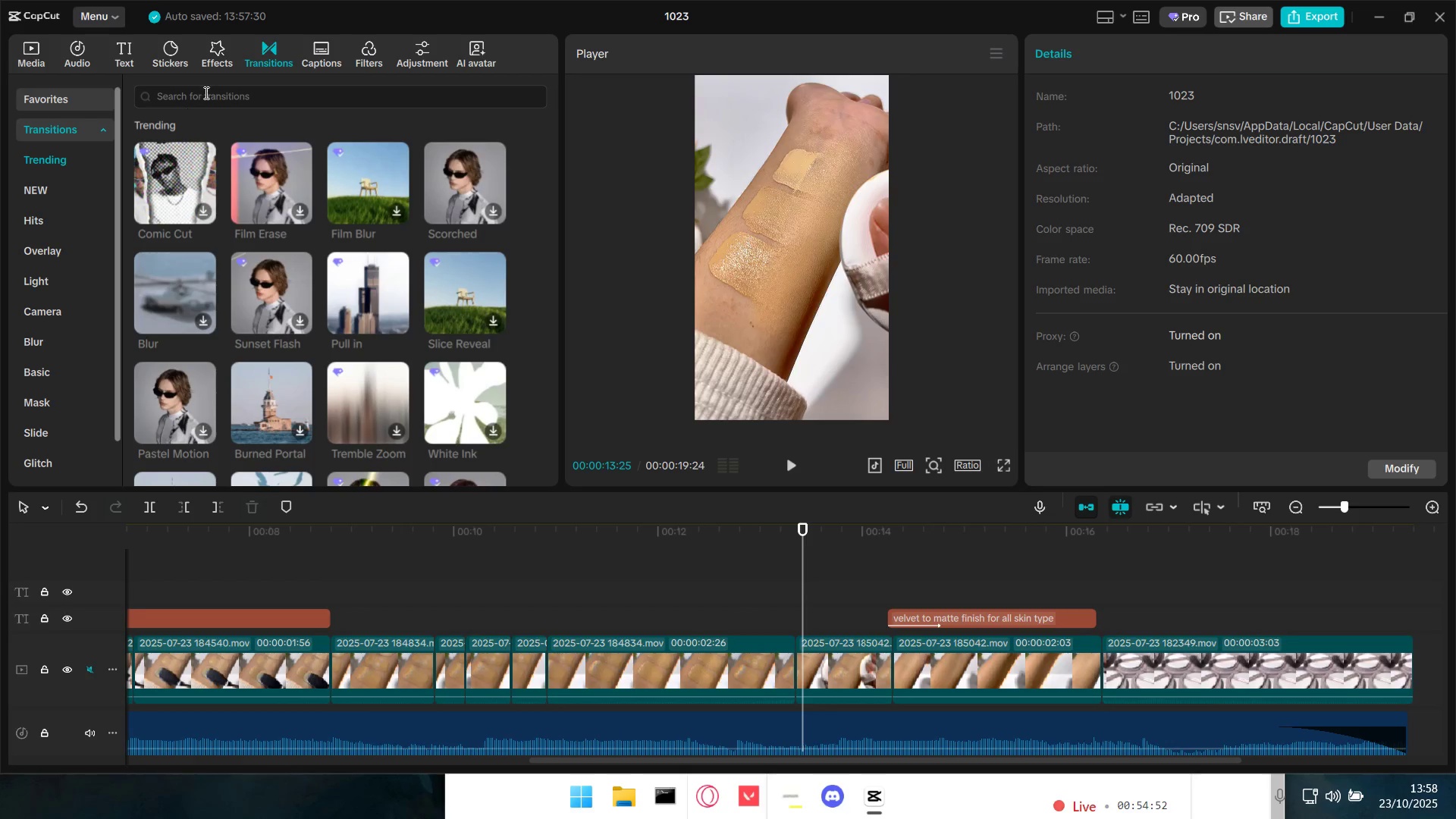 
left_click([205, 93])
 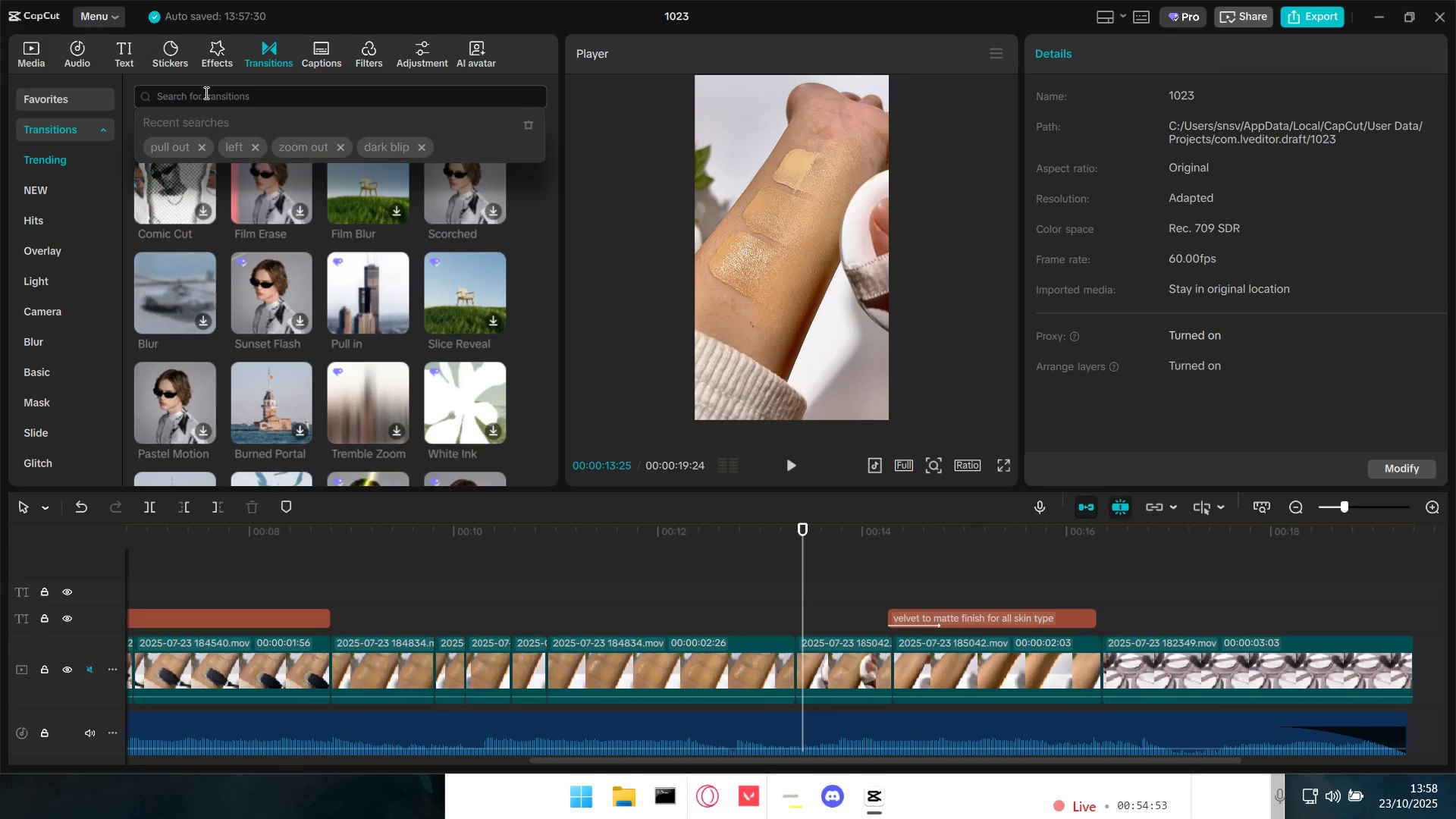 
type(fast swipo)
 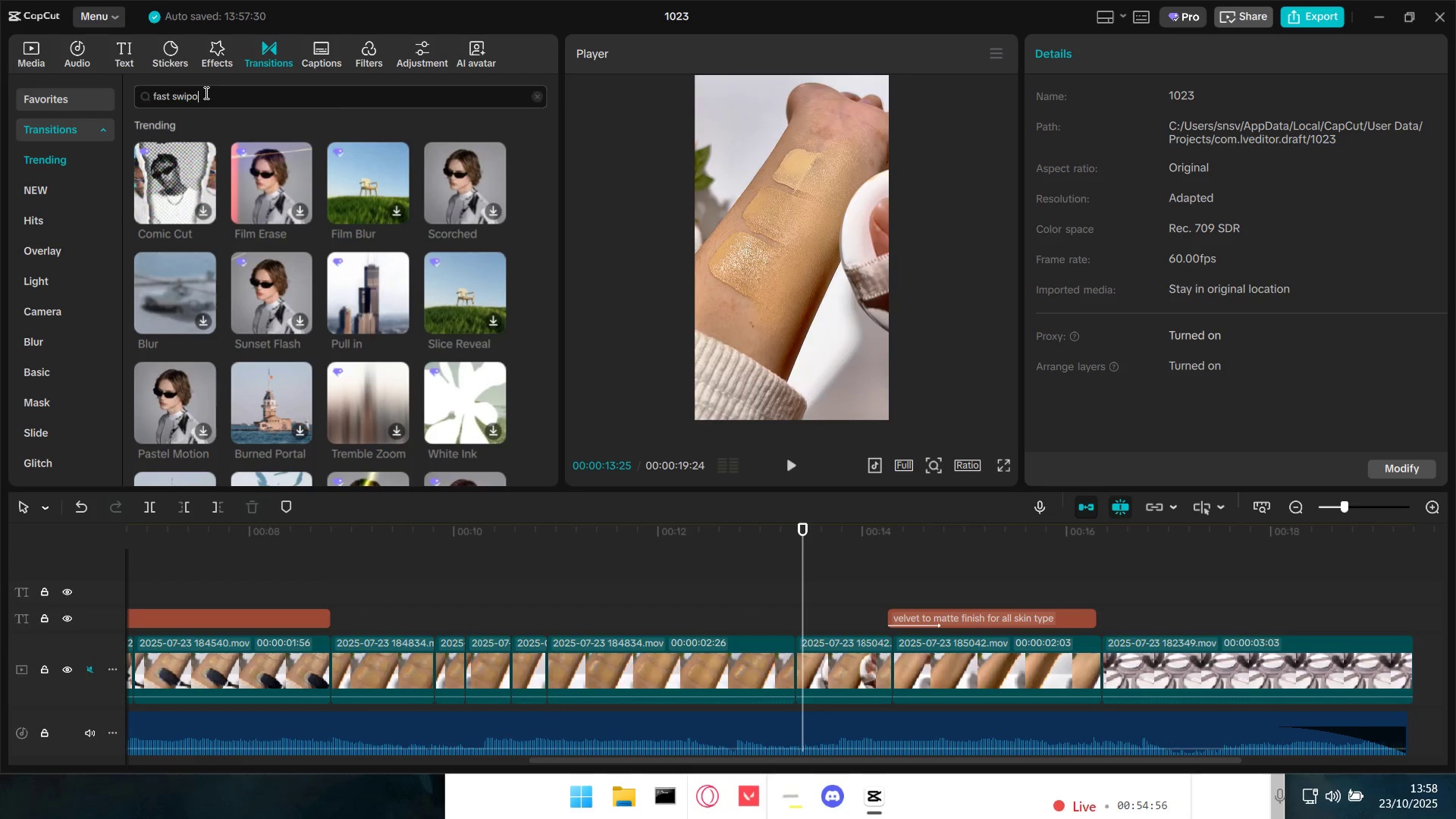 
key(Enter)
 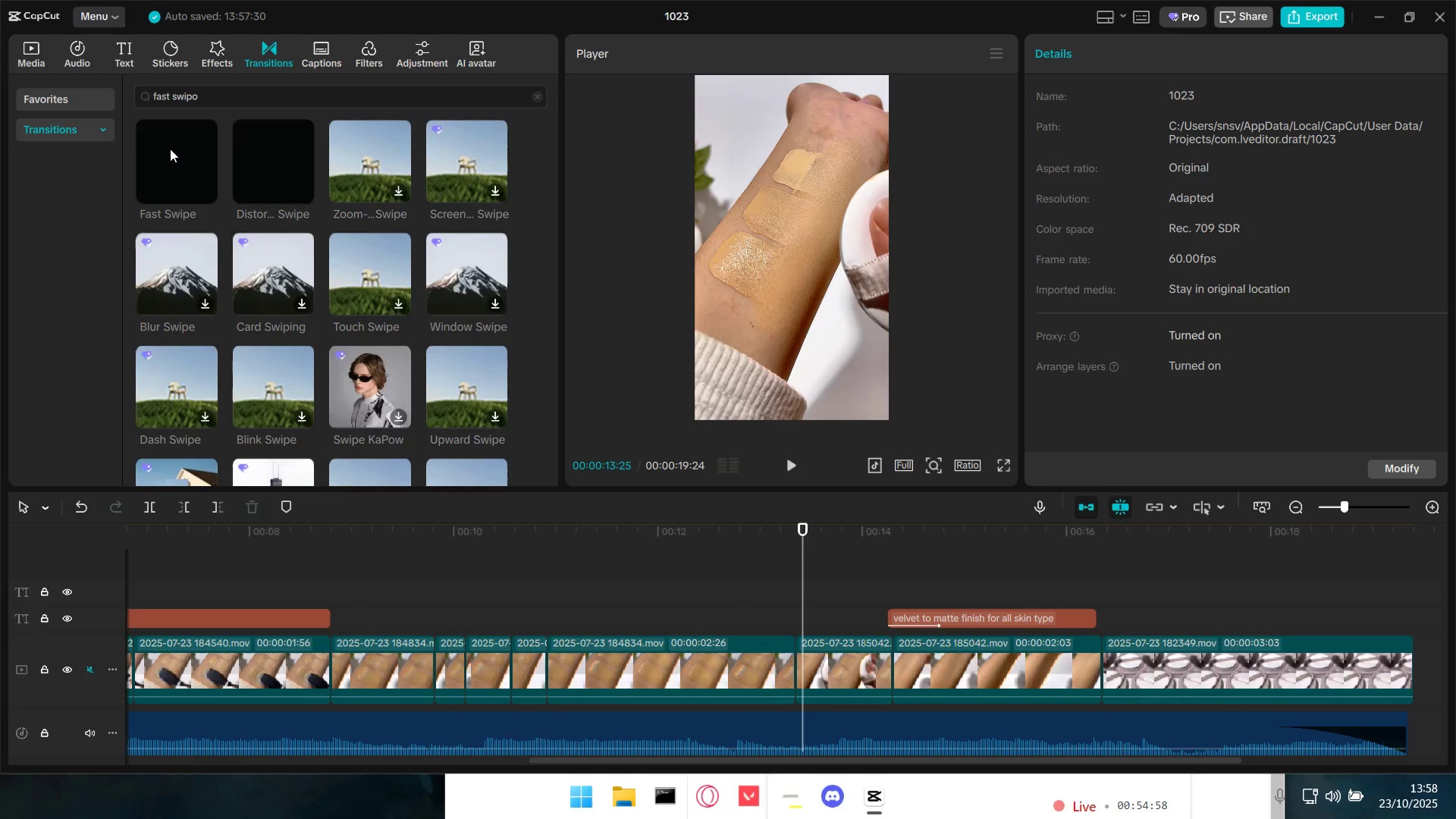 
left_click([170, 149])
 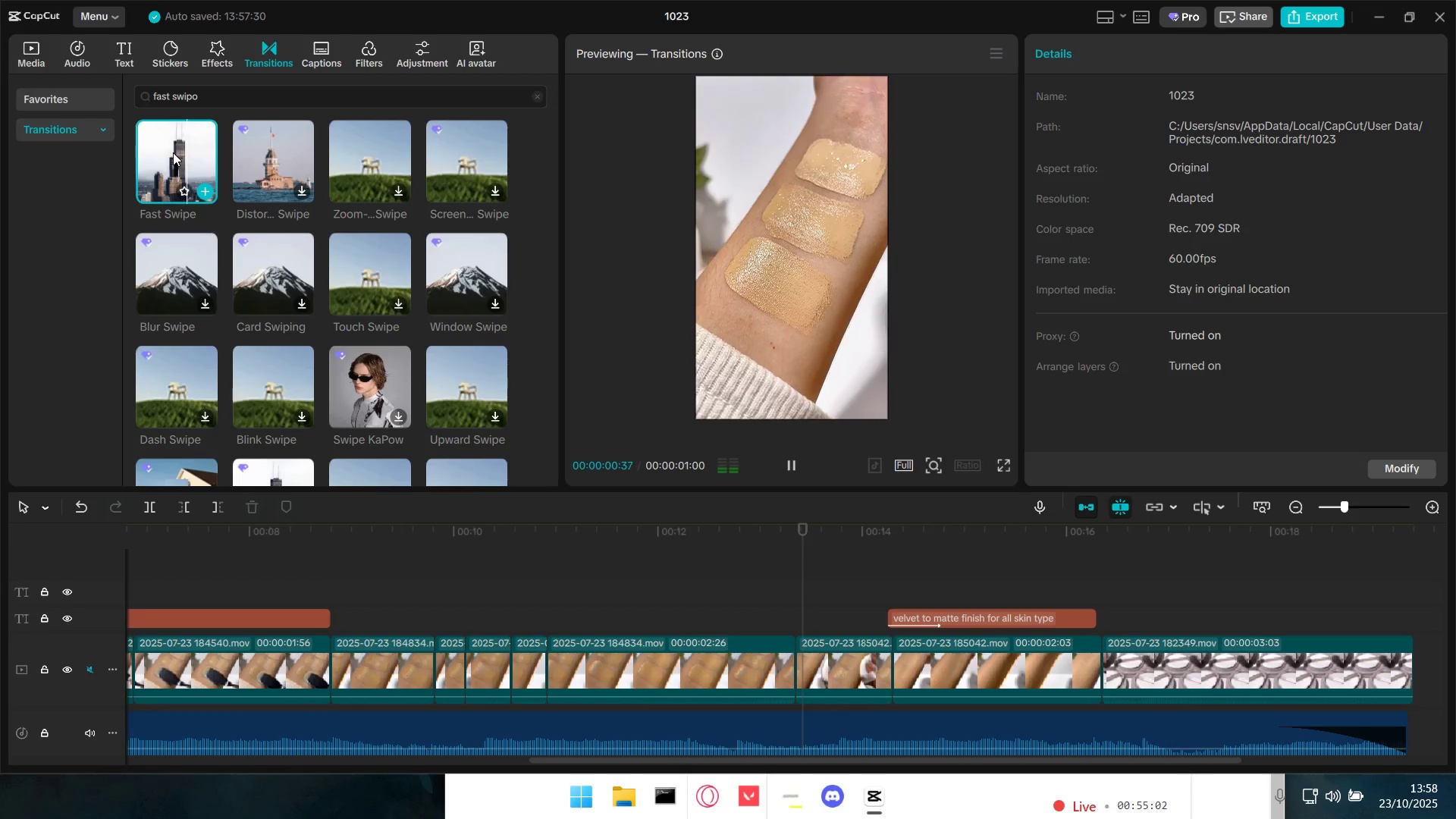 
left_click_drag(start_coordinate=[176, 153], to_coordinate=[527, 663])
 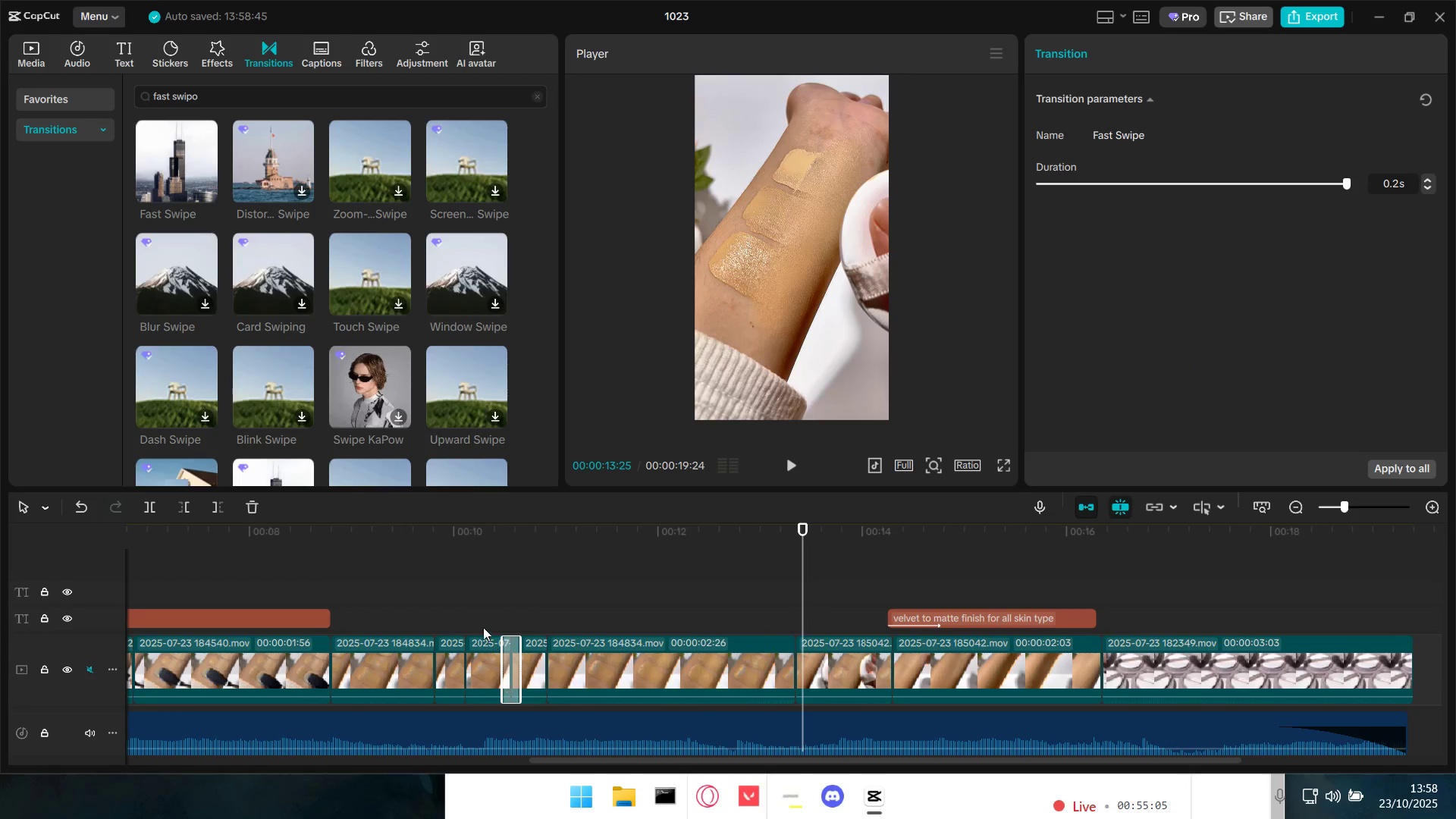 
left_click([452, 596])
 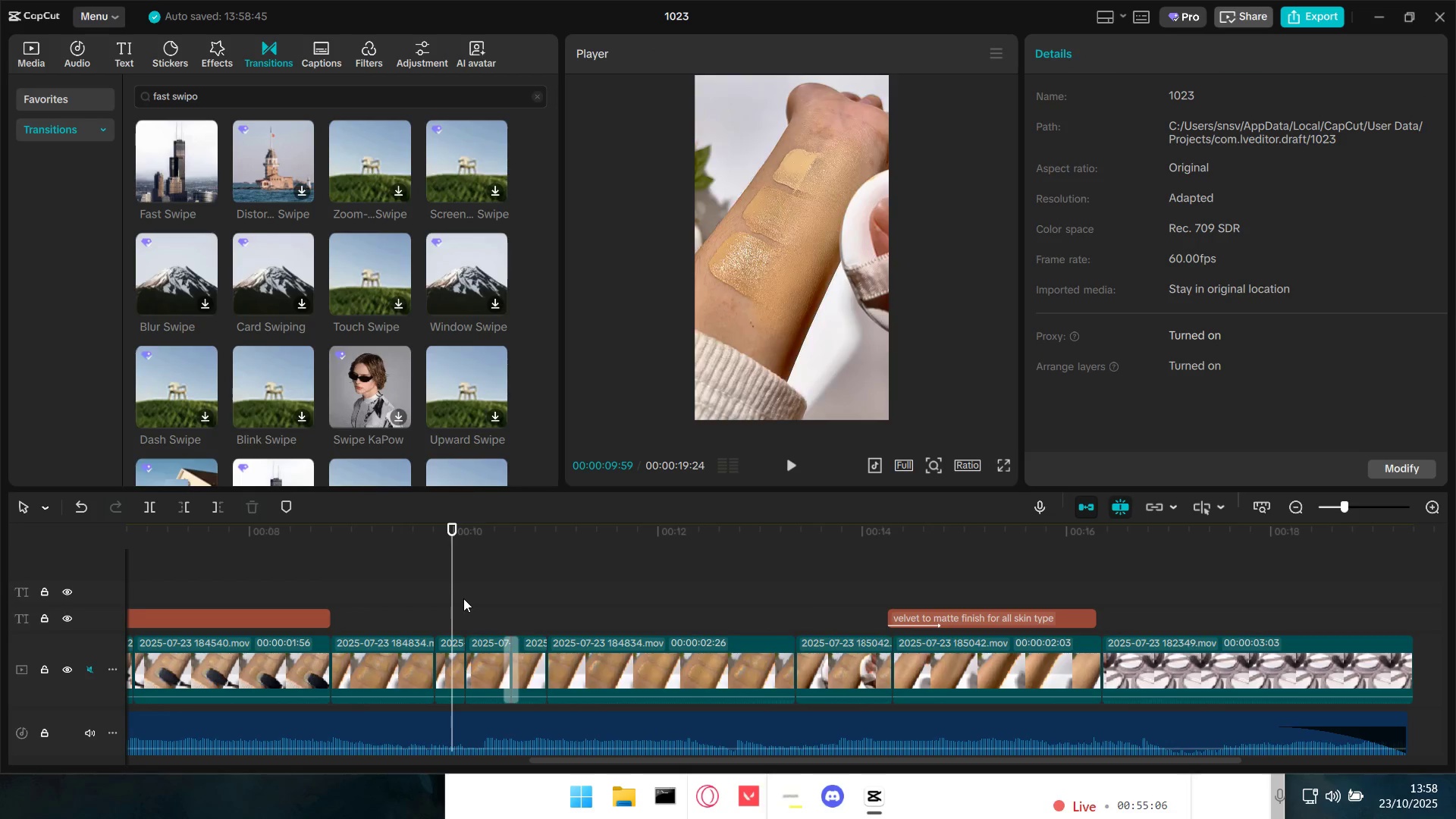 
key(Space)
 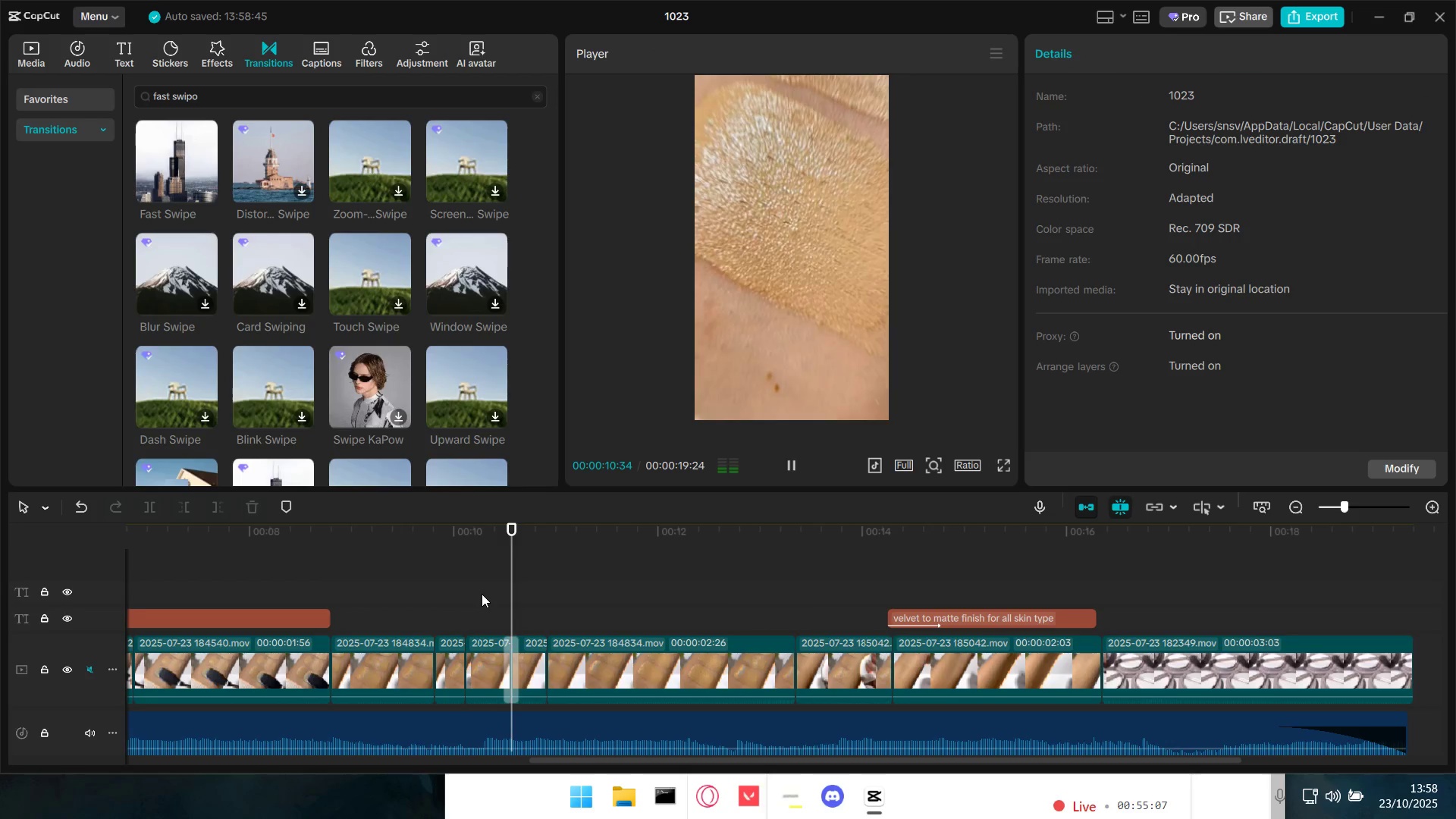 
key(Space)
 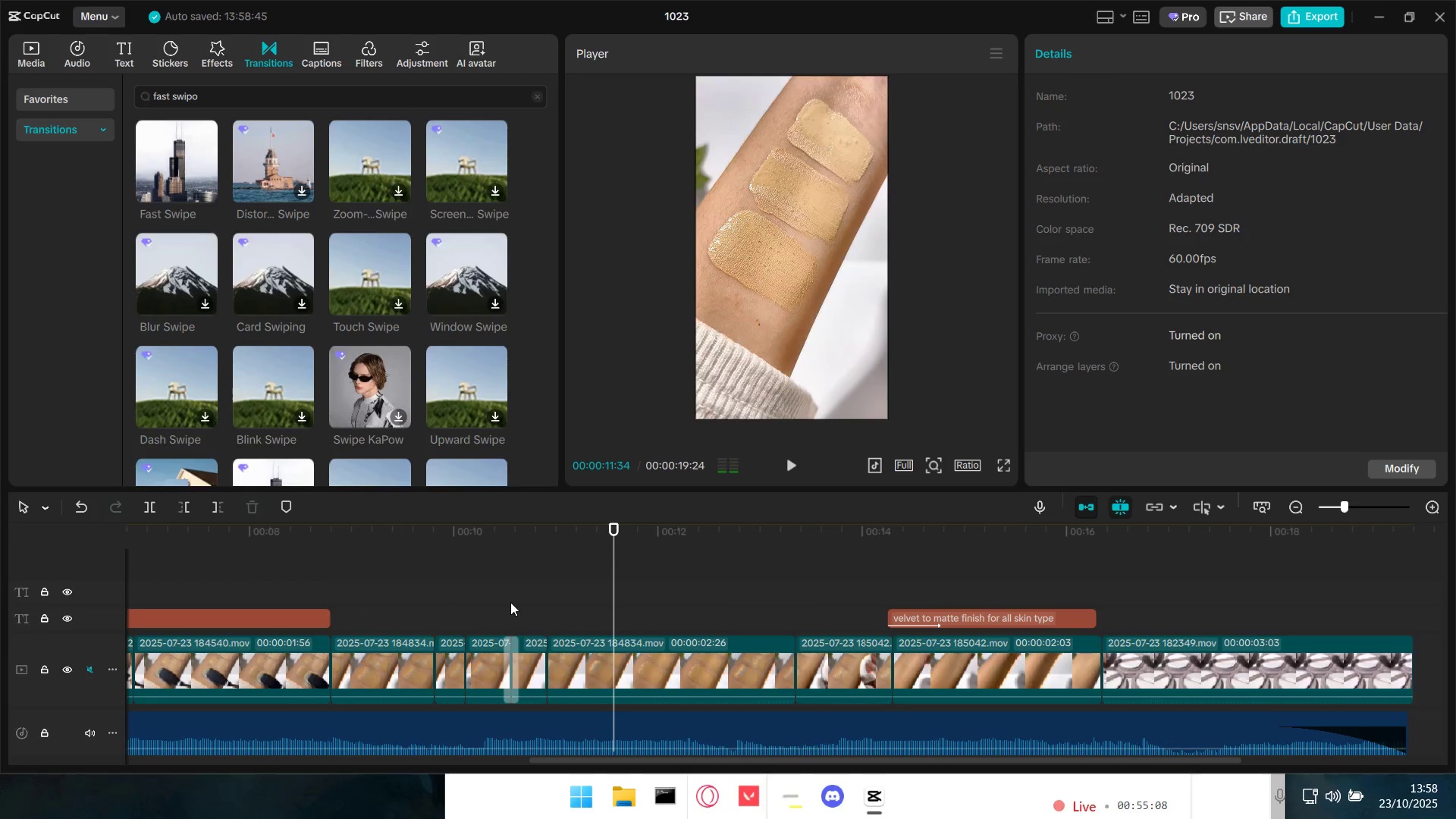 
hold_key(key=ControlLeft, duration=0.59)
scroll: coordinate [516, 603], scroll_direction: up, amount: 5.0
 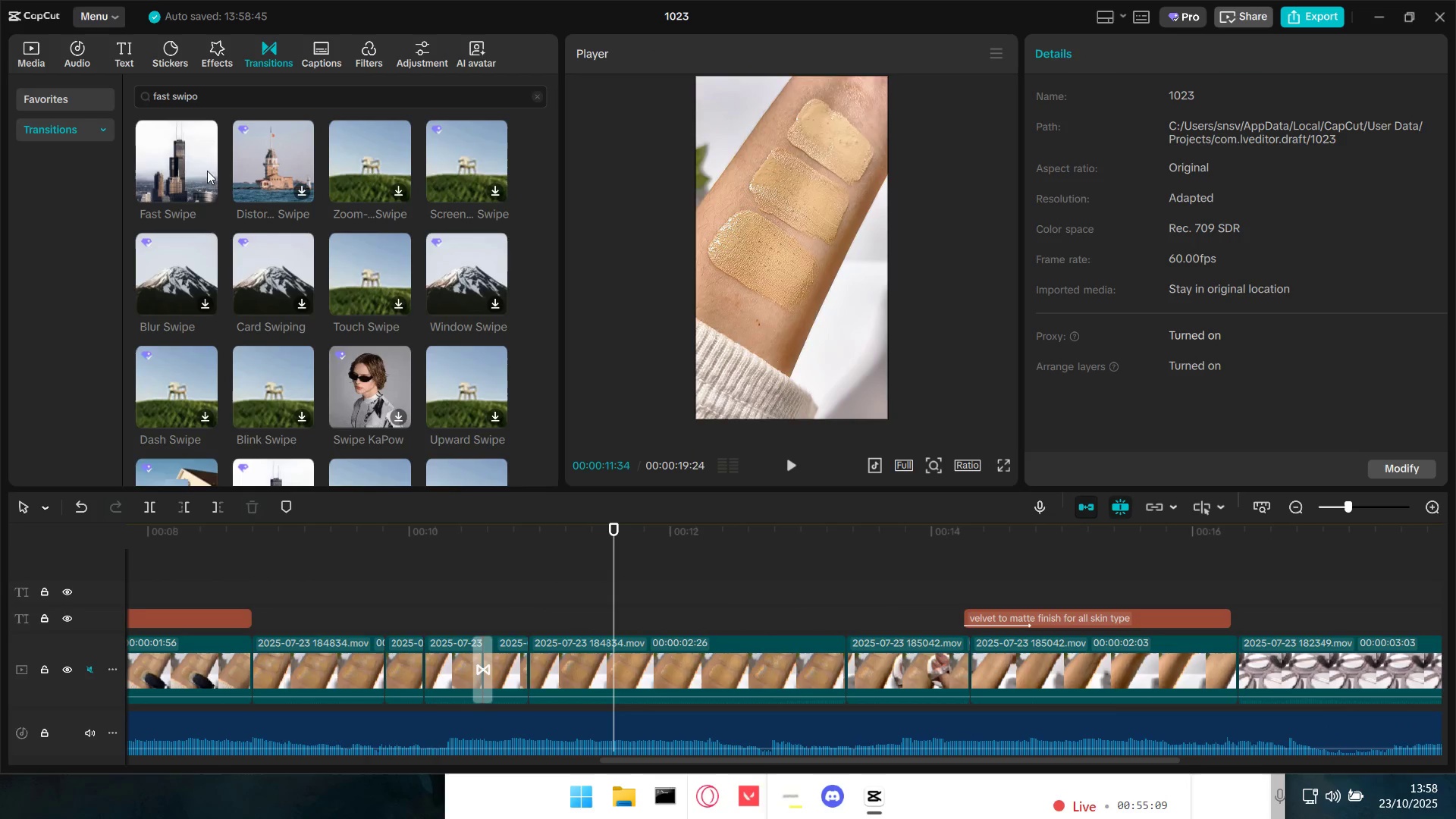 
left_click_drag(start_coordinate=[180, 168], to_coordinate=[394, 673])
 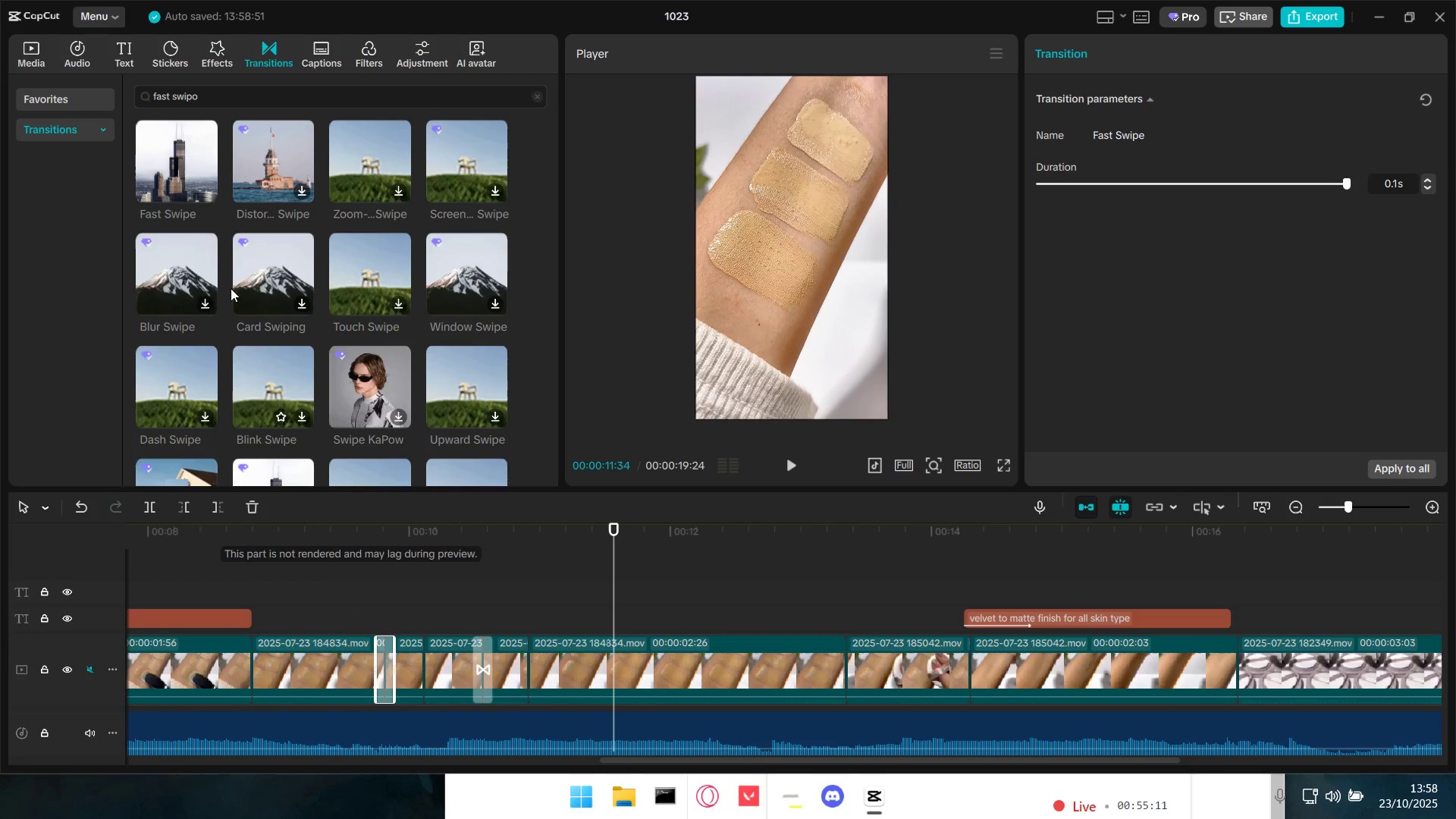 
left_click_drag(start_coordinate=[189, 179], to_coordinate=[406, 672])
 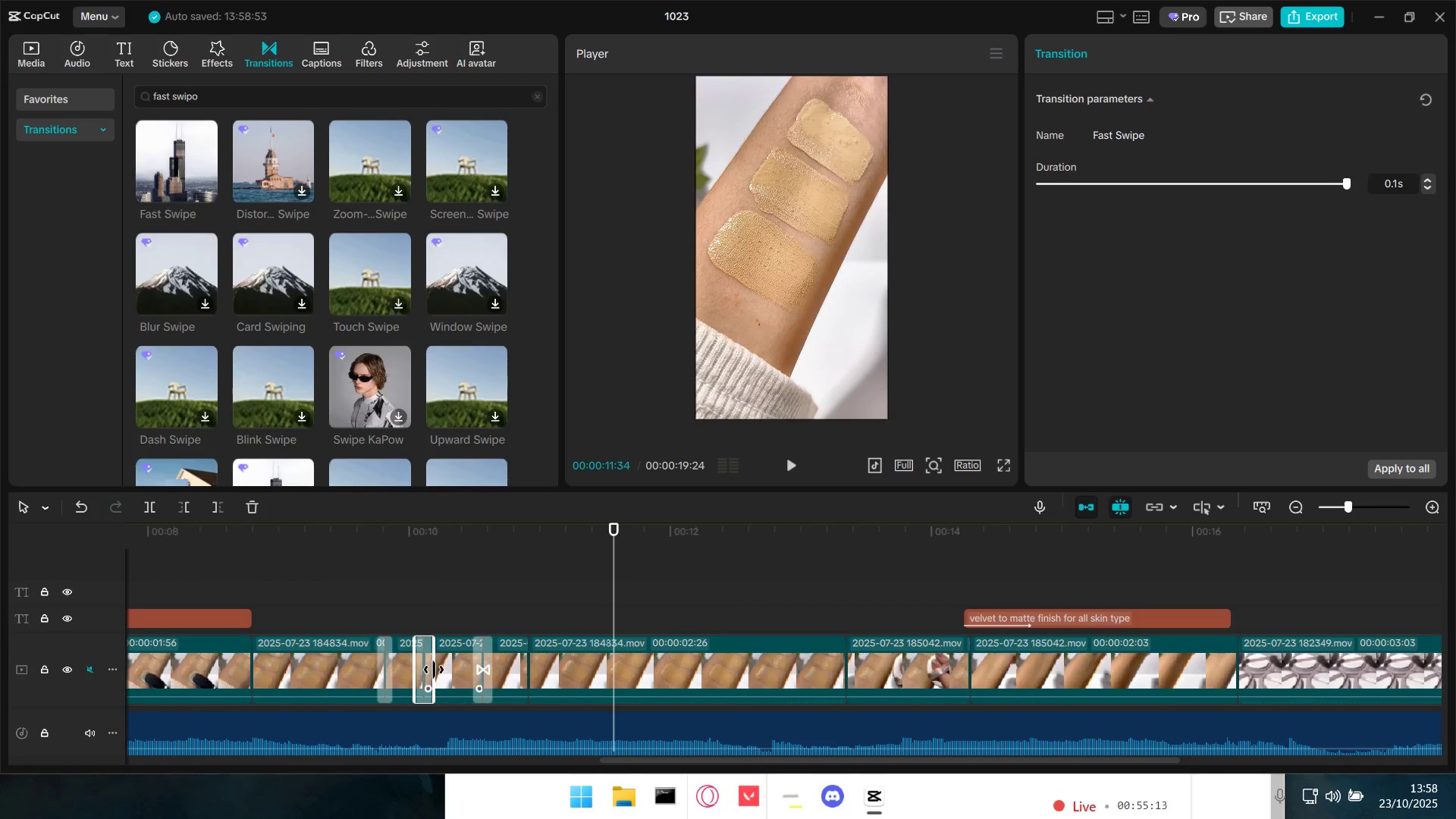 
left_click_drag(start_coordinate=[434, 670], to_coordinate=[426, 670])
 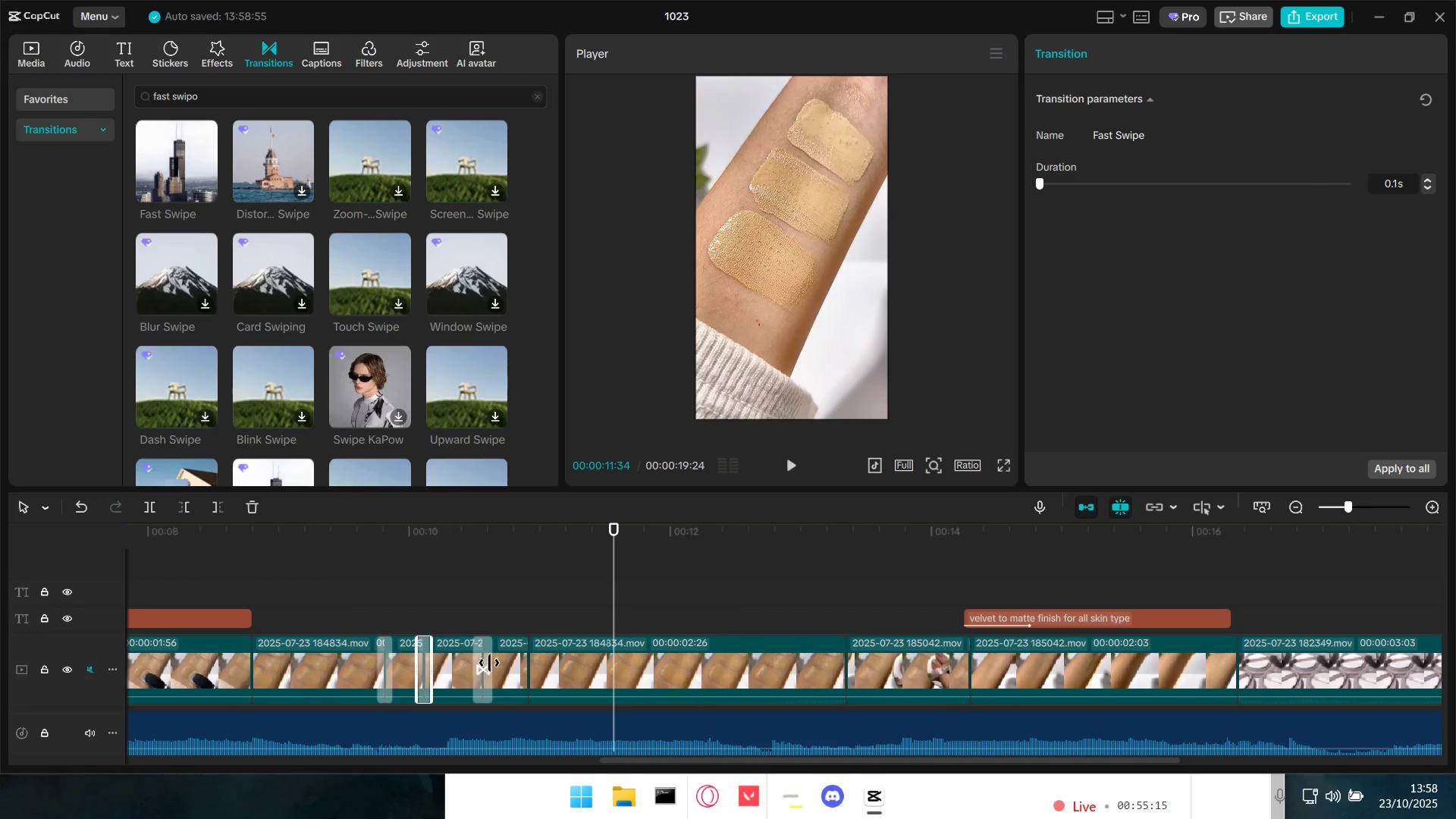 
left_click([489, 661])
 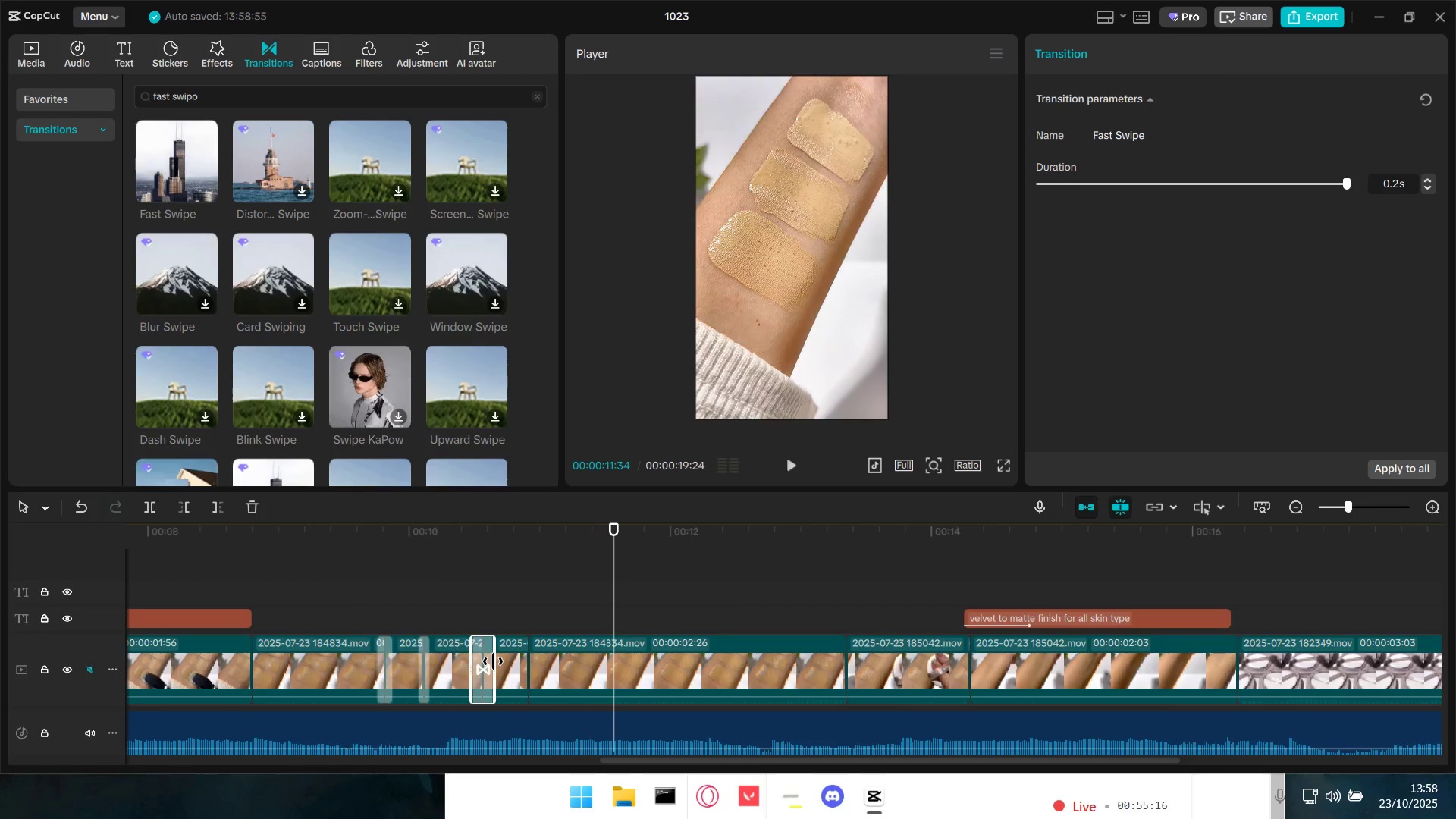 
left_click_drag(start_coordinate=[493, 661], to_coordinate=[489, 661])
 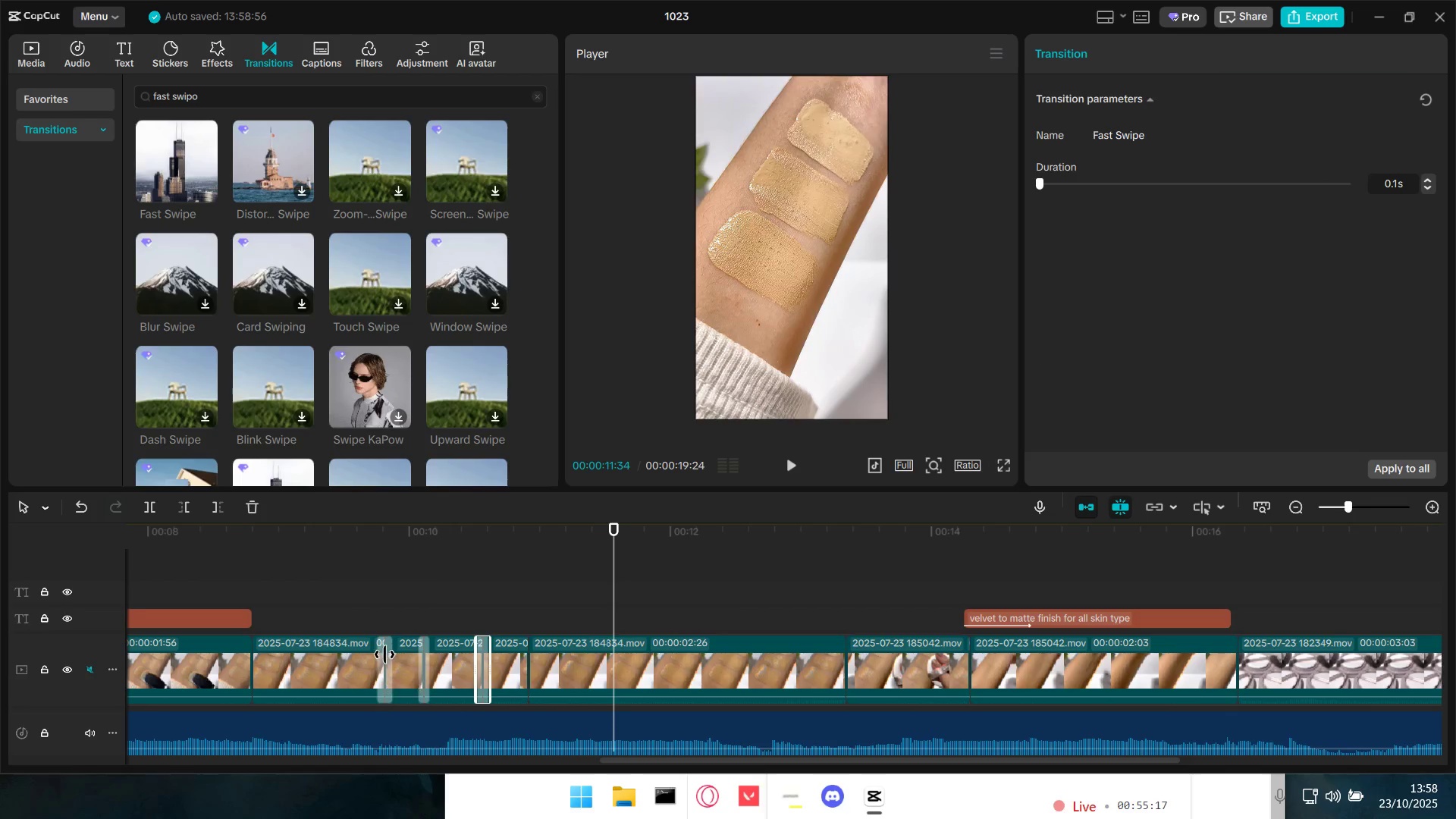 
left_click([384, 654])
 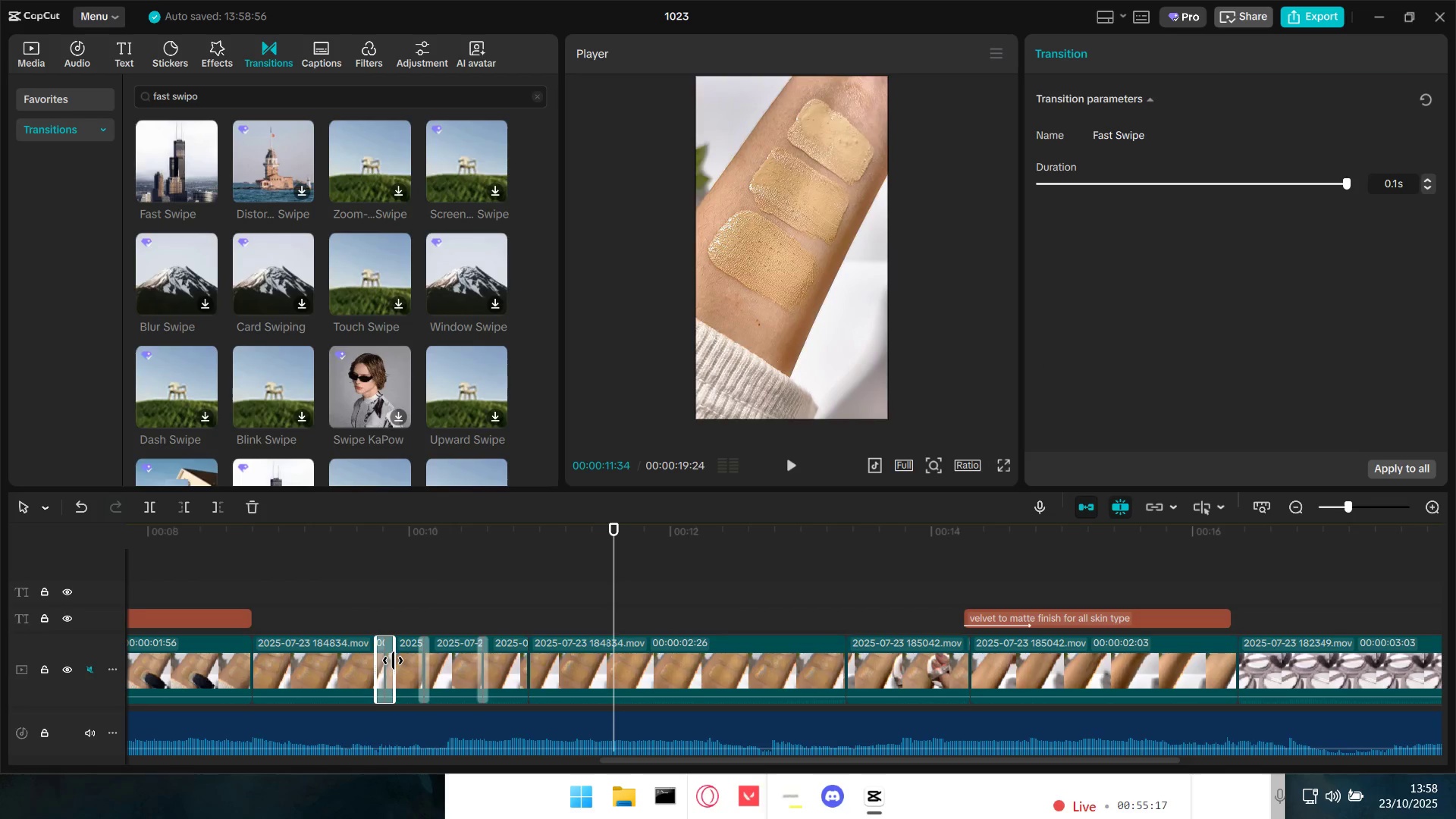 
left_click_drag(start_coordinate=[393, 661], to_coordinate=[389, 661])
 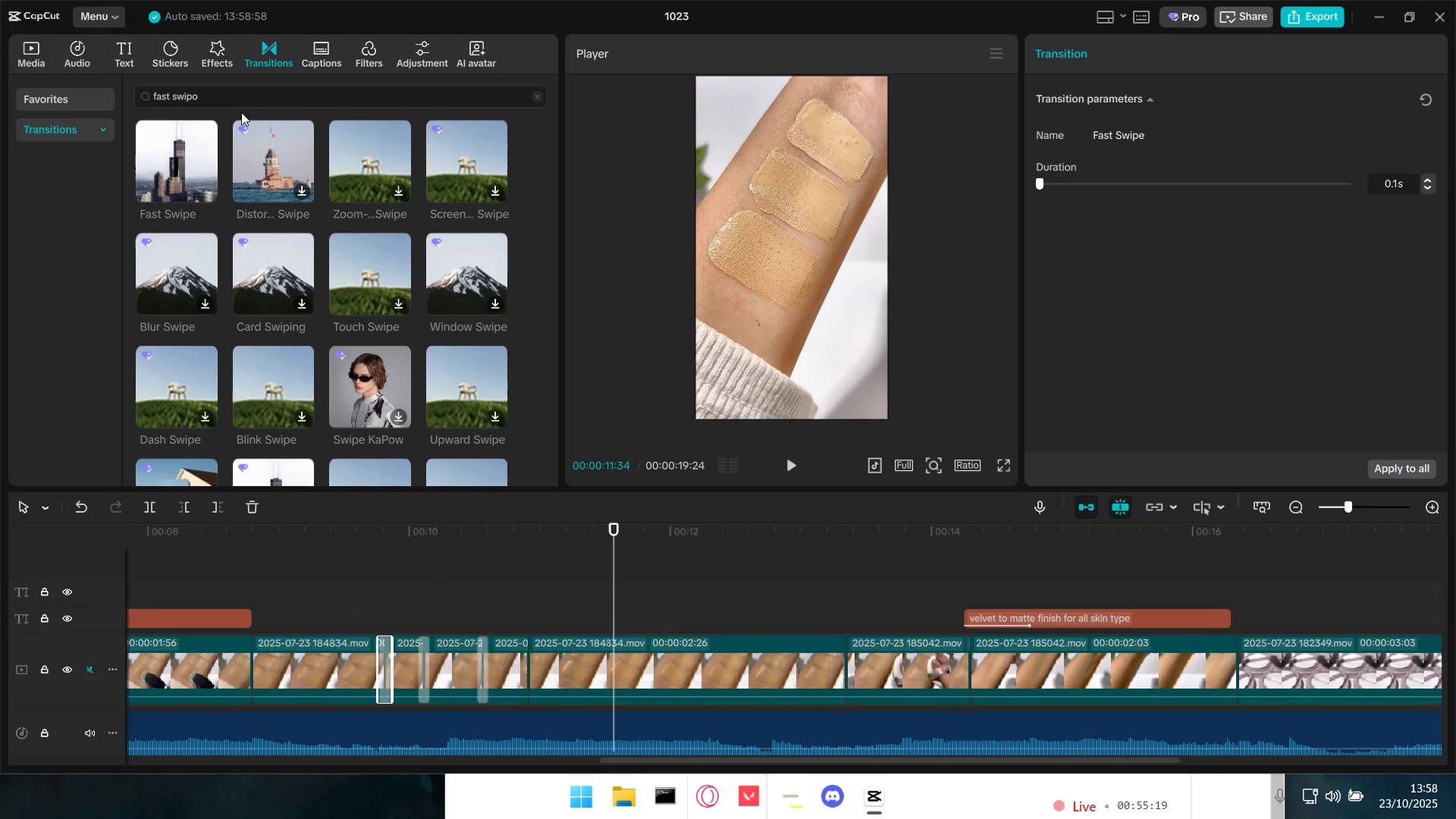 
left_click_drag(start_coordinate=[240, 96], to_coordinate=[116, 100])
 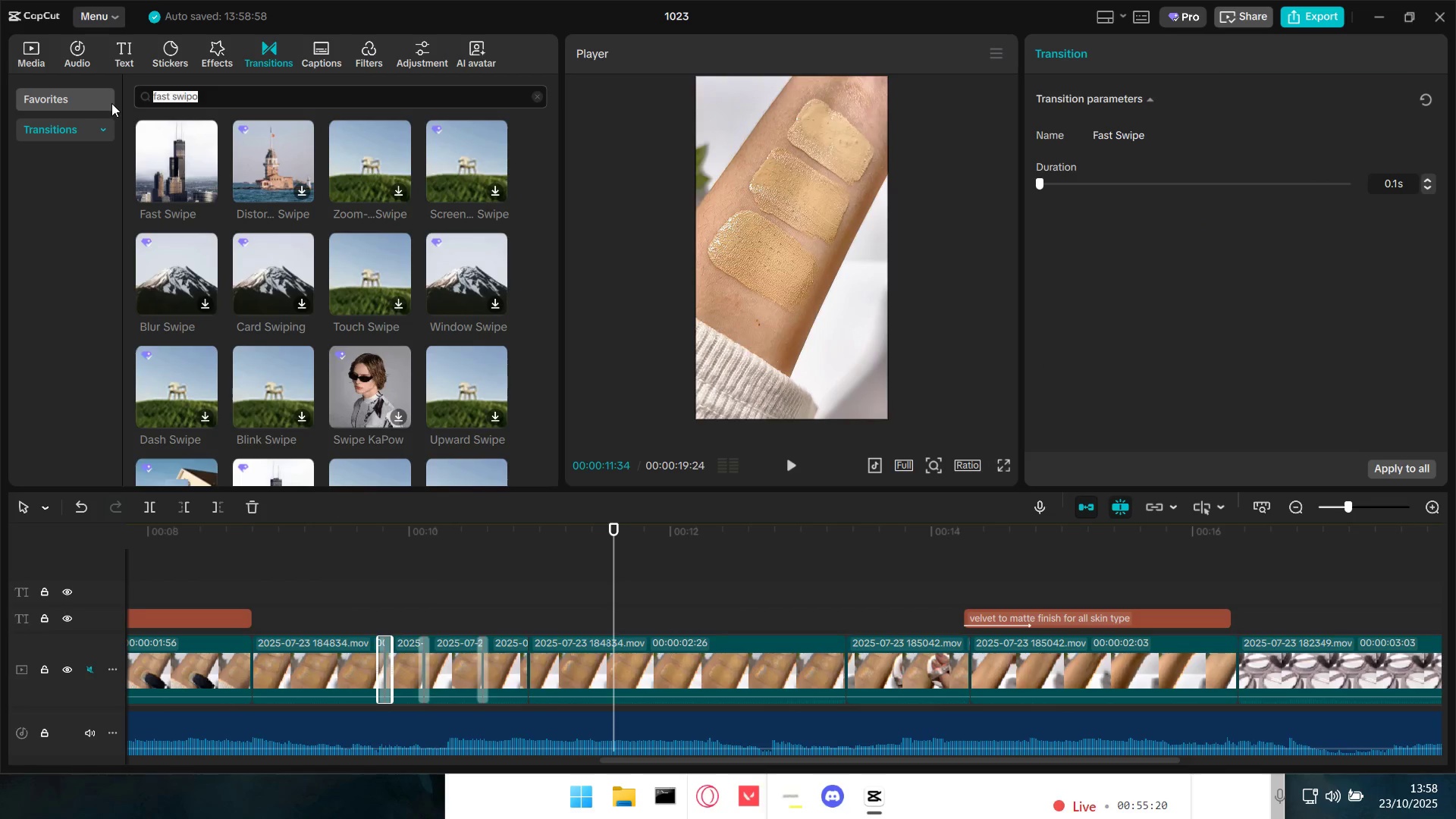 
type(fast pan)
 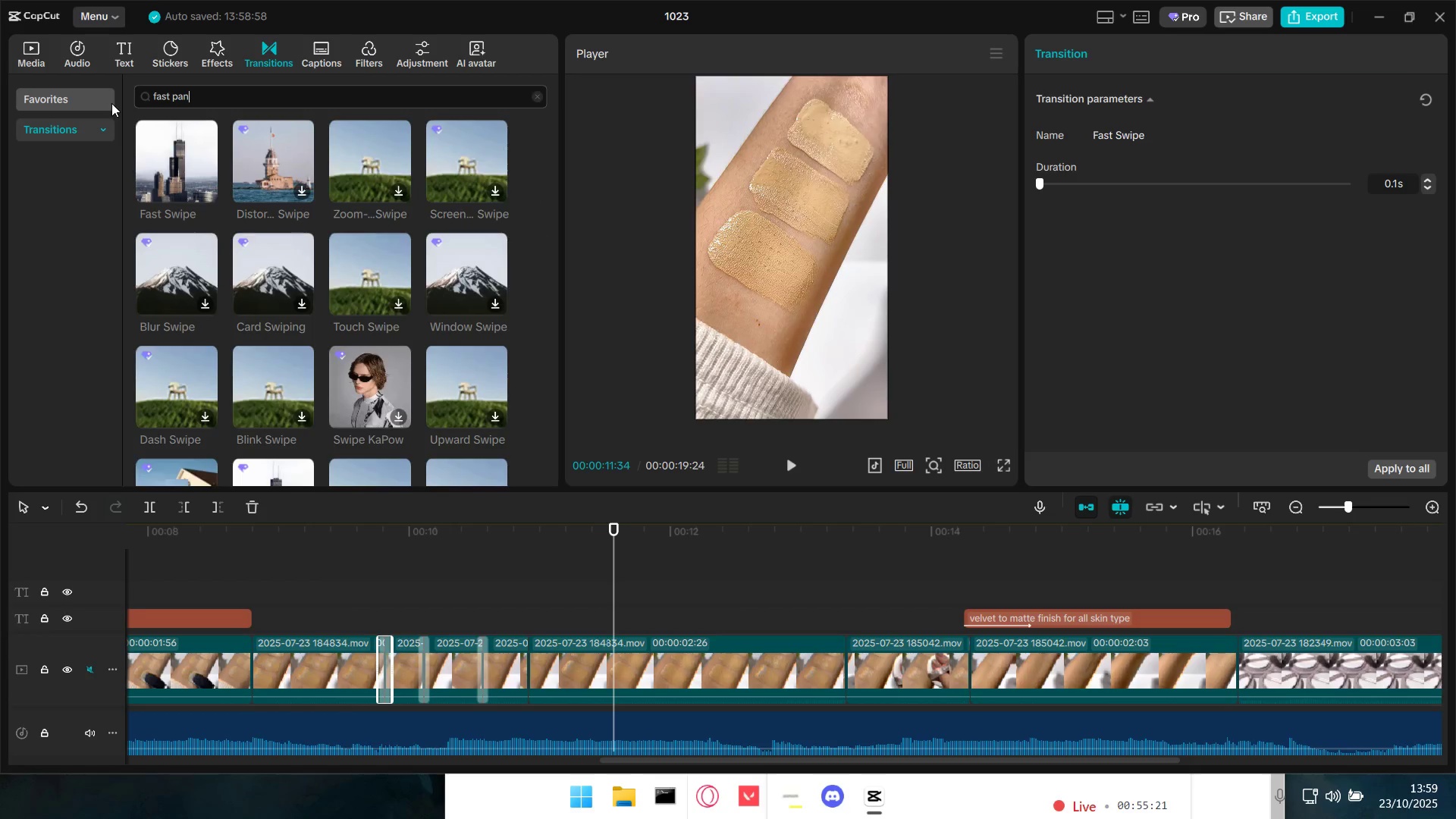 
key(Enter)
 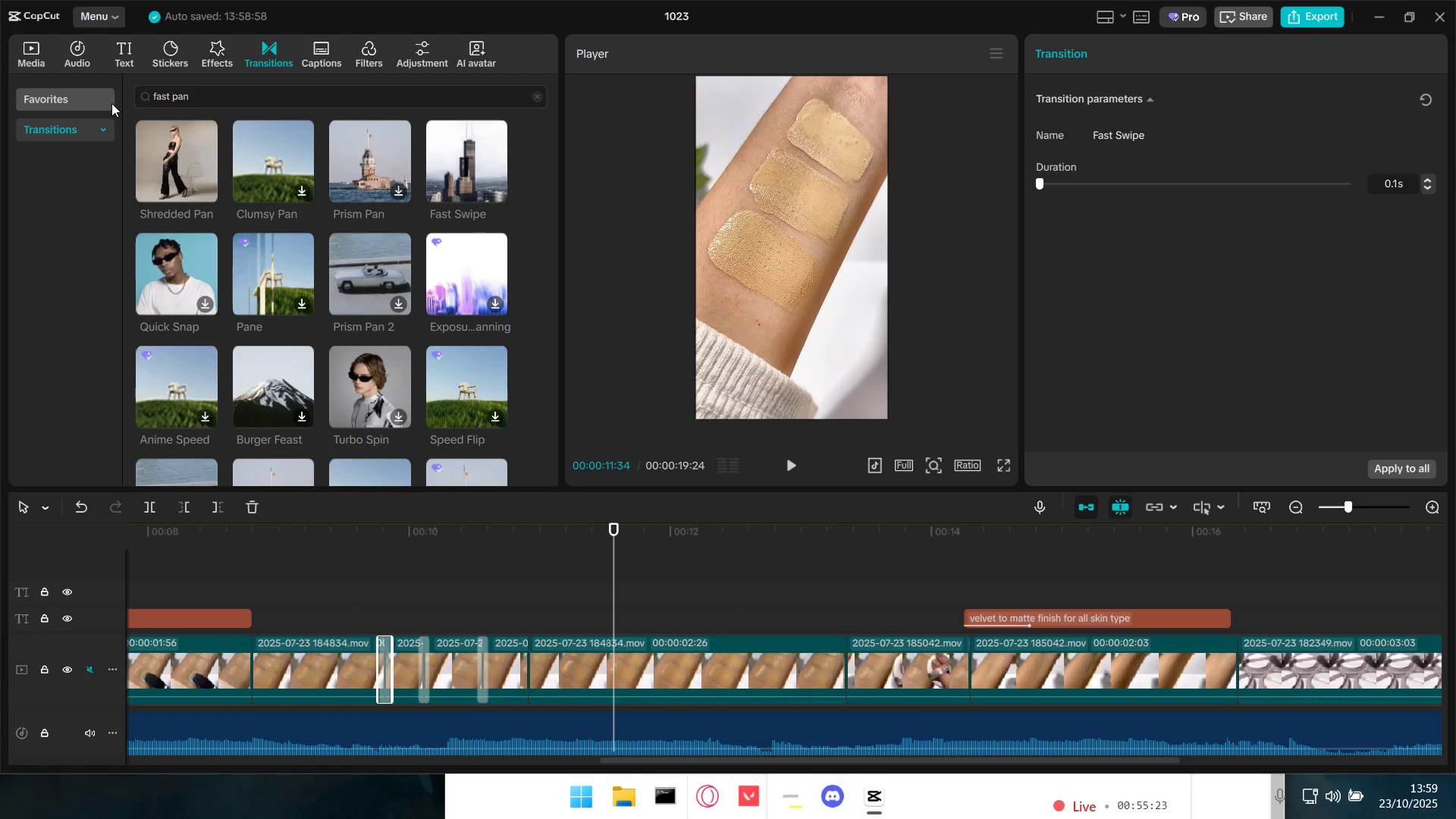 
mouse_move([184, 170])
 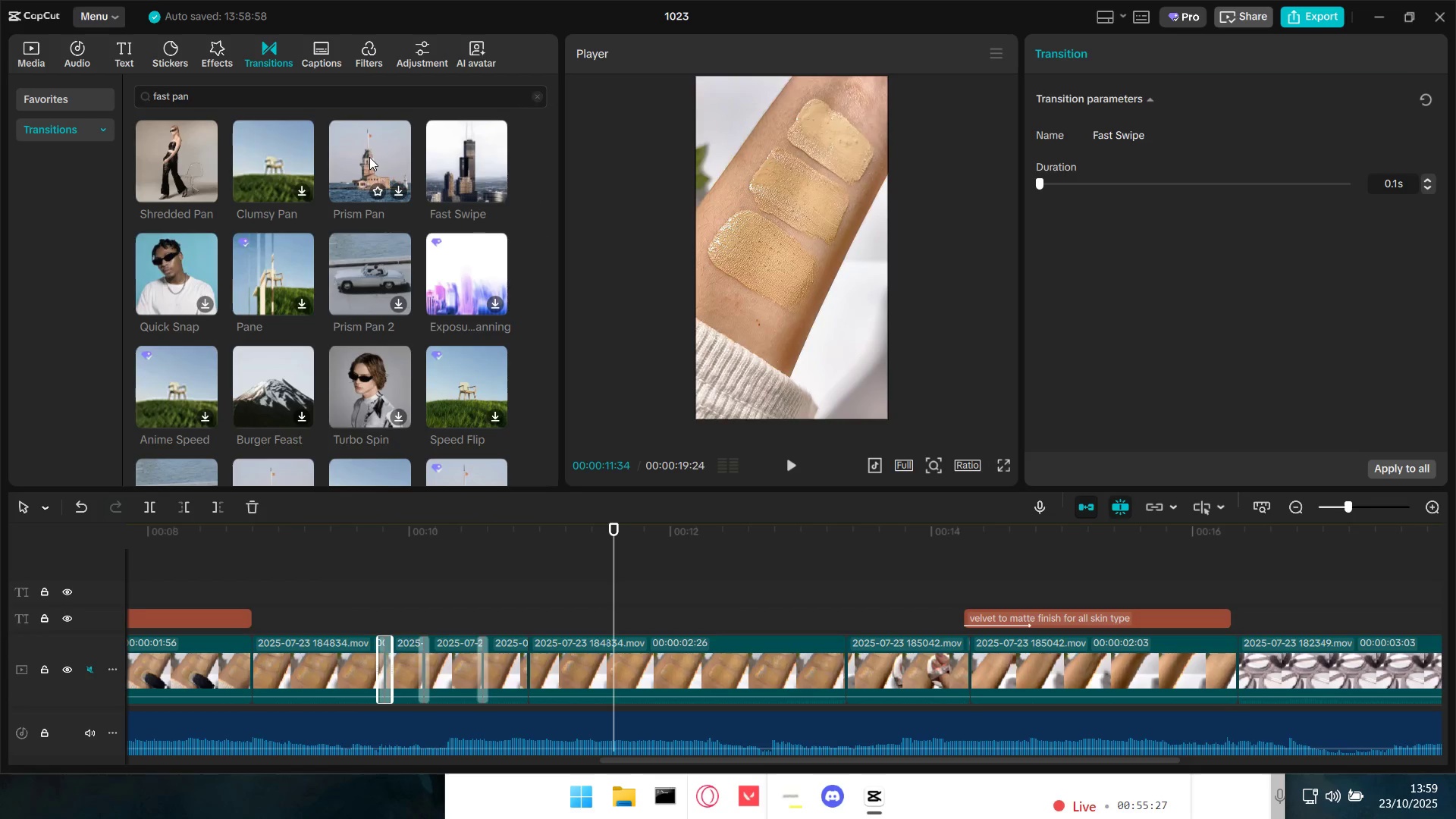 
mouse_move([476, 179])
 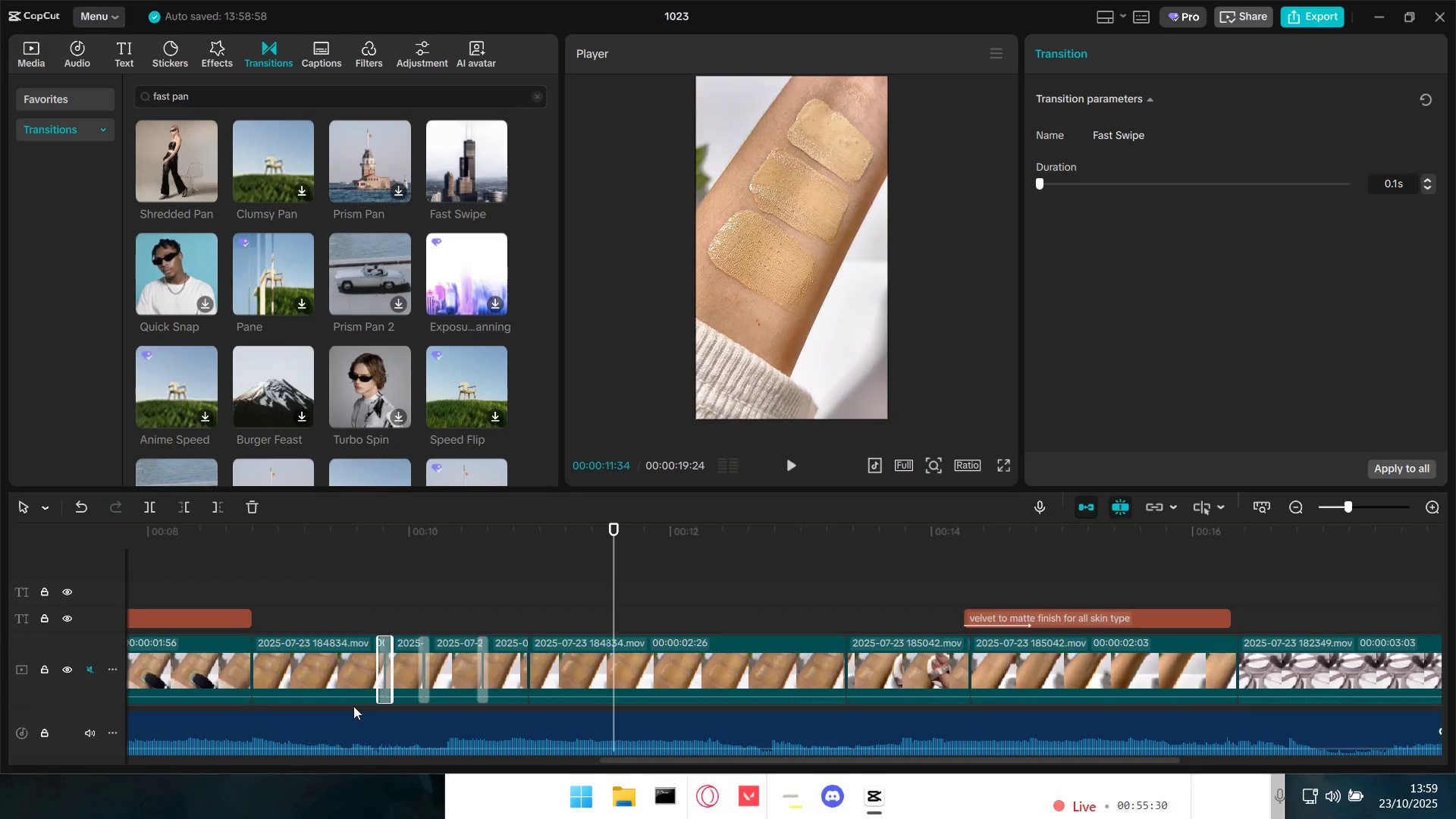 
hold_key(key=ControlLeft, duration=0.88)
scroll: coordinate [386, 680], scroll_direction: down, amount: 12.0
 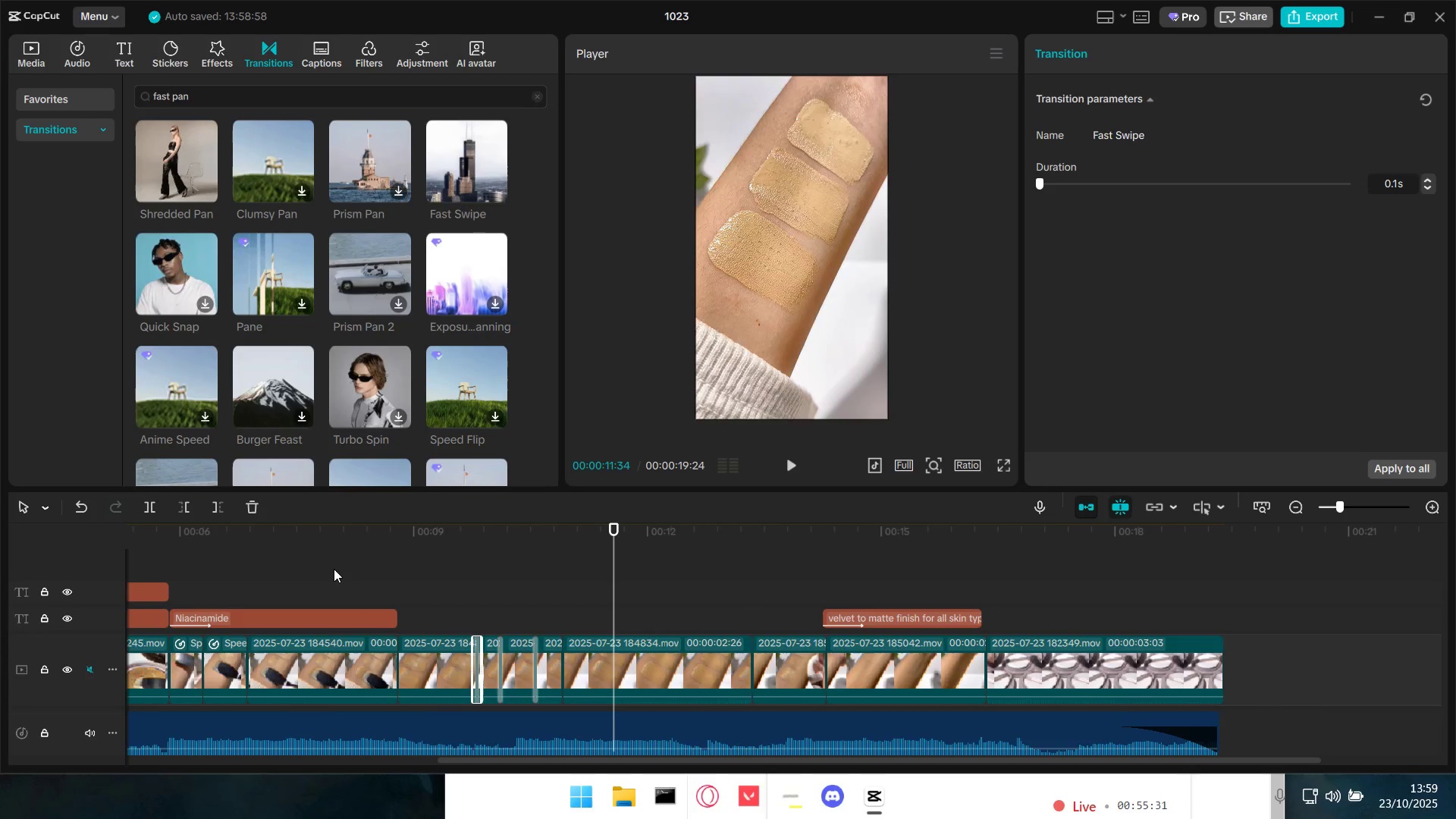 
left_click([337, 569])
 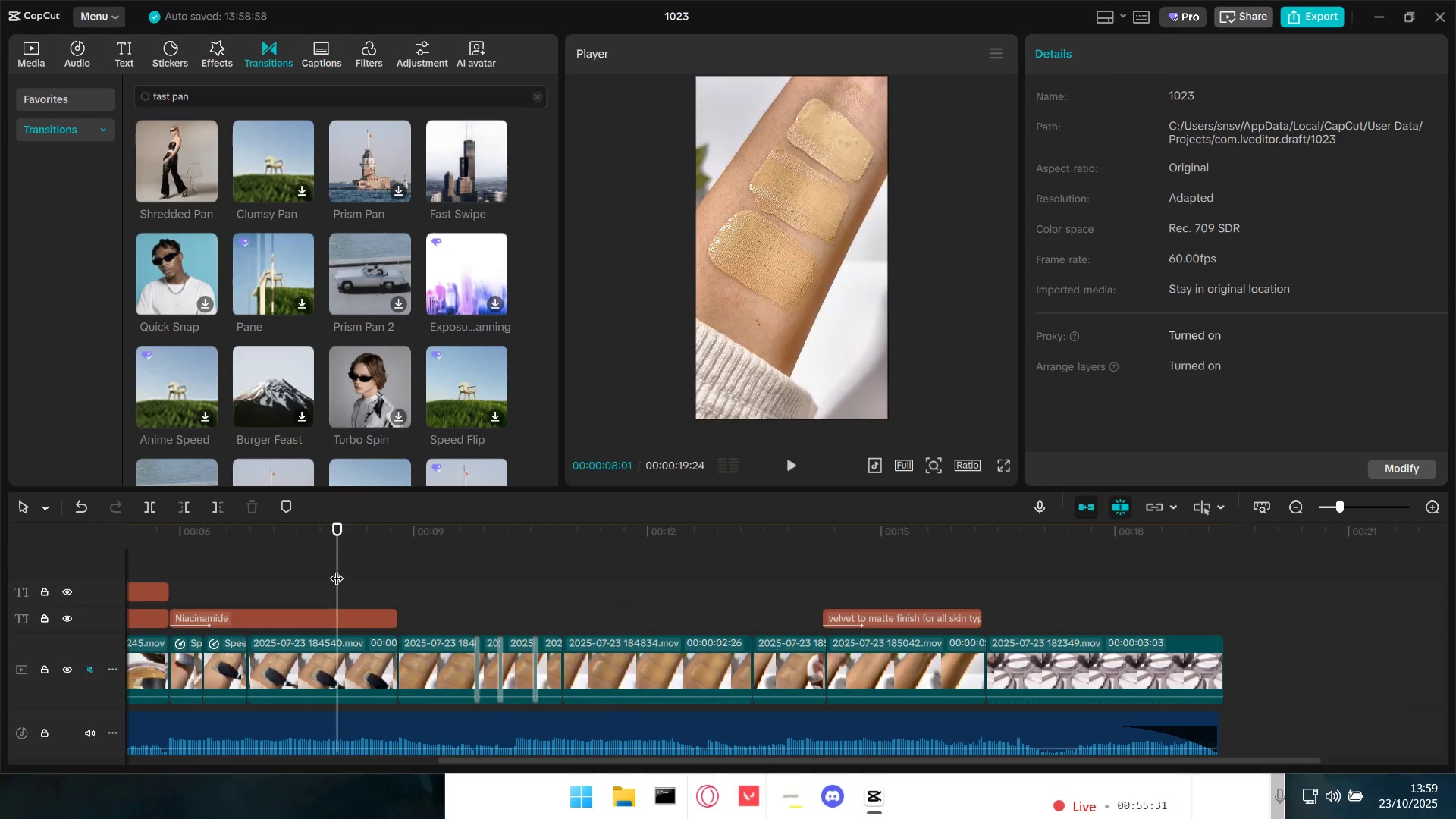 
key(Space)
 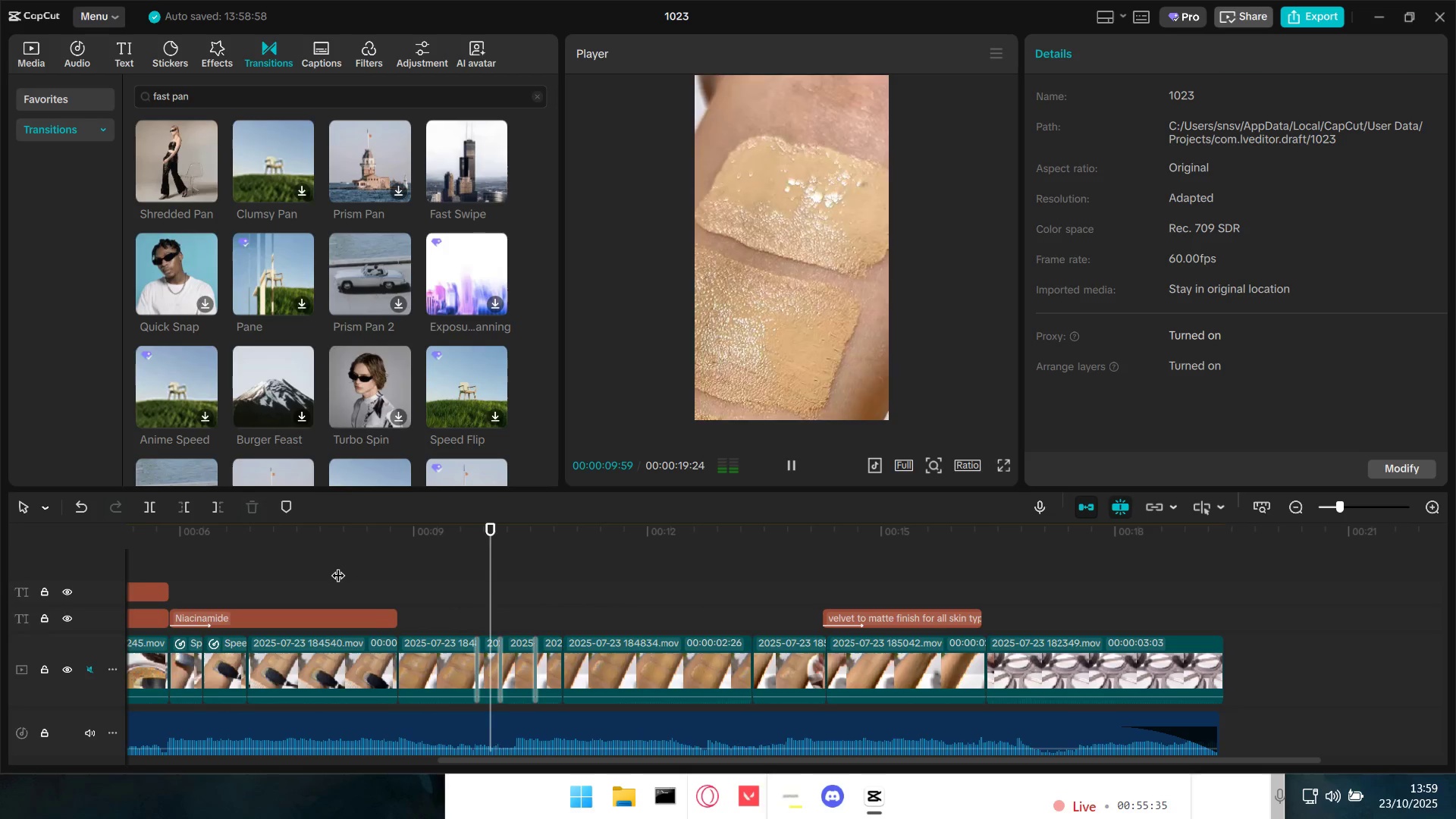 
key(Space)
 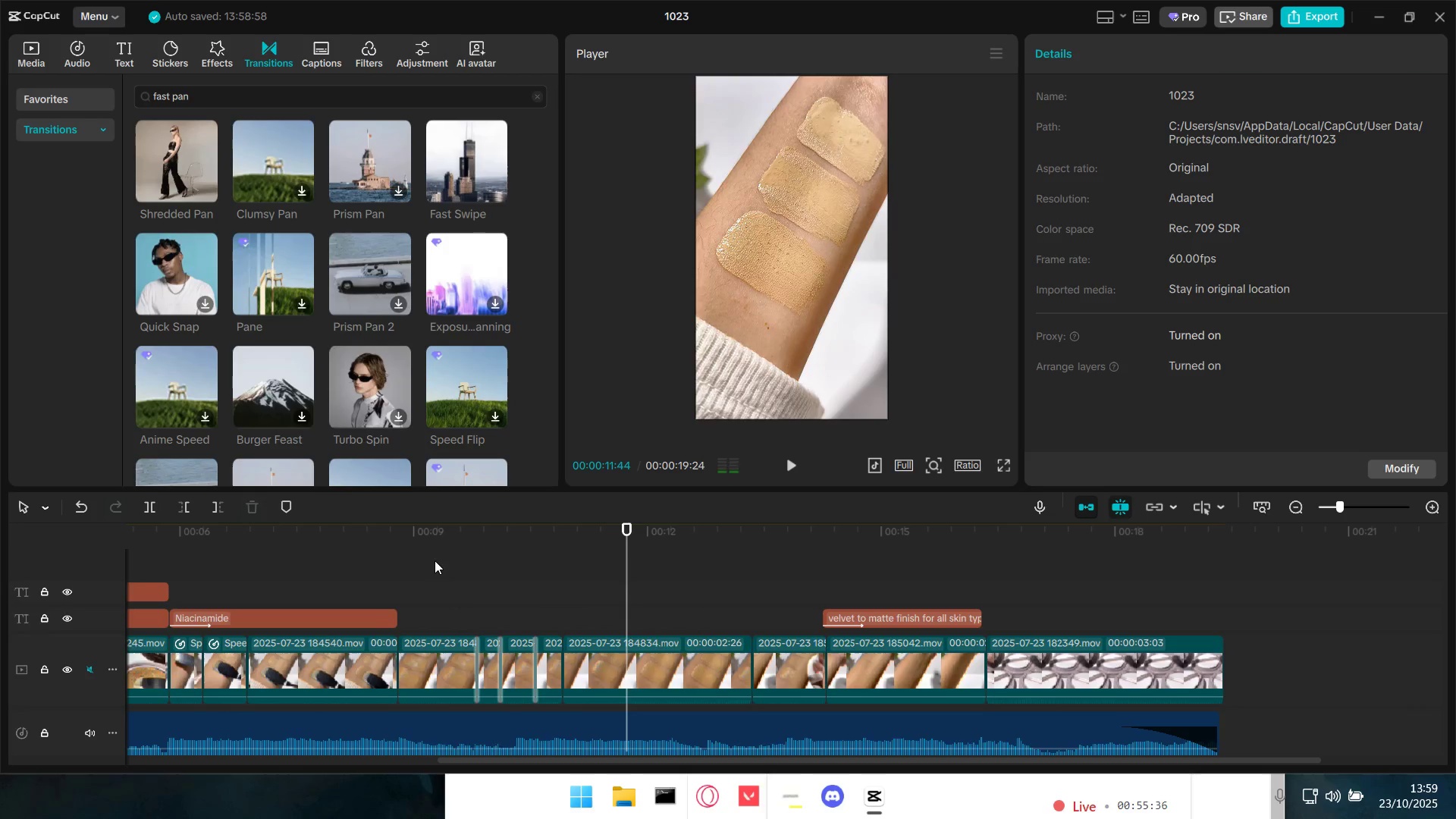 
left_click([435, 560])
 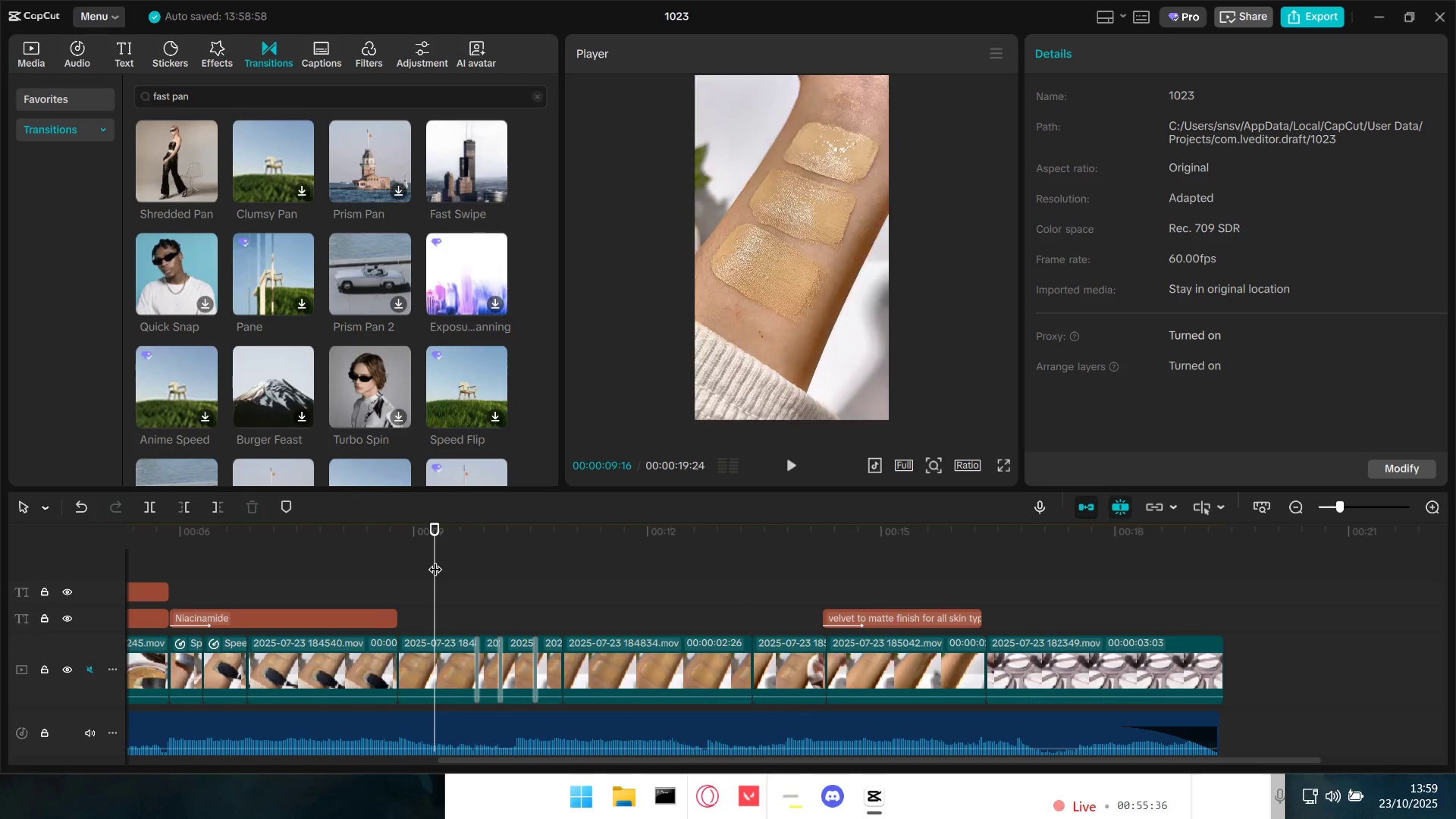 
key(Space)
 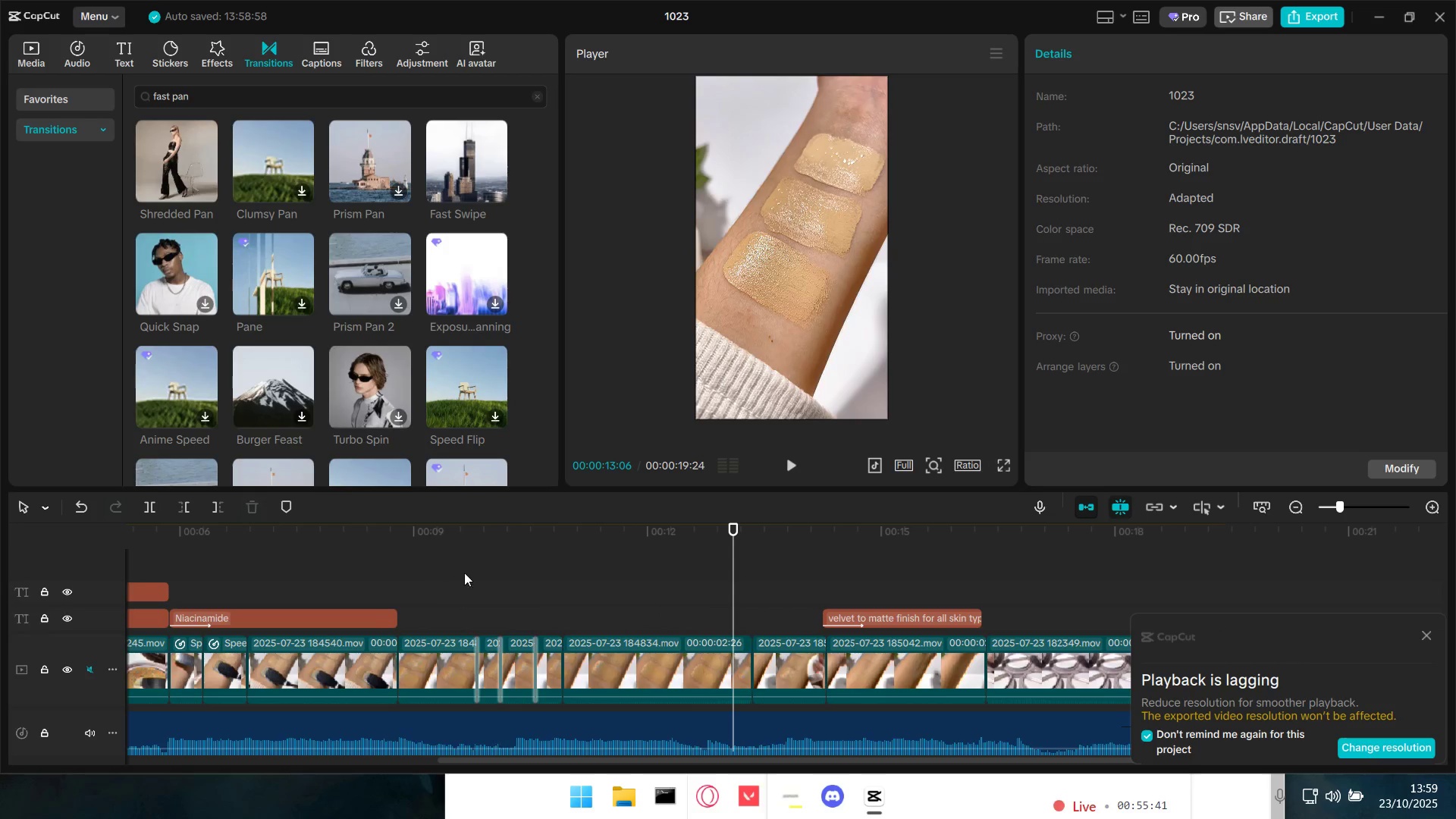 
wait(6.47)
 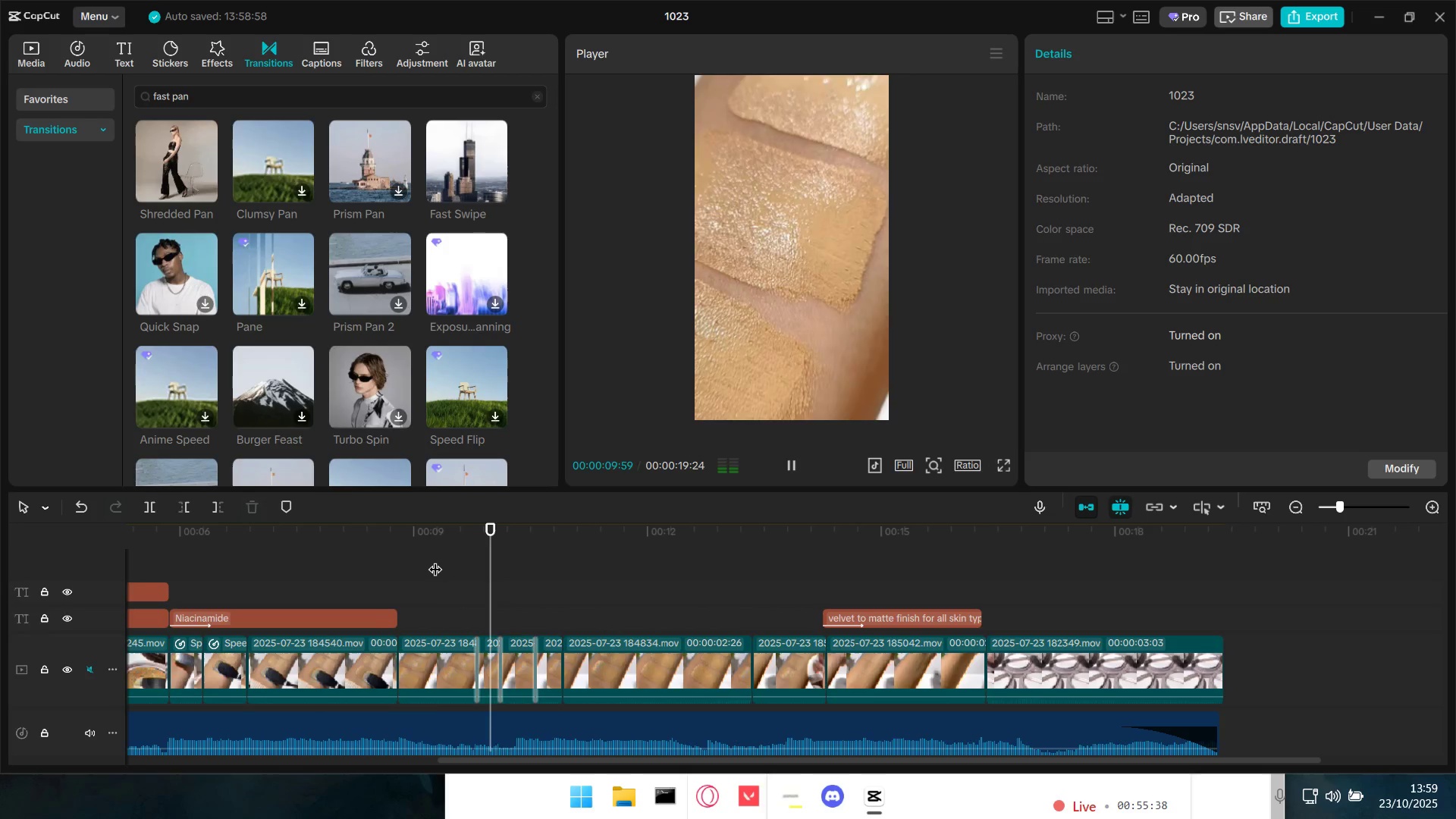 
left_click([1407, 751])
 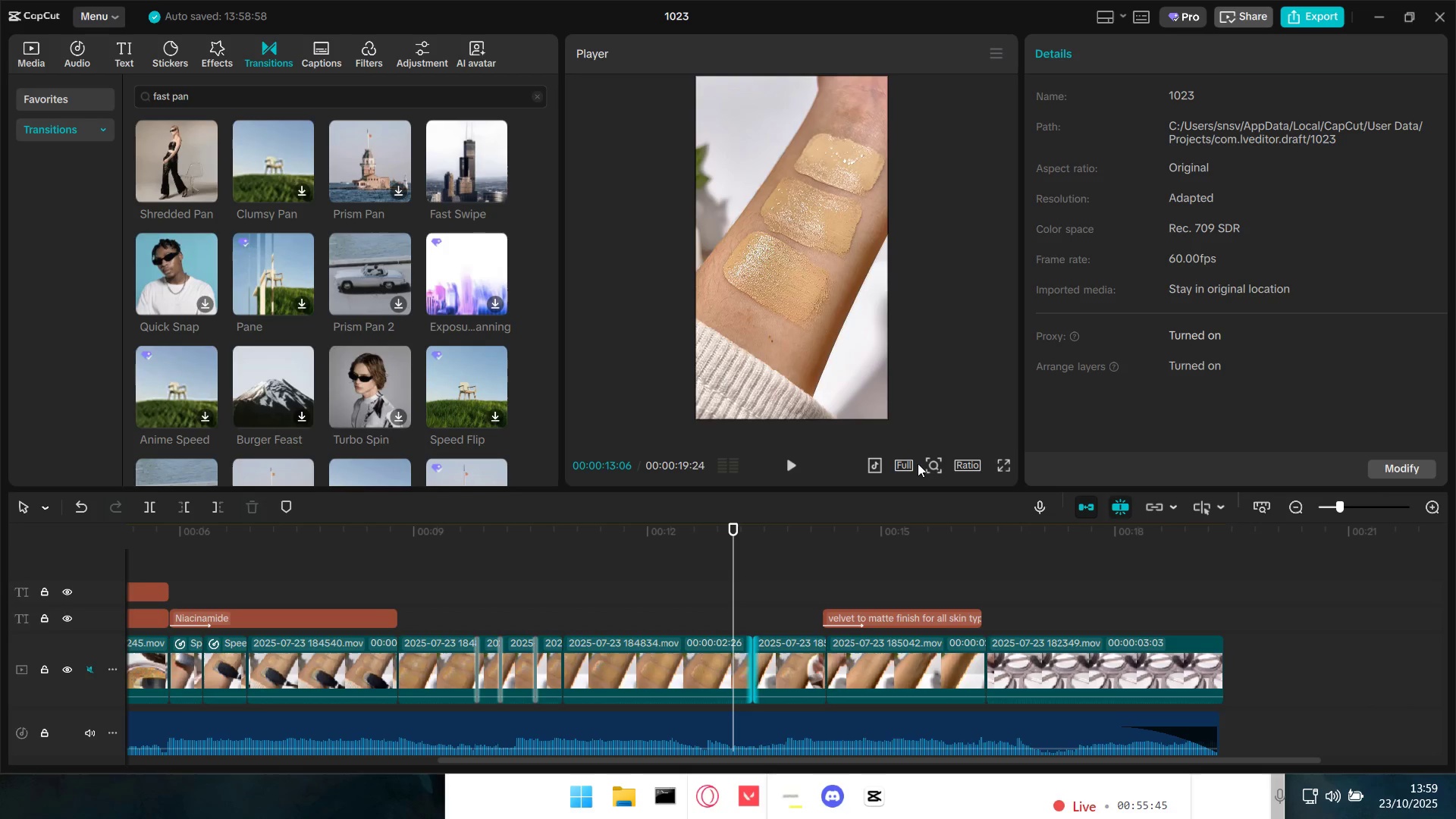 
left_click([960, 463])
 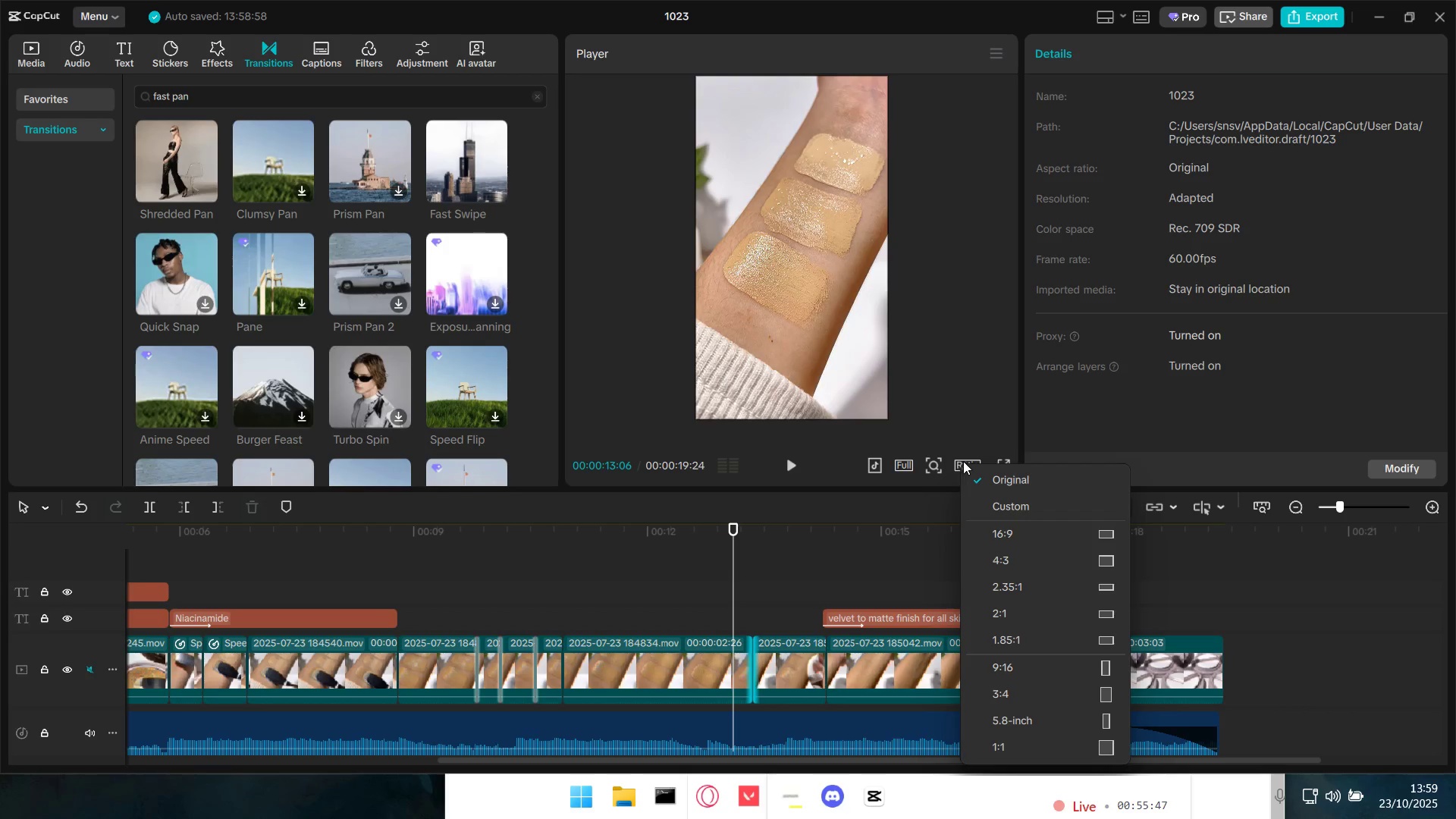 
double_click([968, 437])
 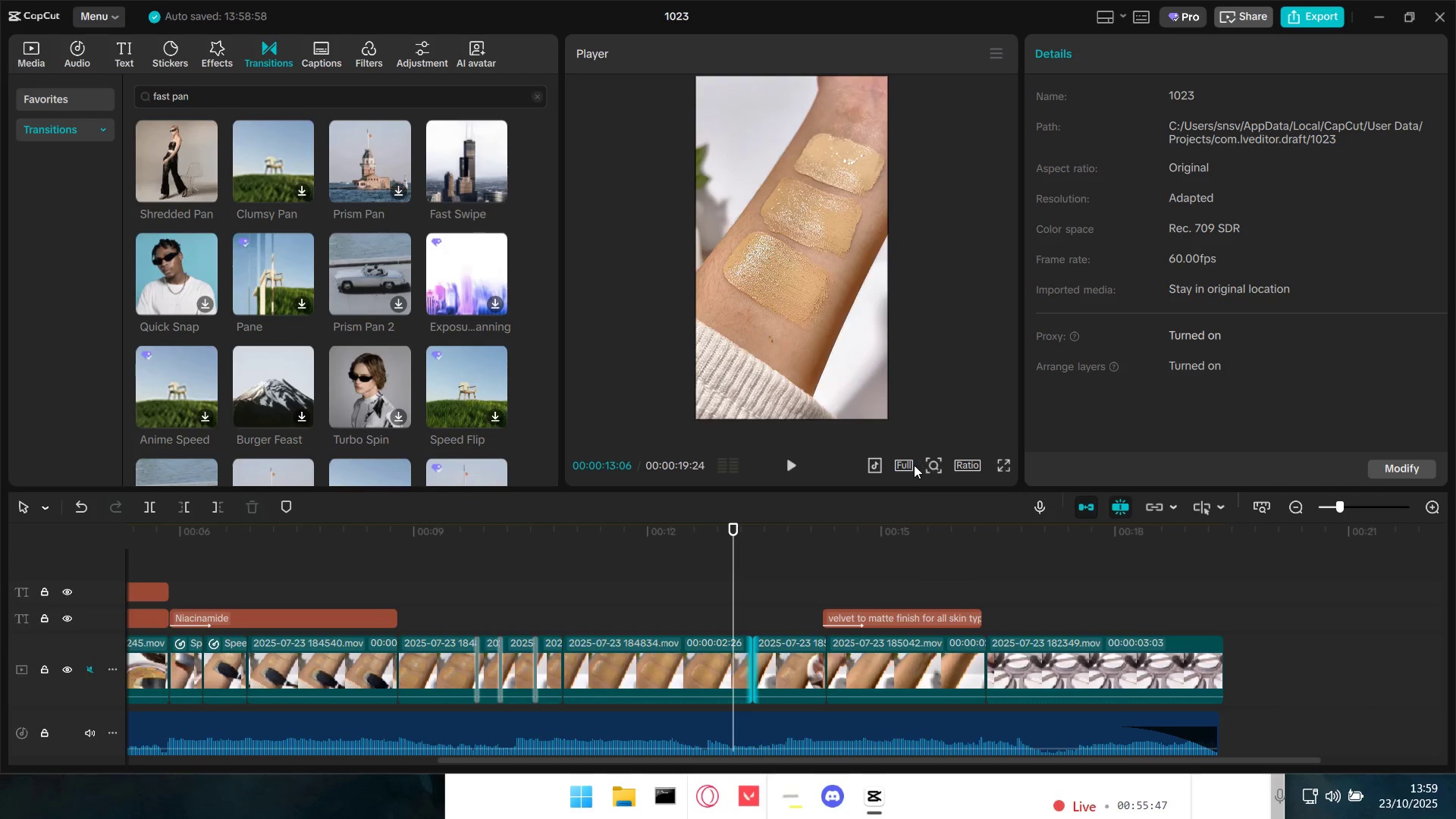 
triple_click([911, 466])
 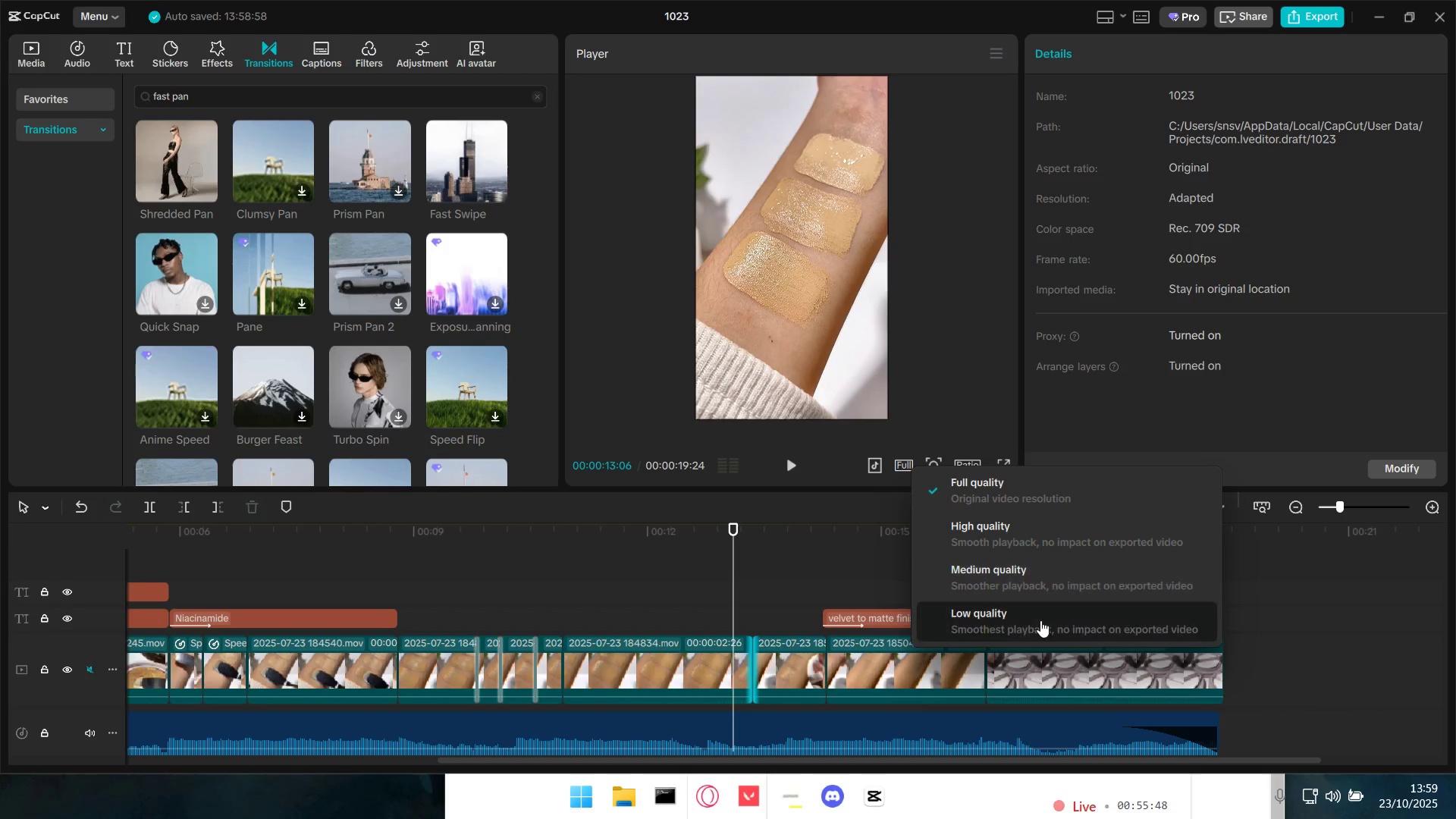 
left_click([1042, 624])
 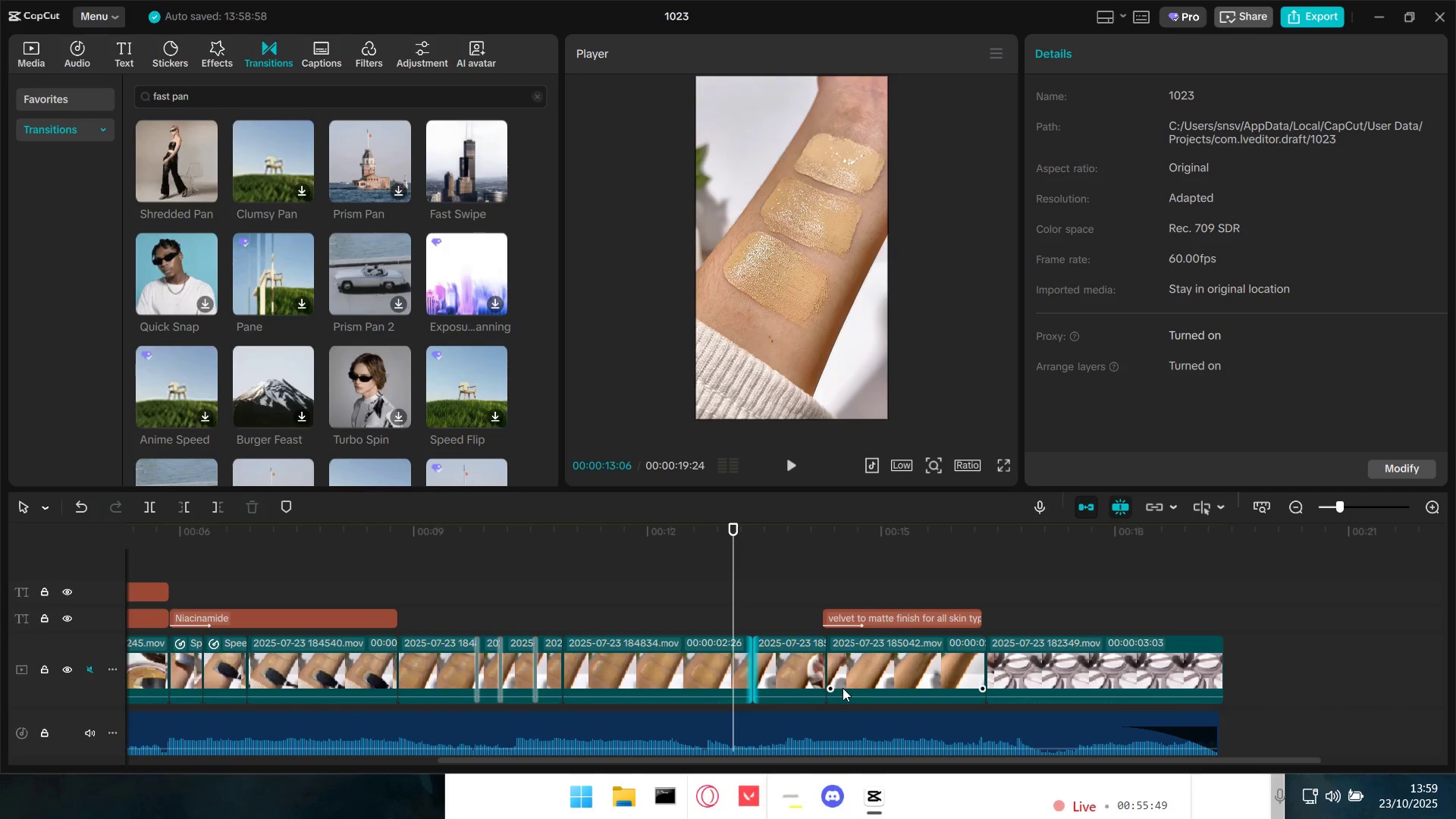 
hold_key(key=ControlLeft, duration=1.41)
scroll: coordinate [830, 682], scroll_direction: down, amount: 14.0
 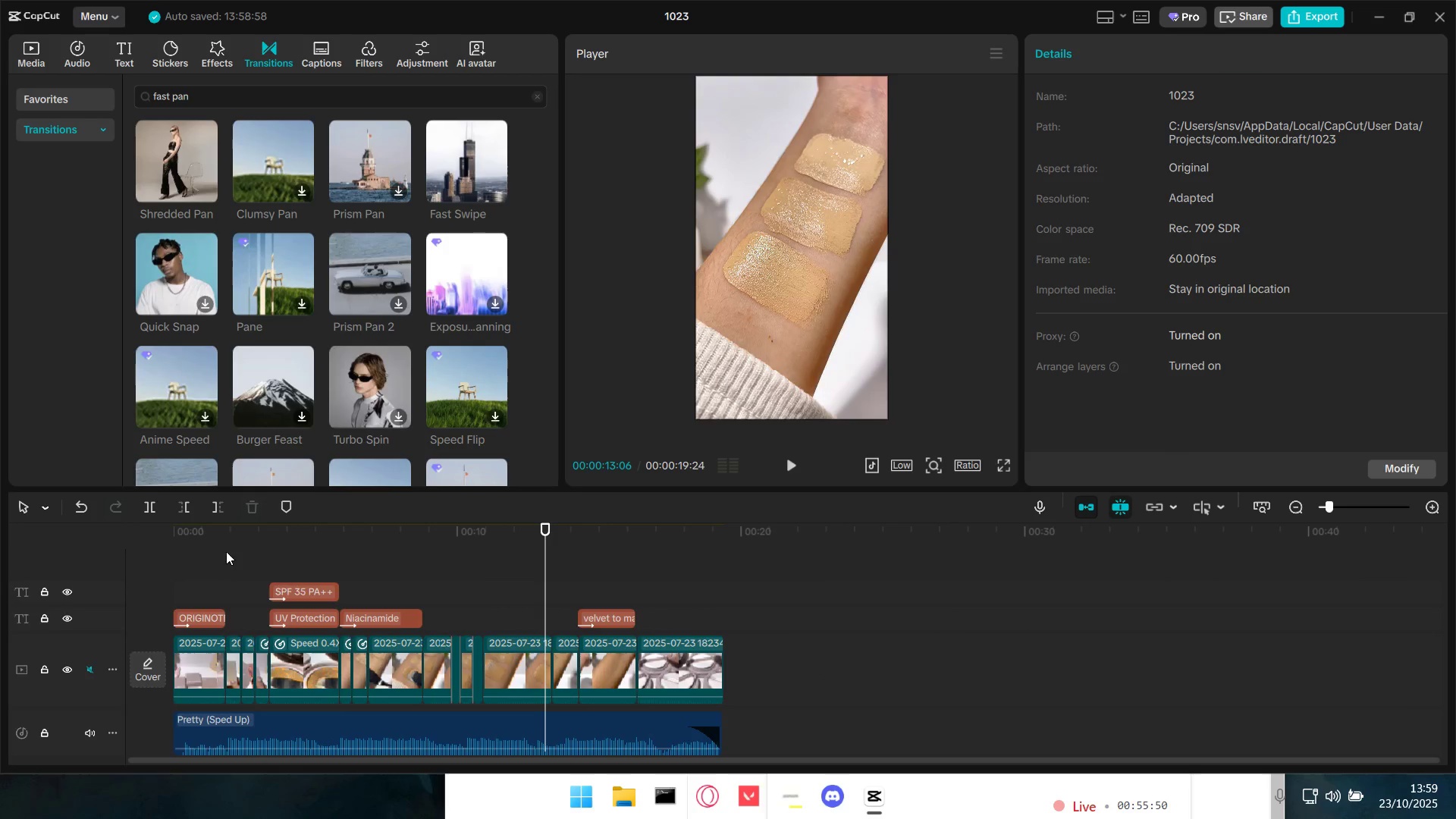 
left_click([206, 560])
 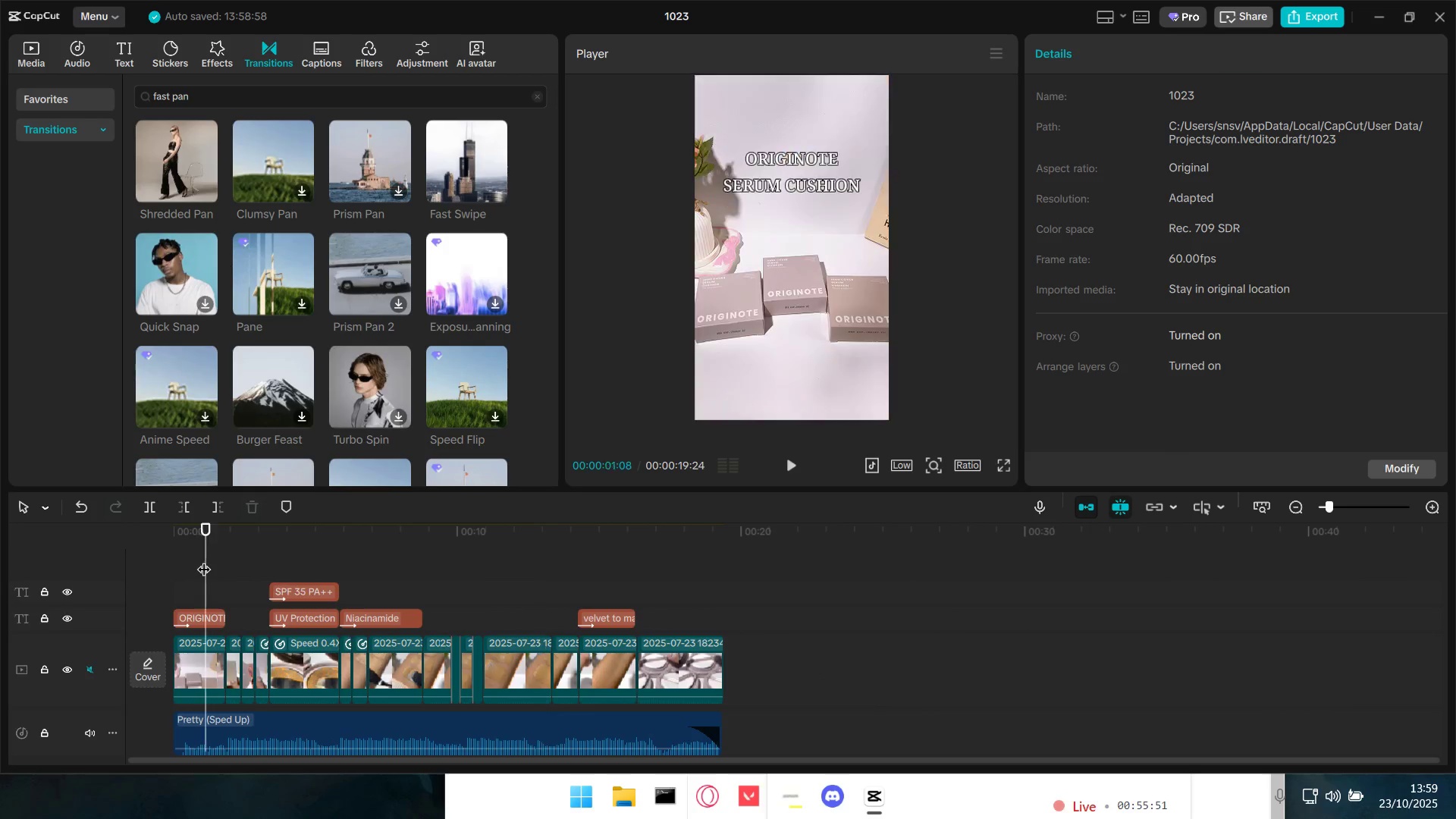 
left_click_drag(start_coordinate=[205, 560], to_coordinate=[124, 559])
 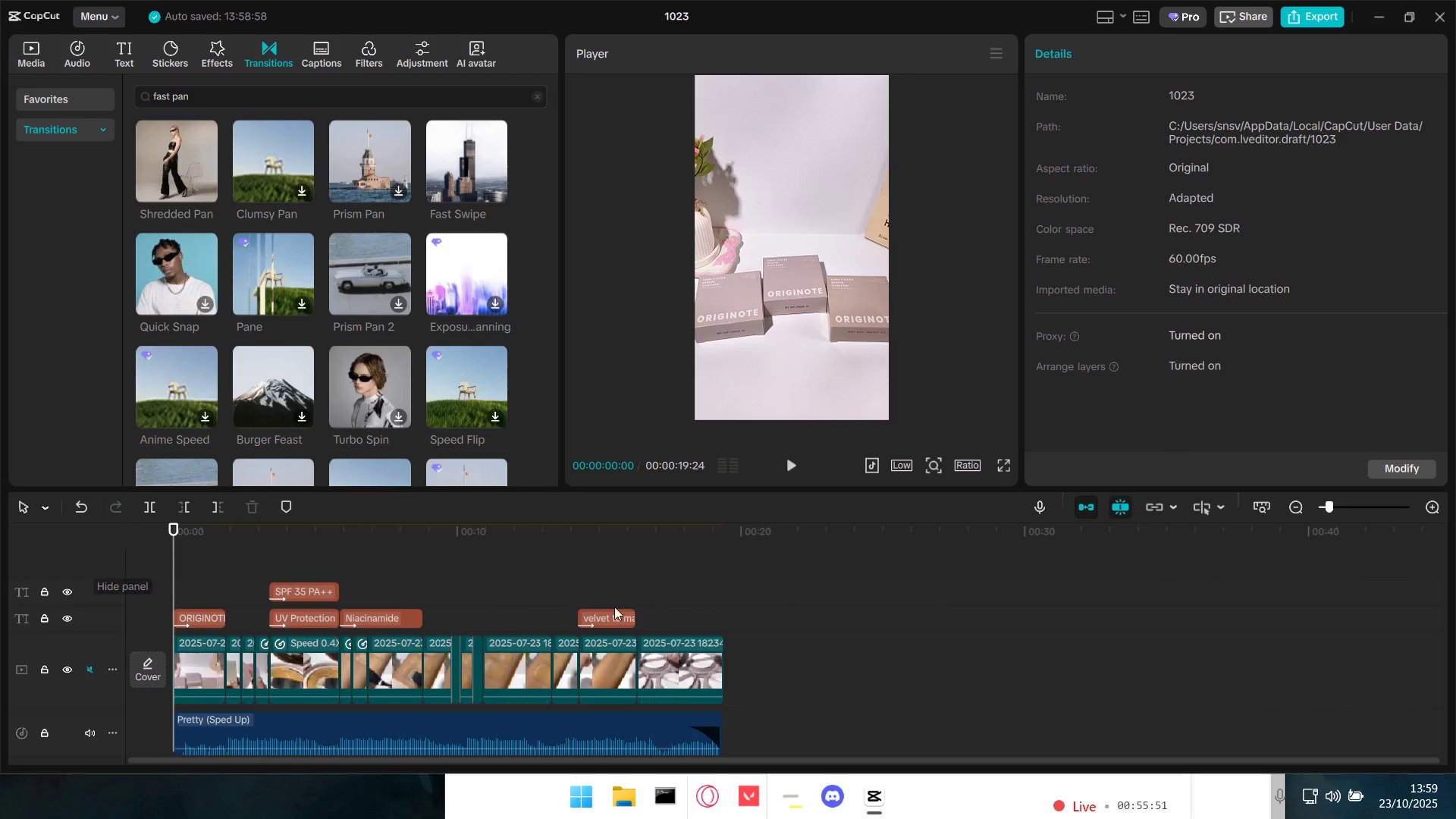 
key(Space)
 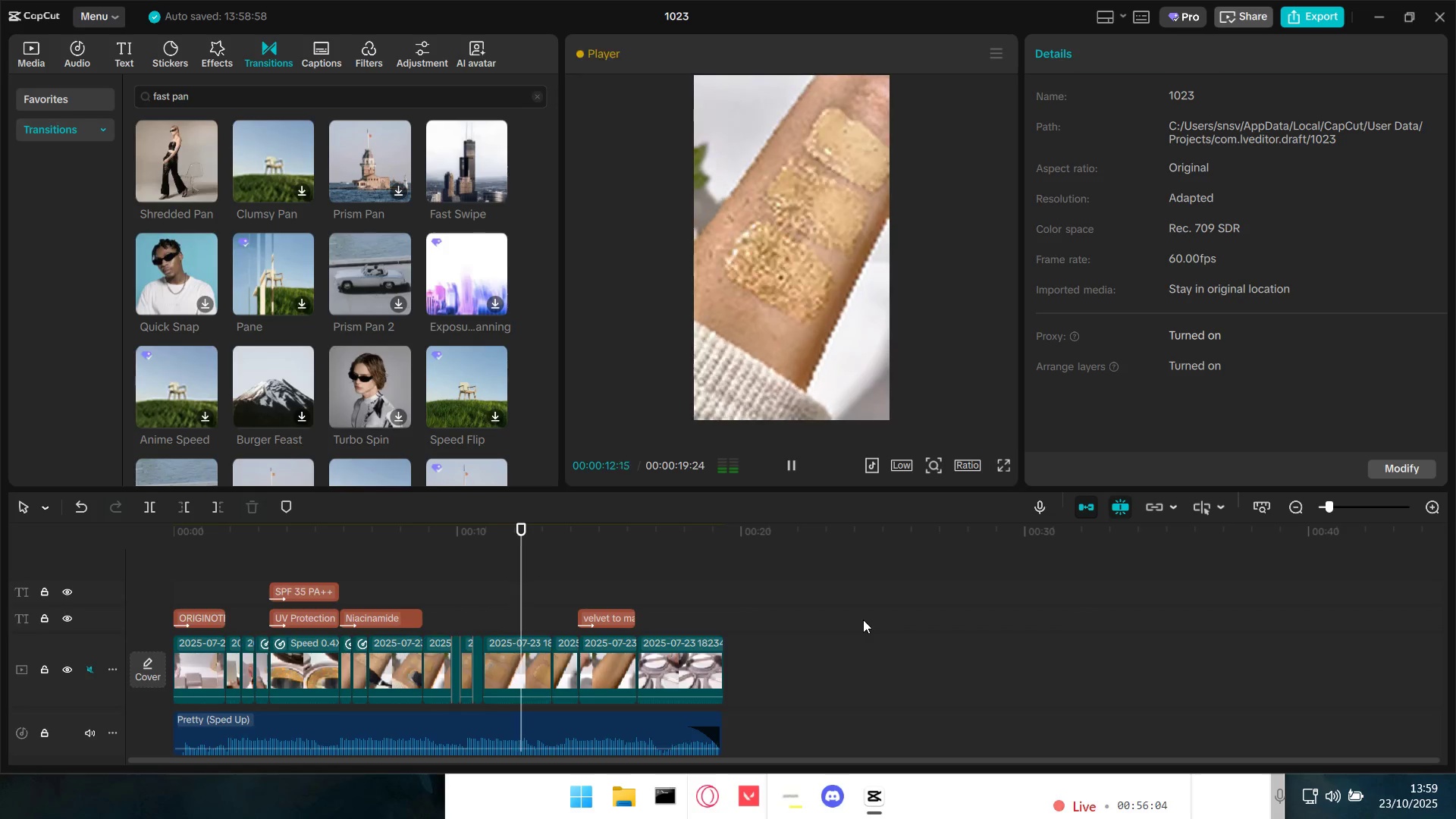 
wait(17.46)
 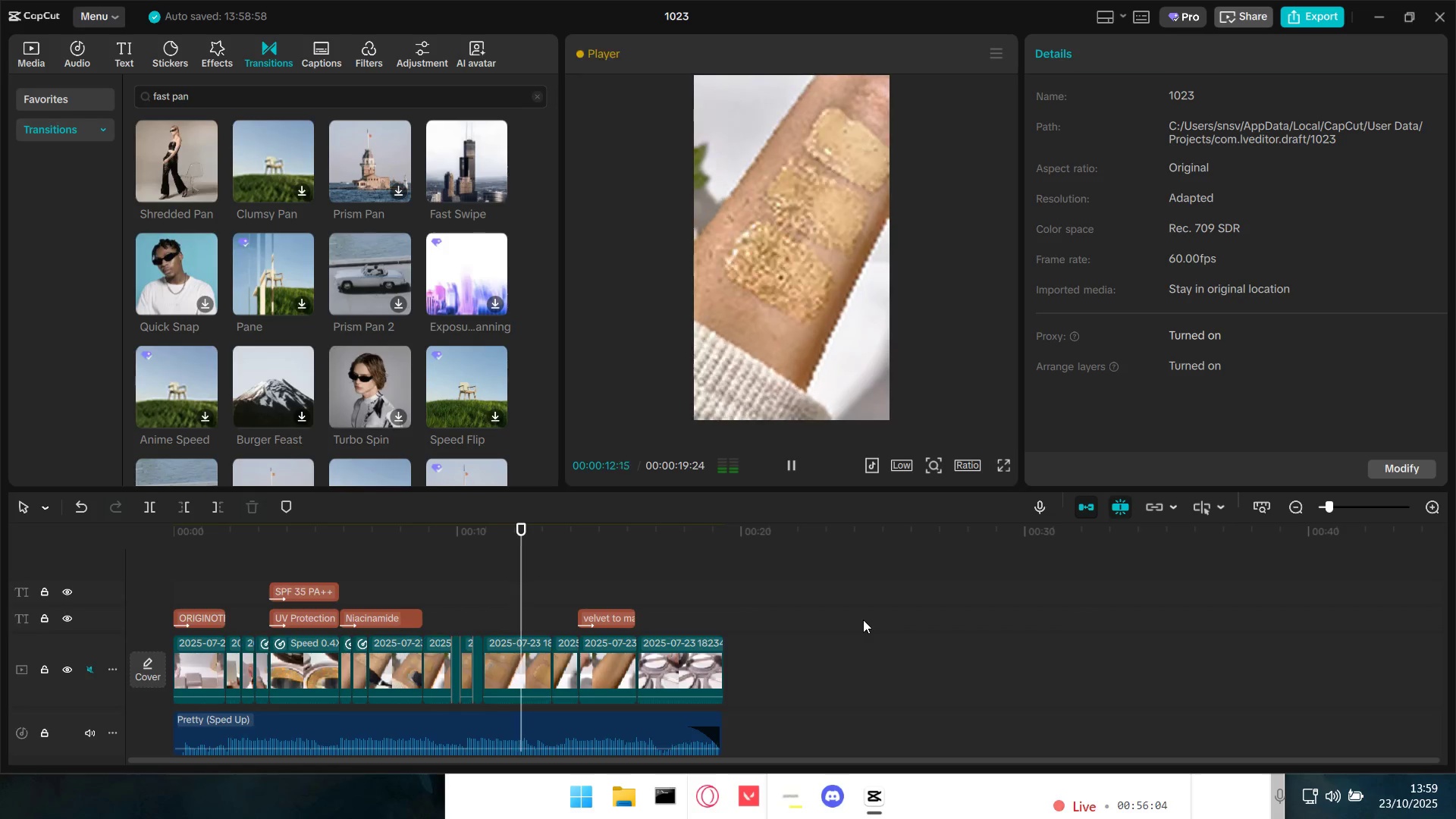 
key(Space)
 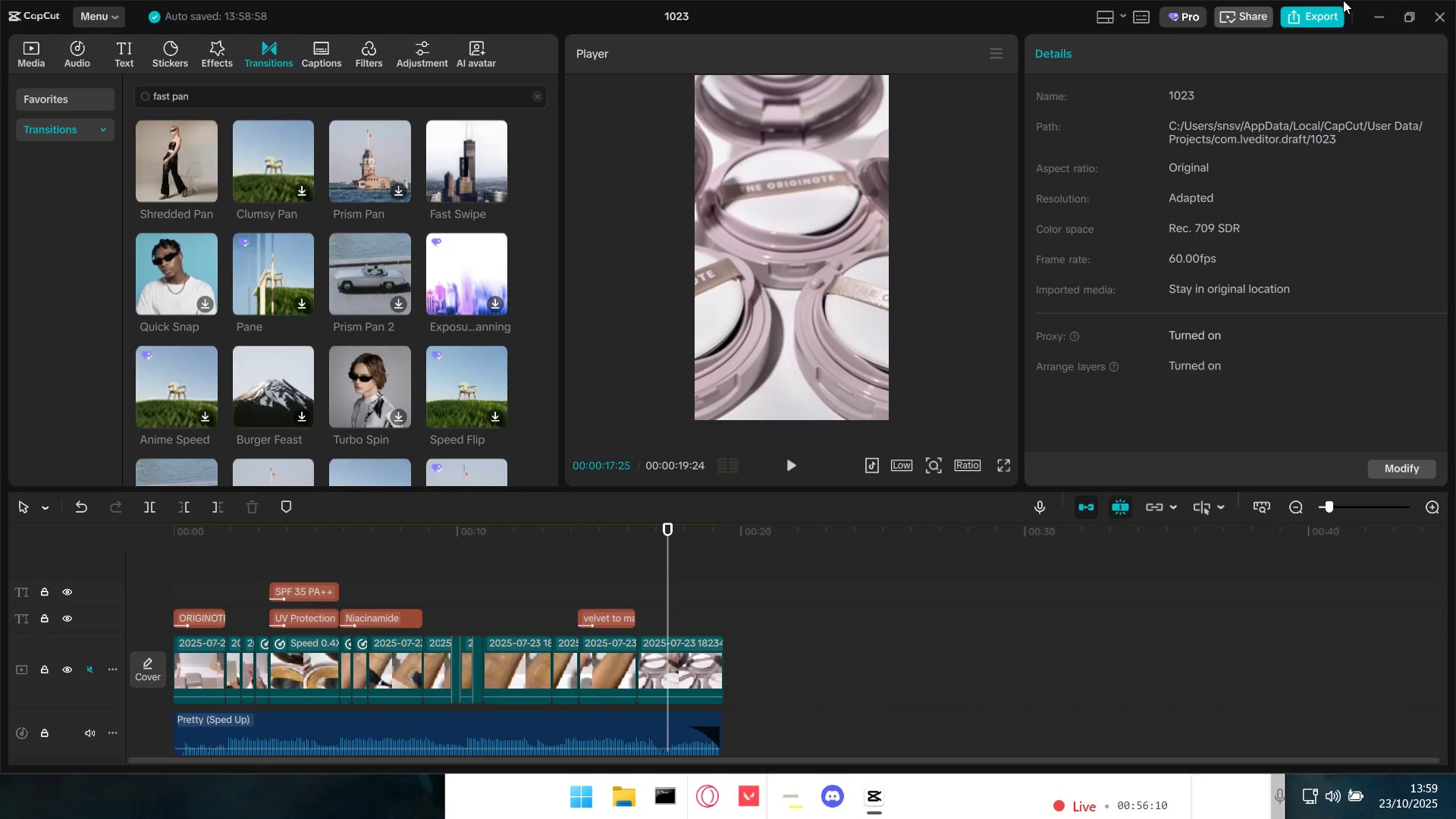 
left_click([1319, 15])
 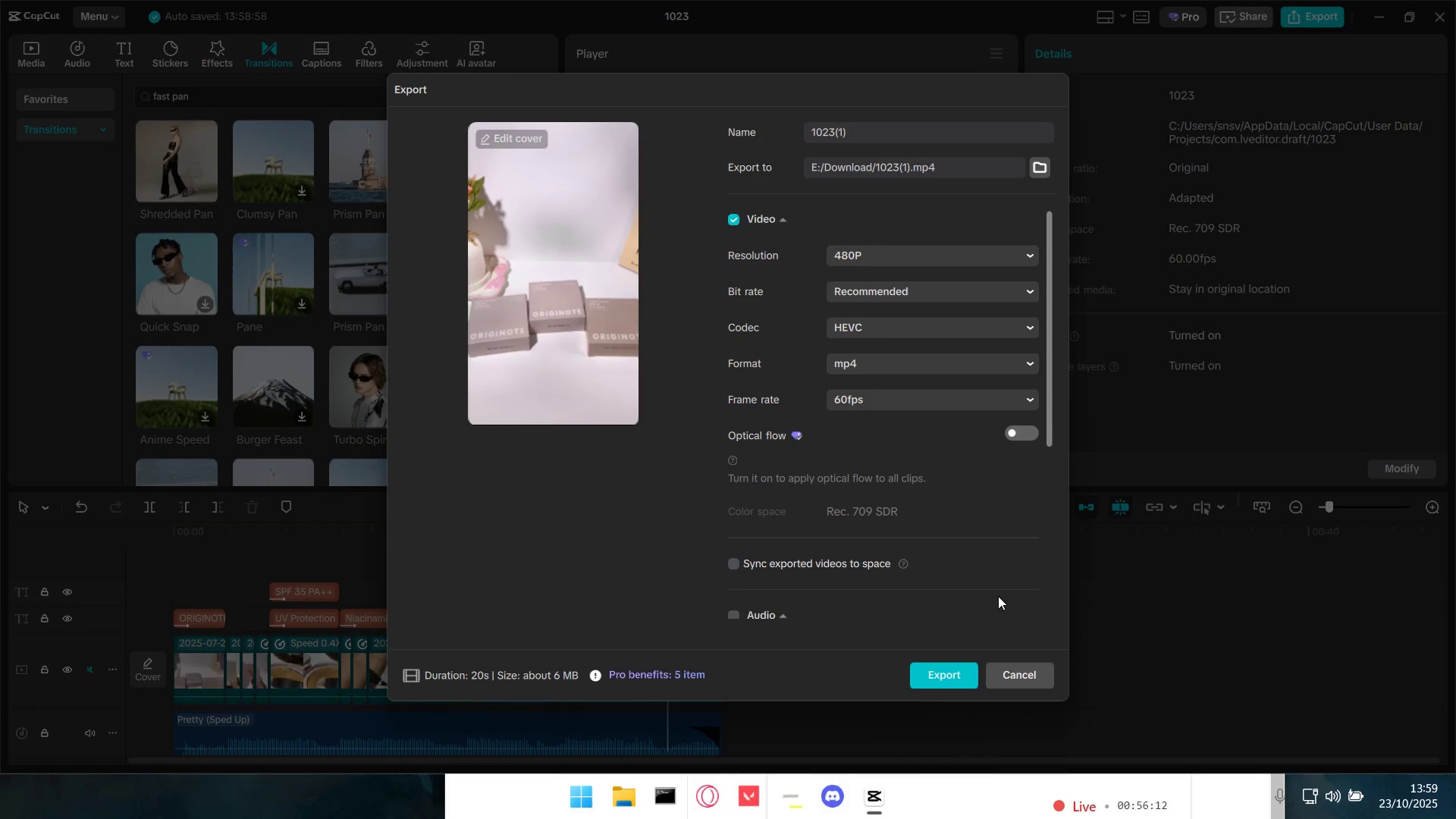 
left_click([950, 682])
 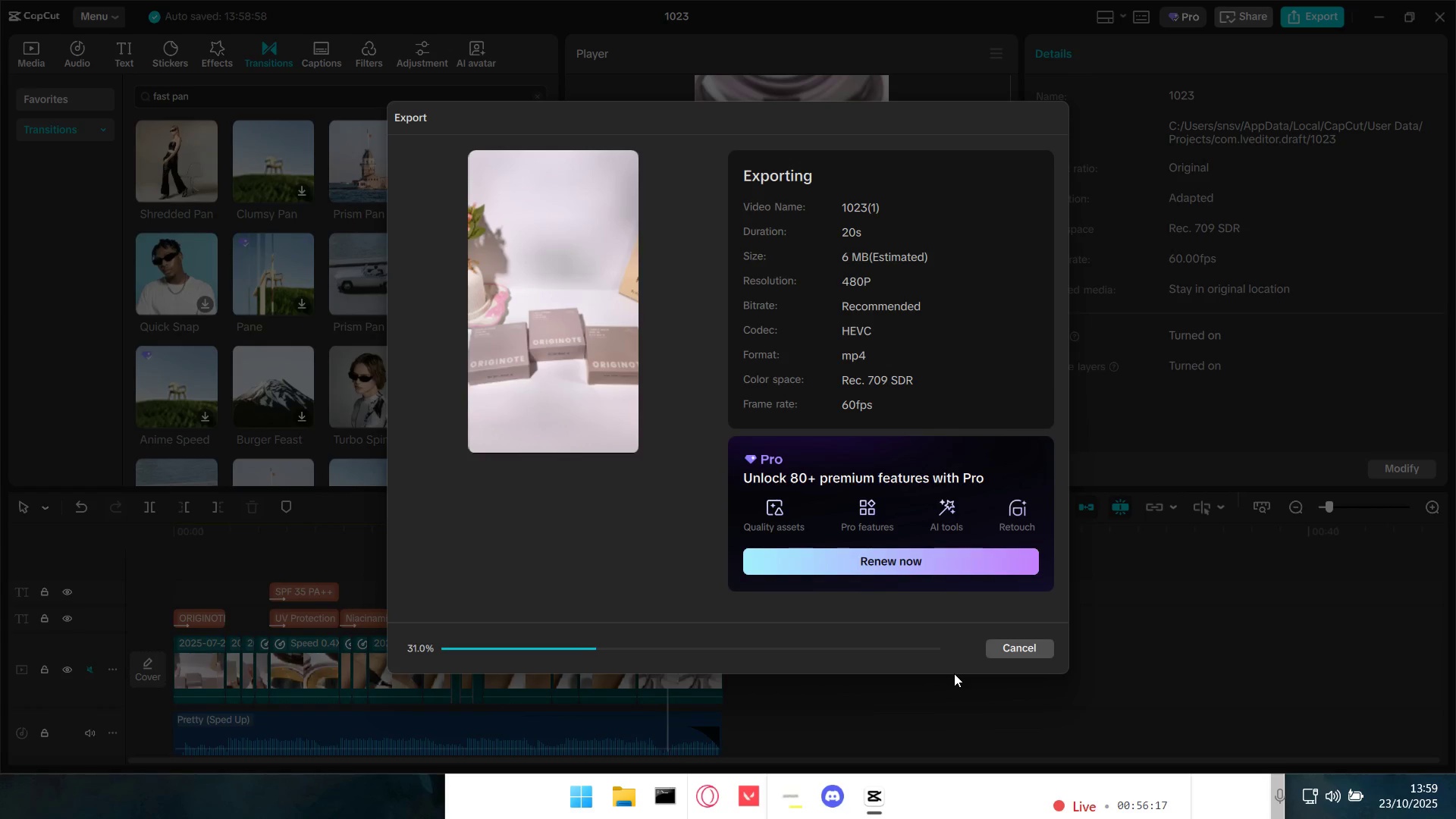 
wait(9.94)
 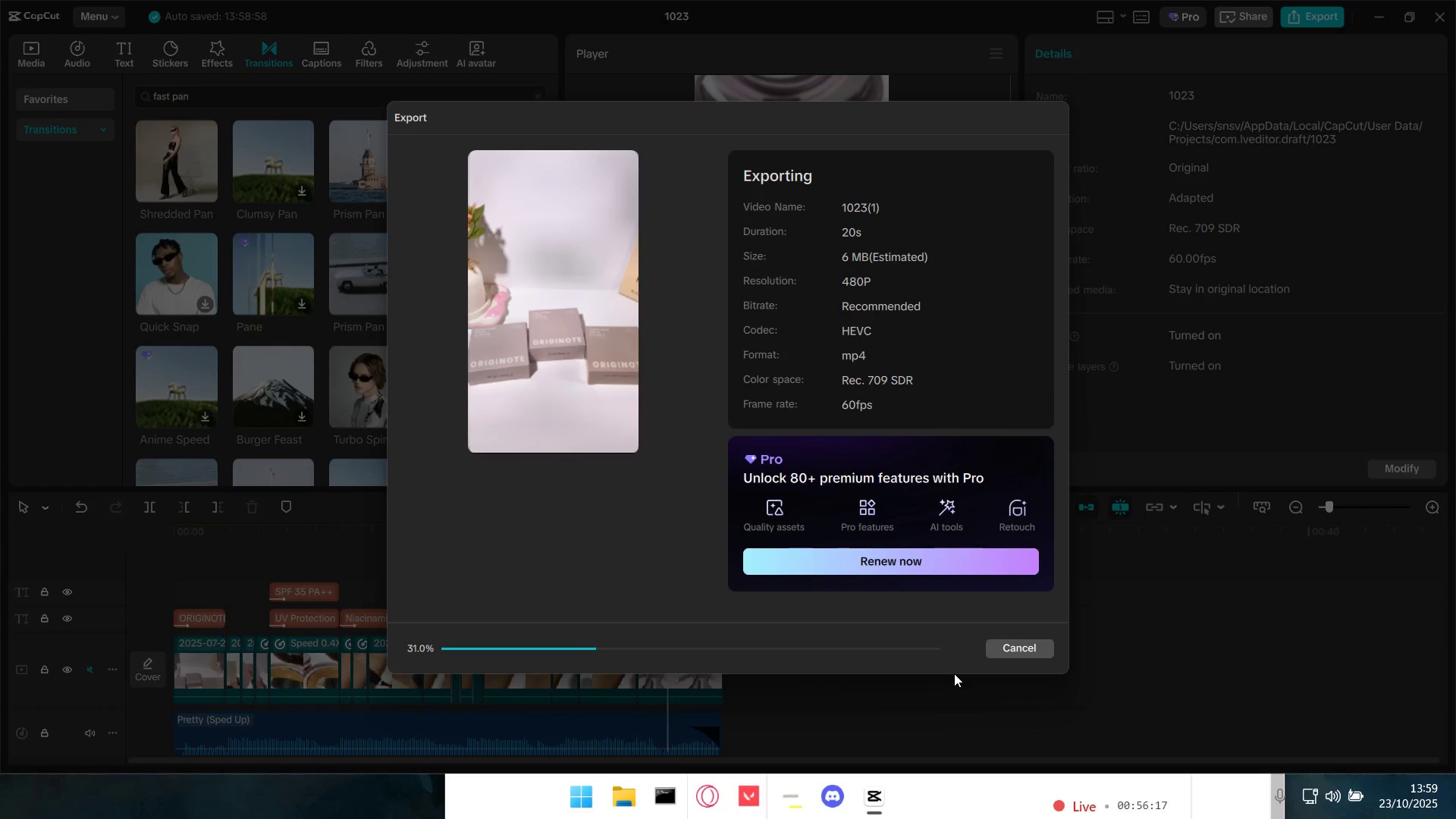 
left_click_drag(start_coordinate=[926, 105], to_coordinate=[758, 117])
 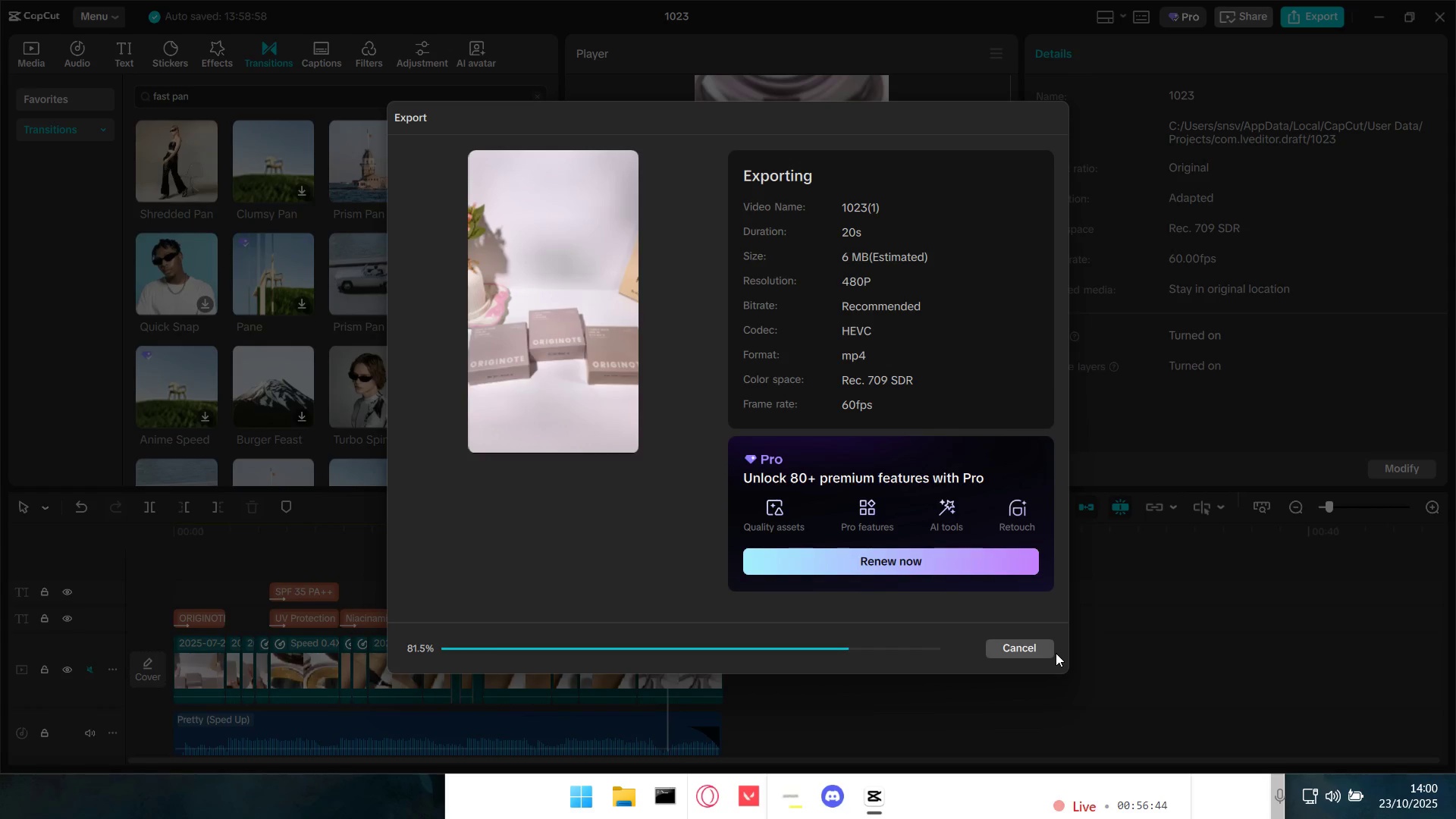 
wait(26.77)
 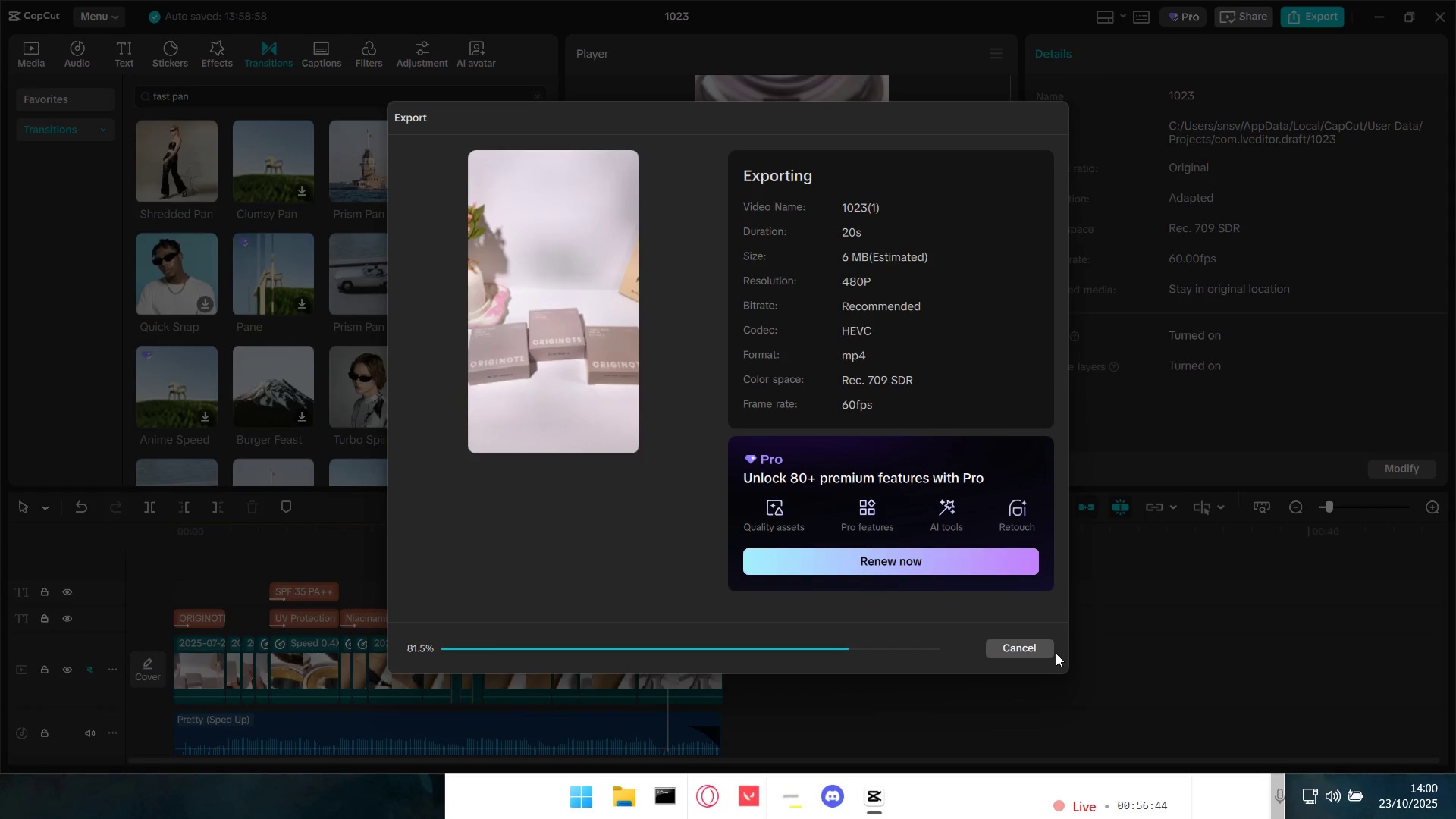 
left_click([836, 798])
 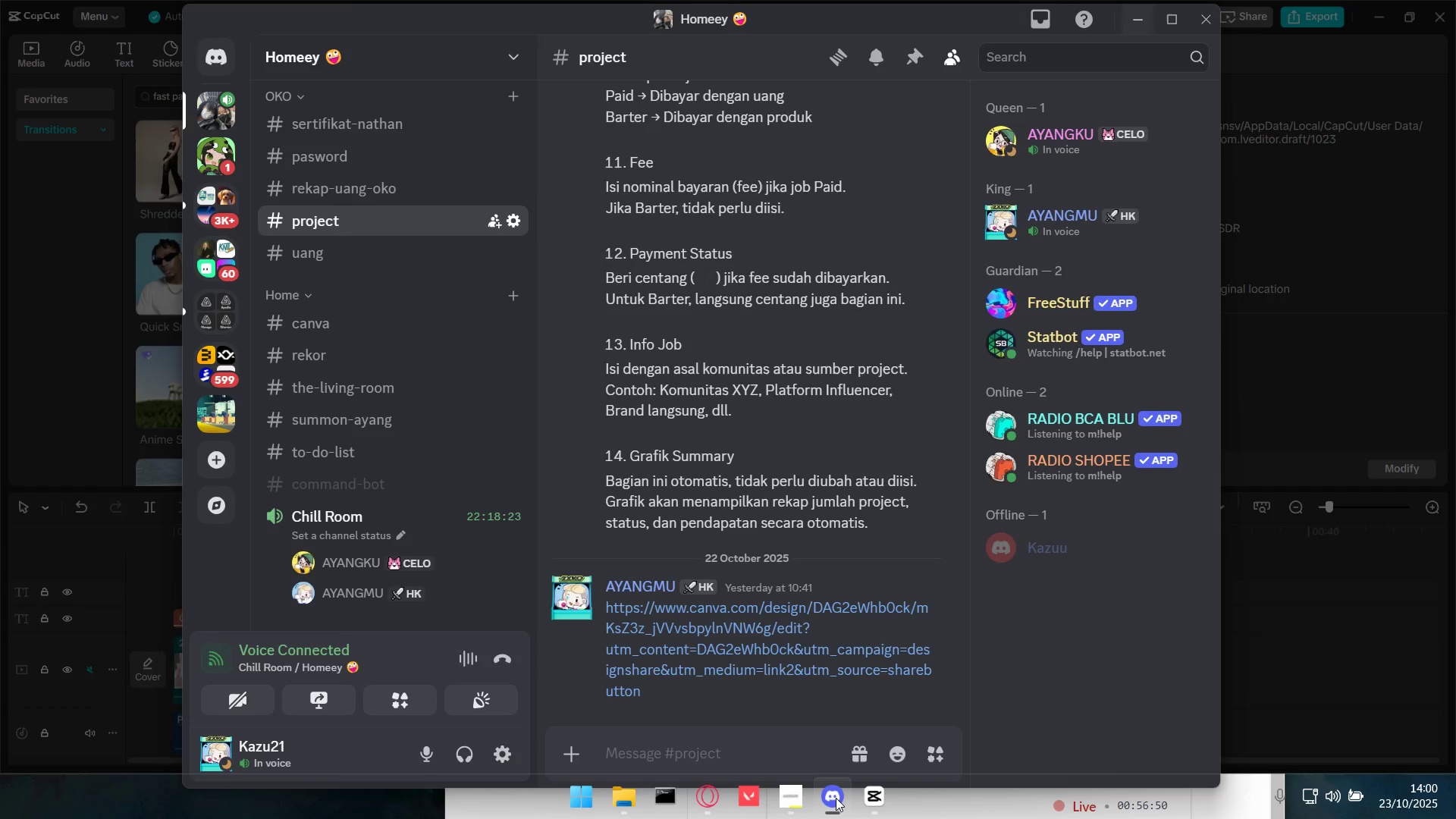 
left_click([836, 798])
 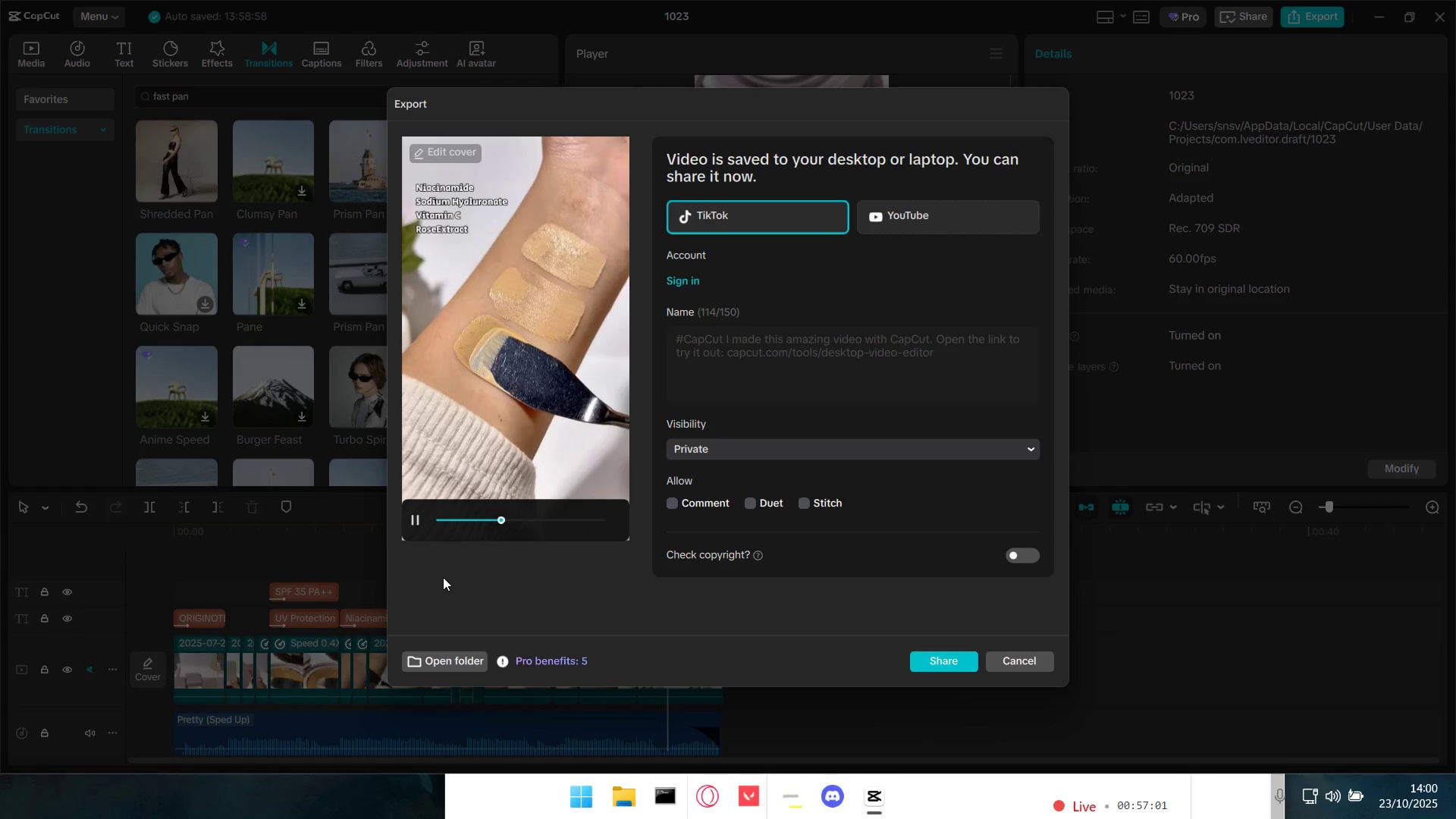 
wait(15.78)
 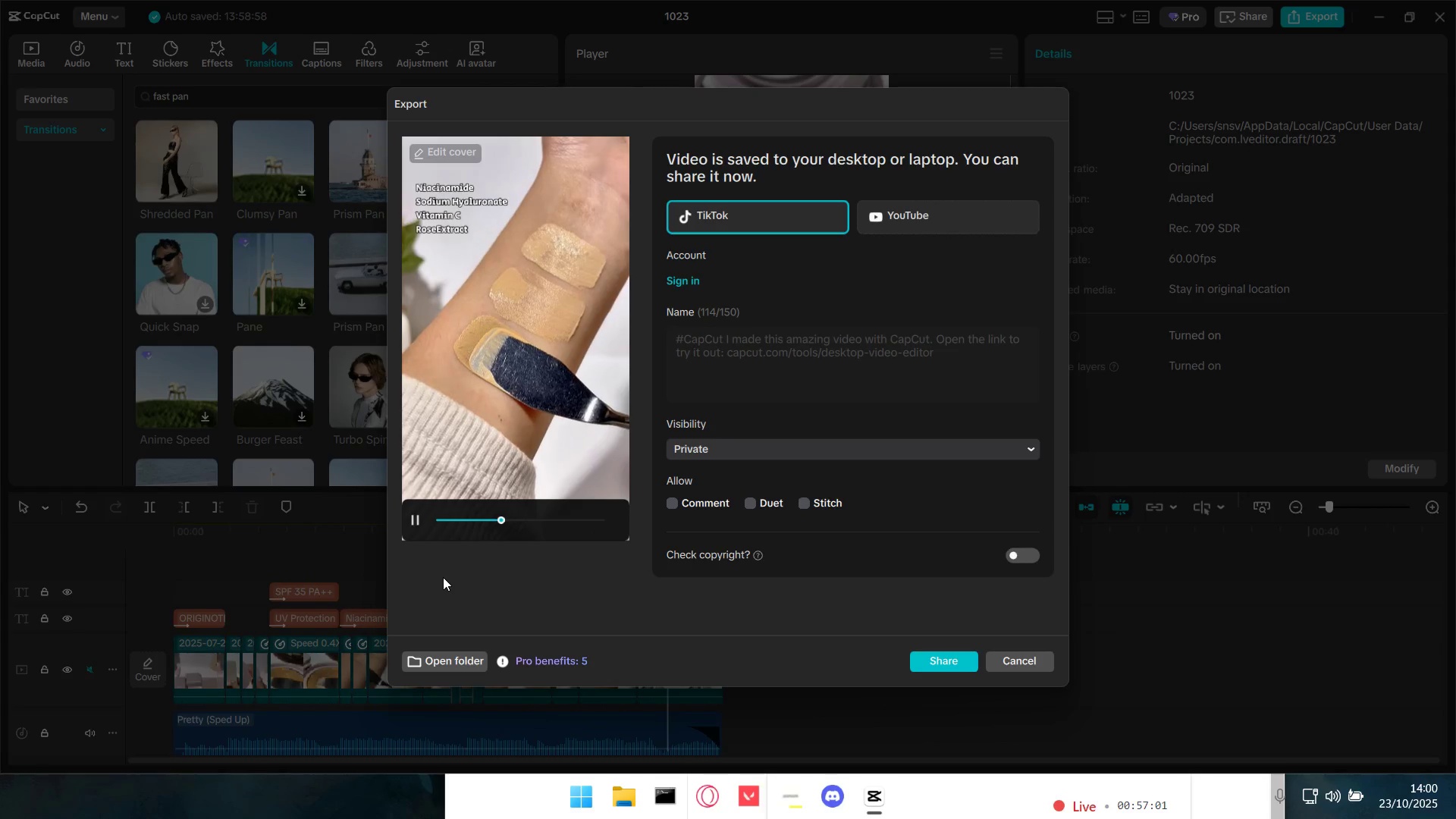 
key(Space)
 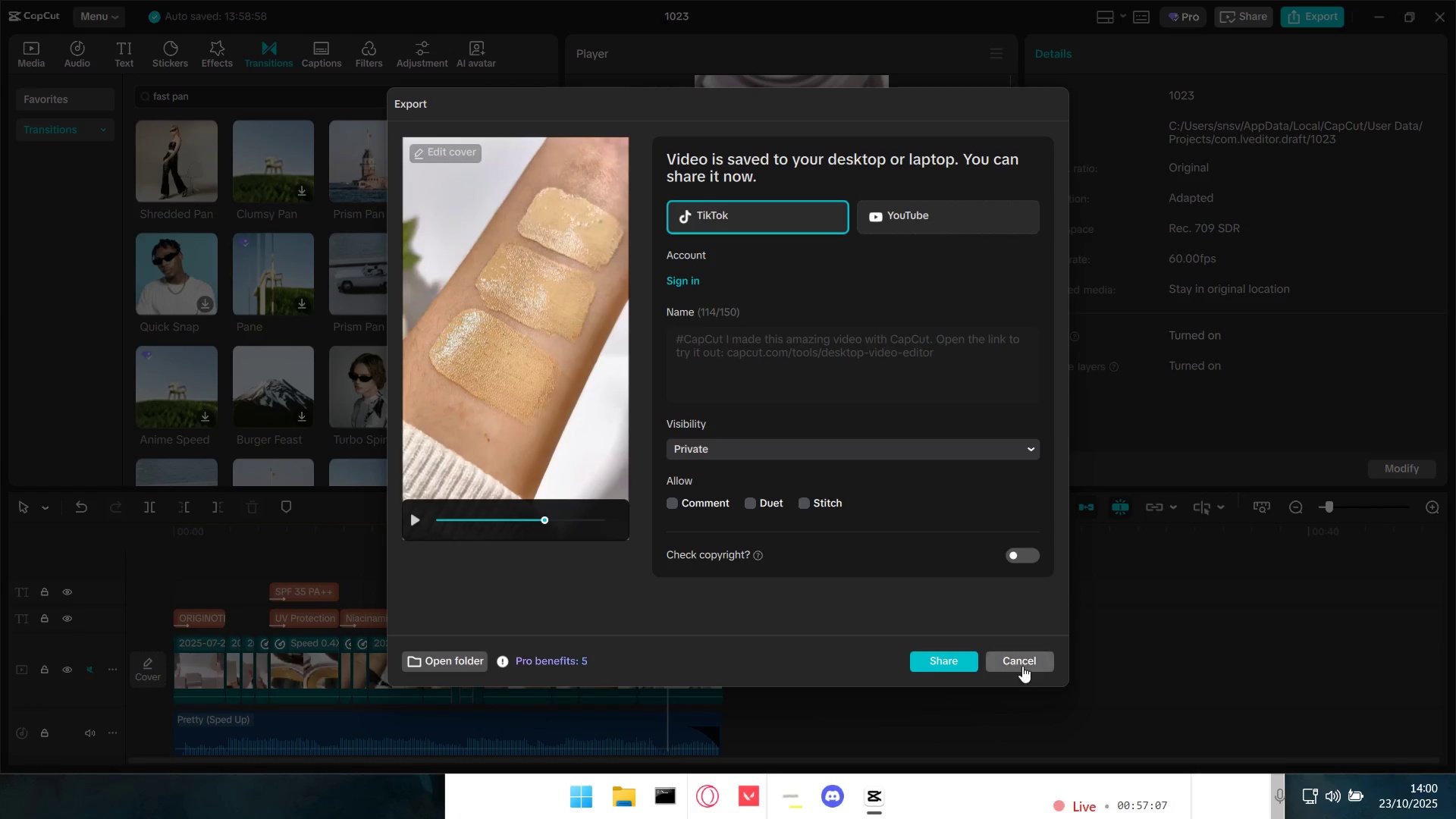 
left_click([1022, 665])
 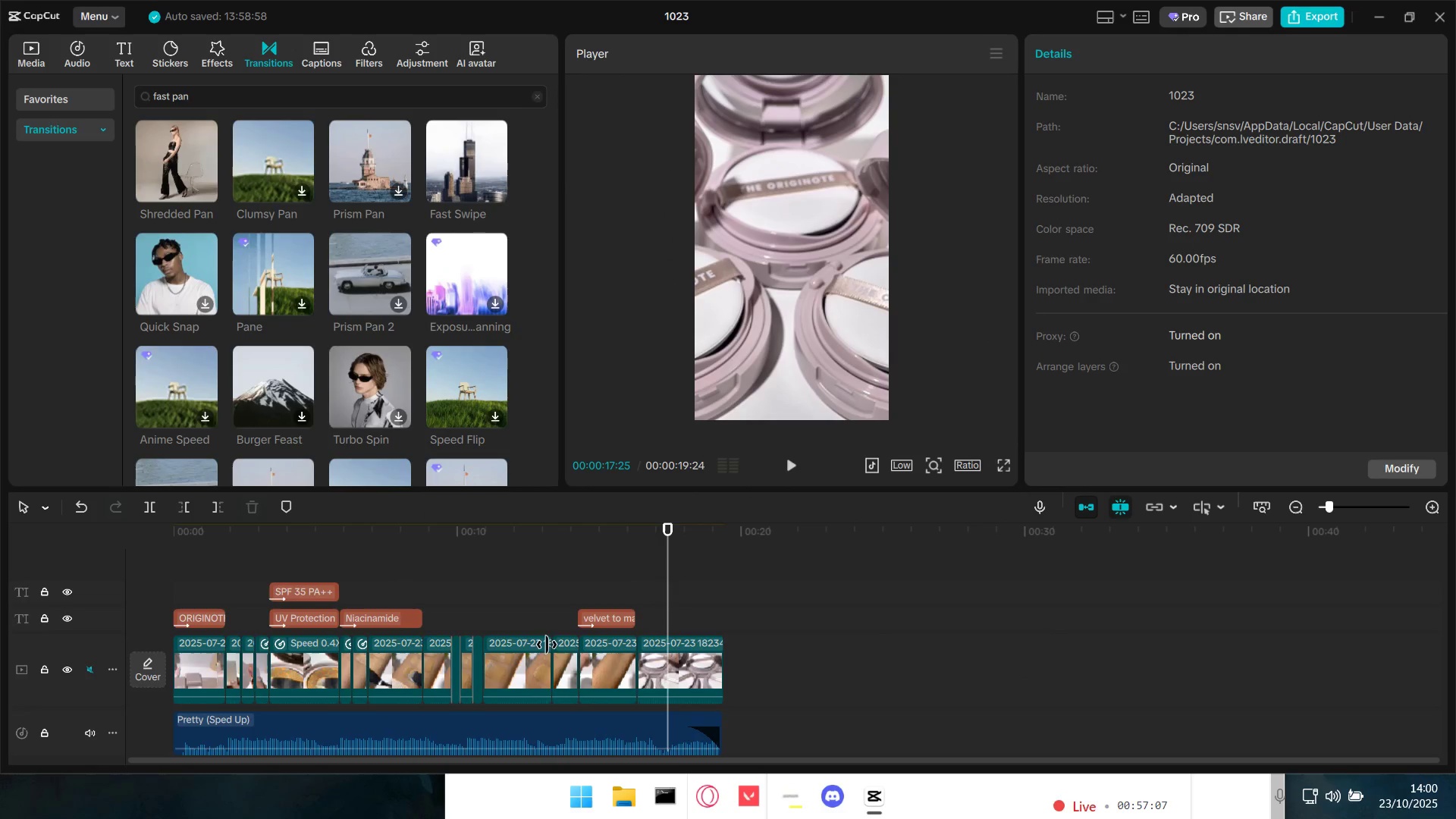 
hold_key(key=ControlLeft, duration=0.76)
scroll: coordinate [516, 700], scroll_direction: up, amount: 10.0
 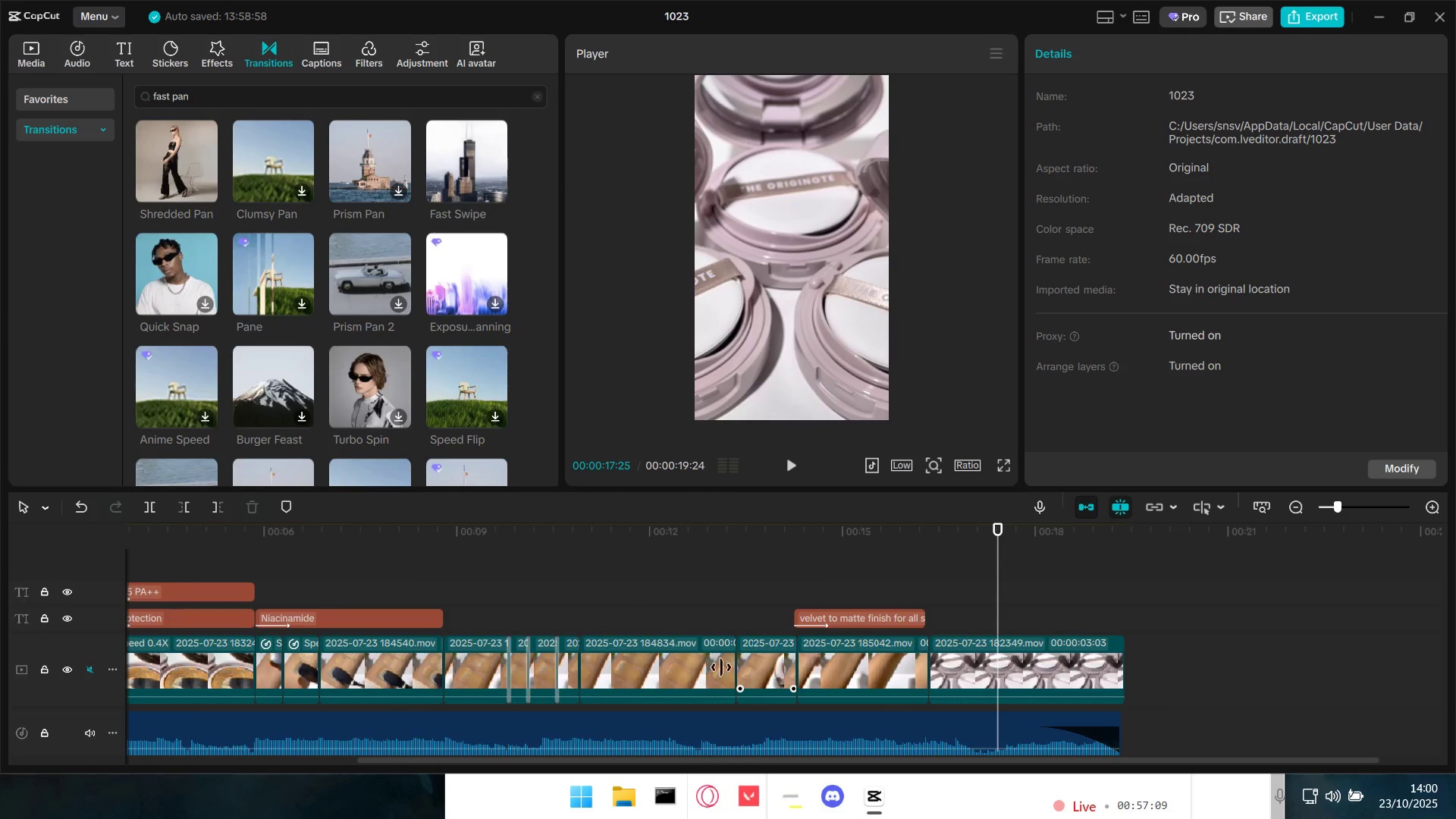 
left_click([612, 660])
 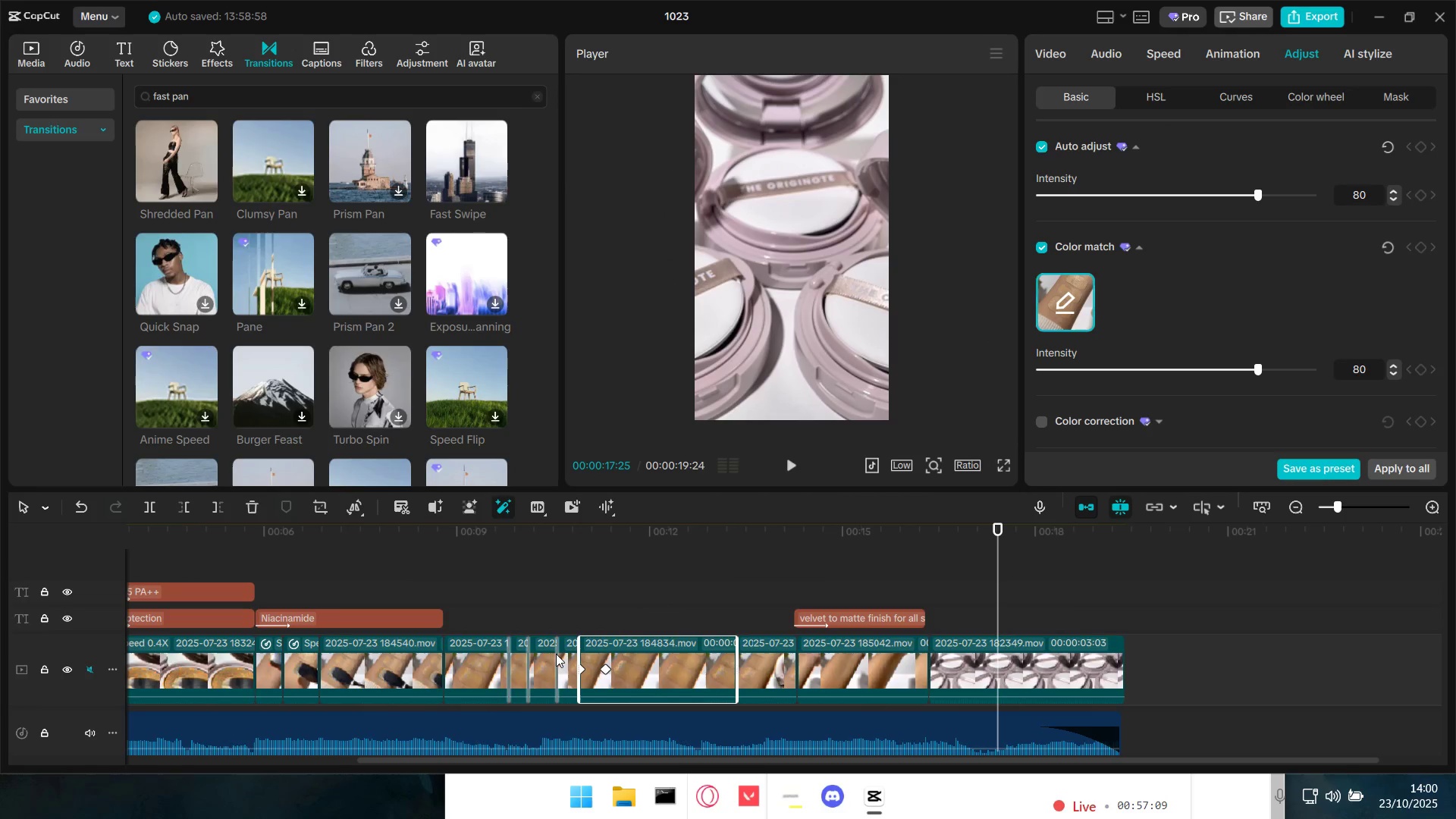 
double_click([556, 653])
 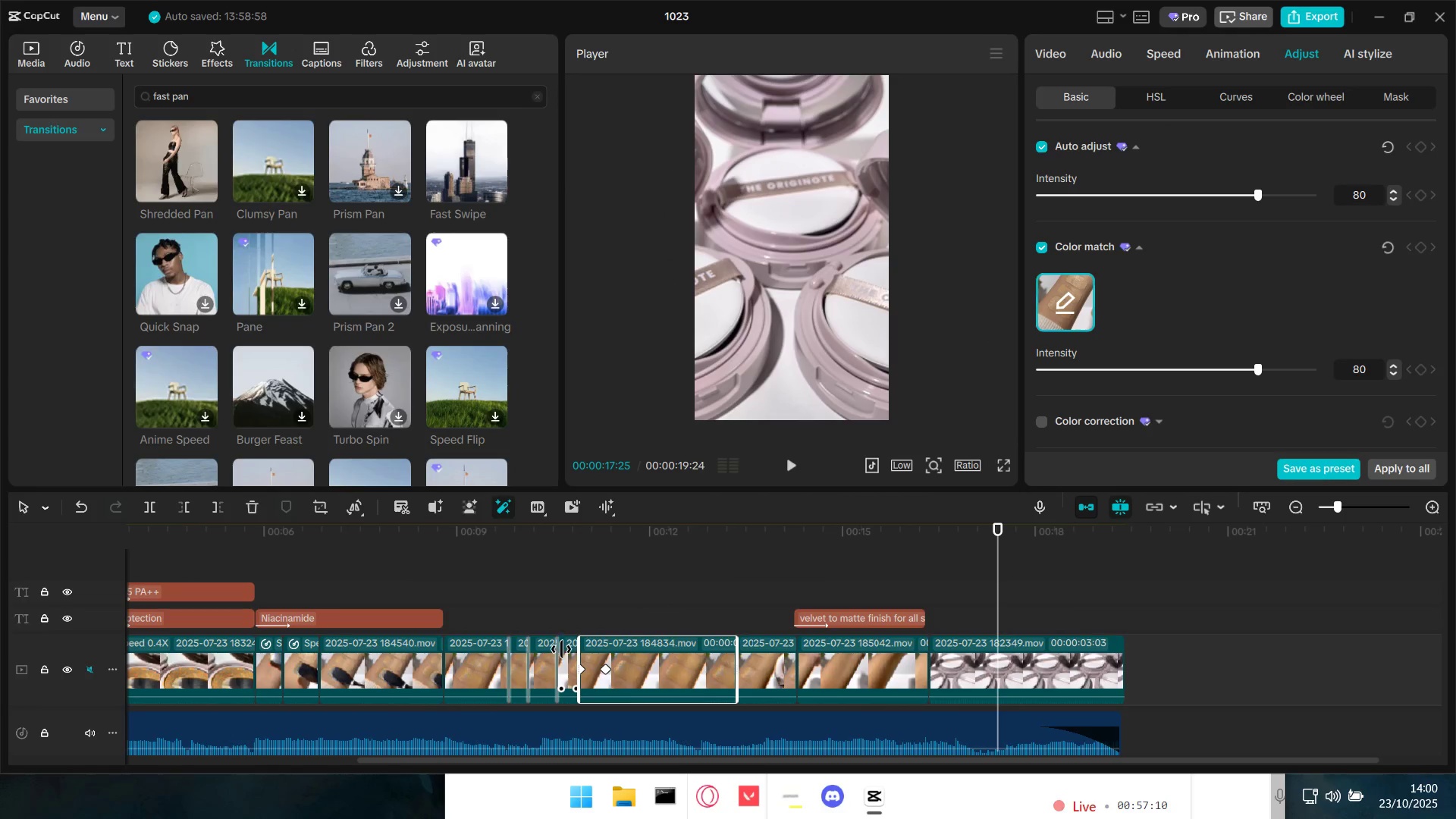 
left_click([561, 647])
 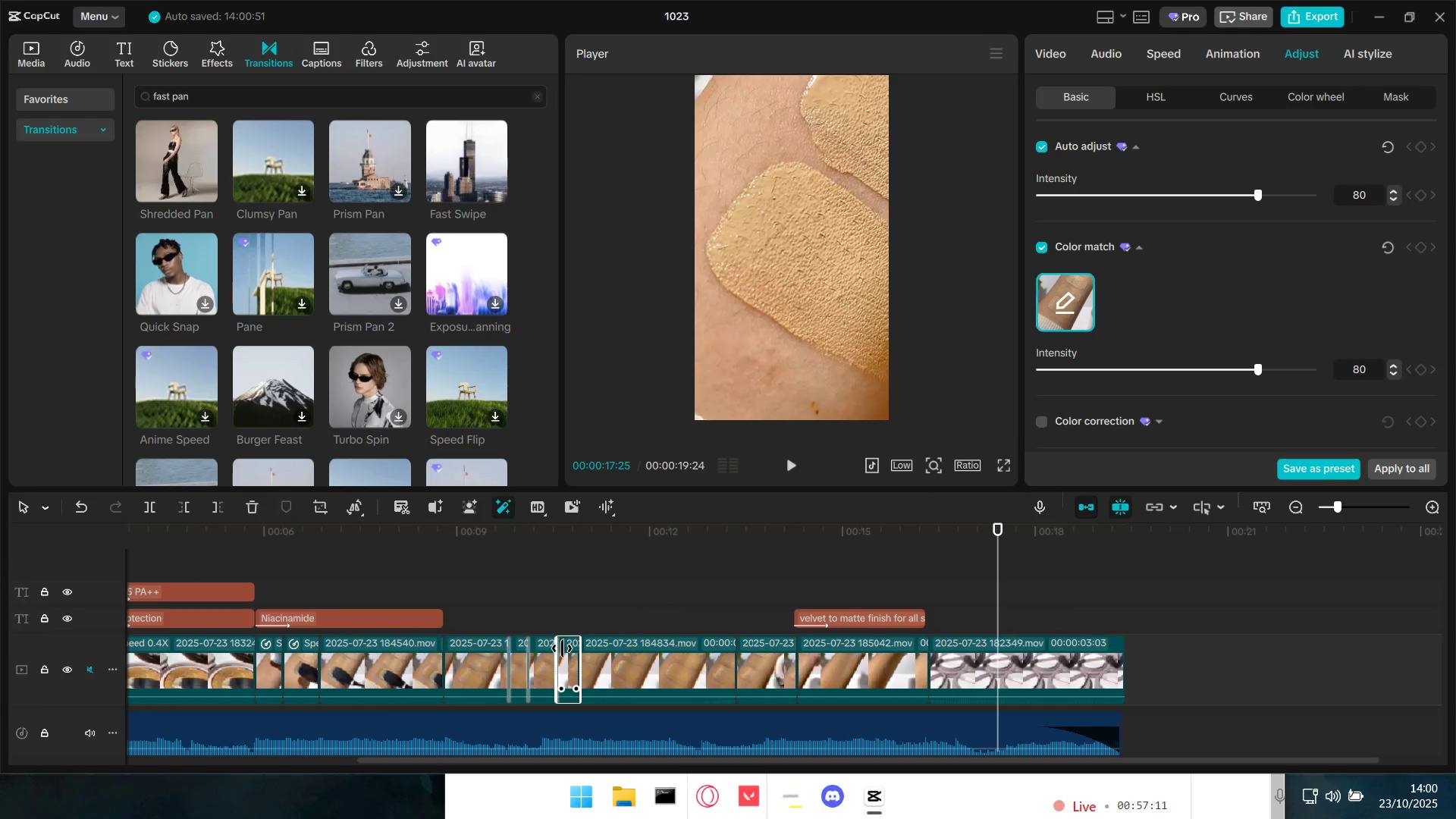 
hold_key(key=ControlLeft, duration=0.92)
scroll: coordinate [594, 701], scroll_direction: up, amount: 16.0
 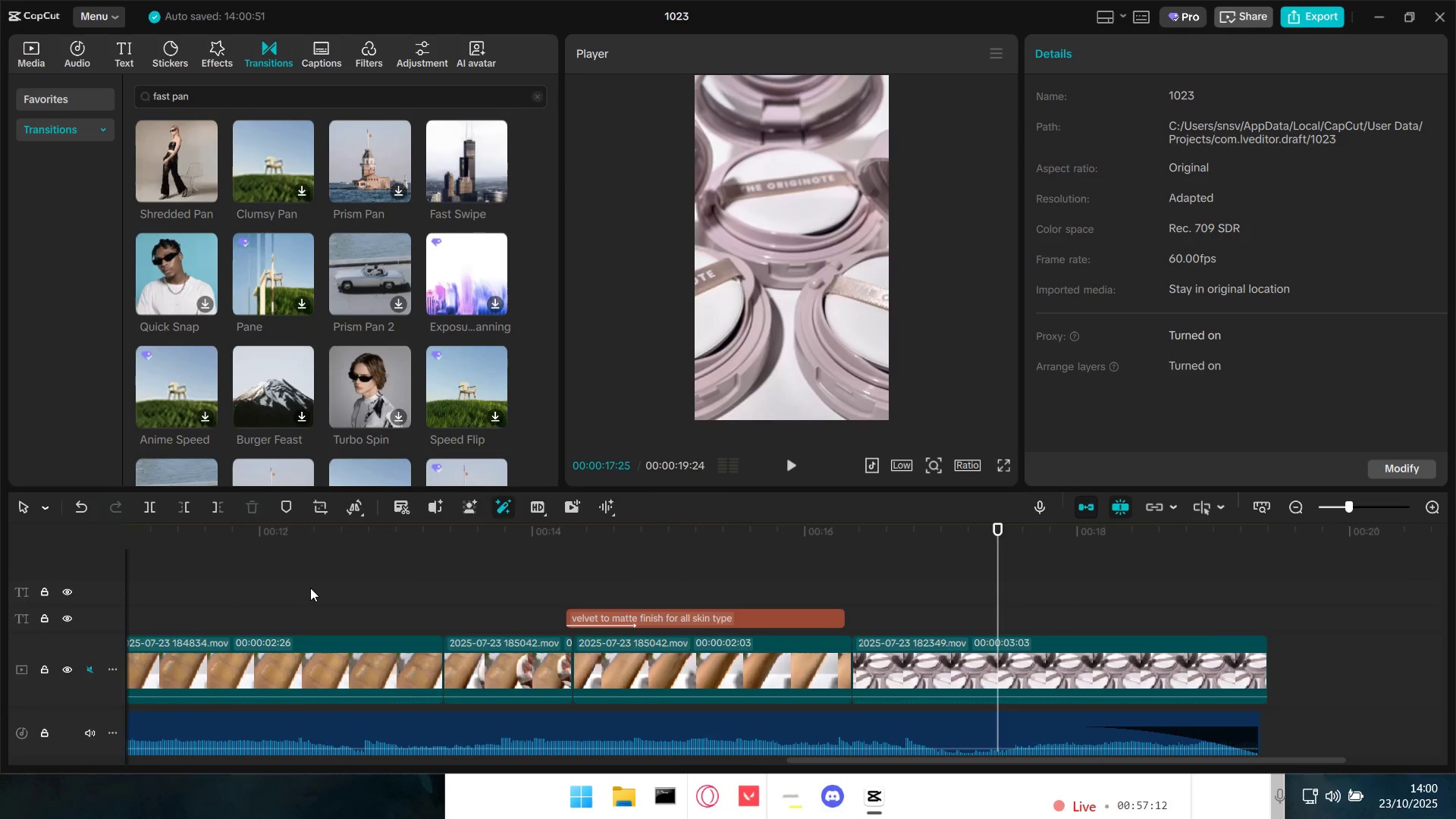 
left_click_drag(start_coordinate=[310, 588], to_coordinate=[133, 588])
 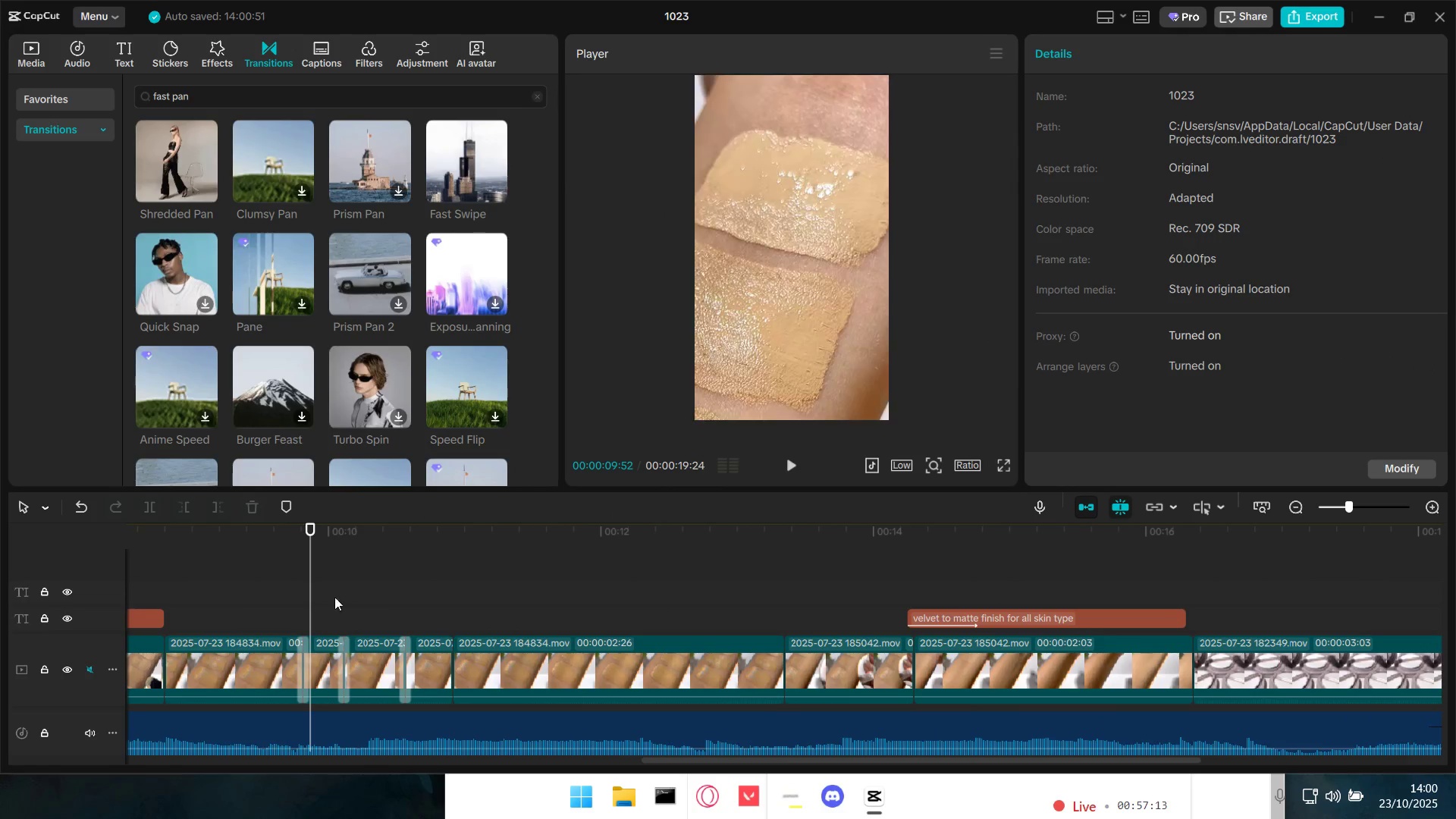 
hold_key(key=ControlLeft, duration=0.8)
scroll: coordinate [378, 609], scroll_direction: up, amount: 10.0
 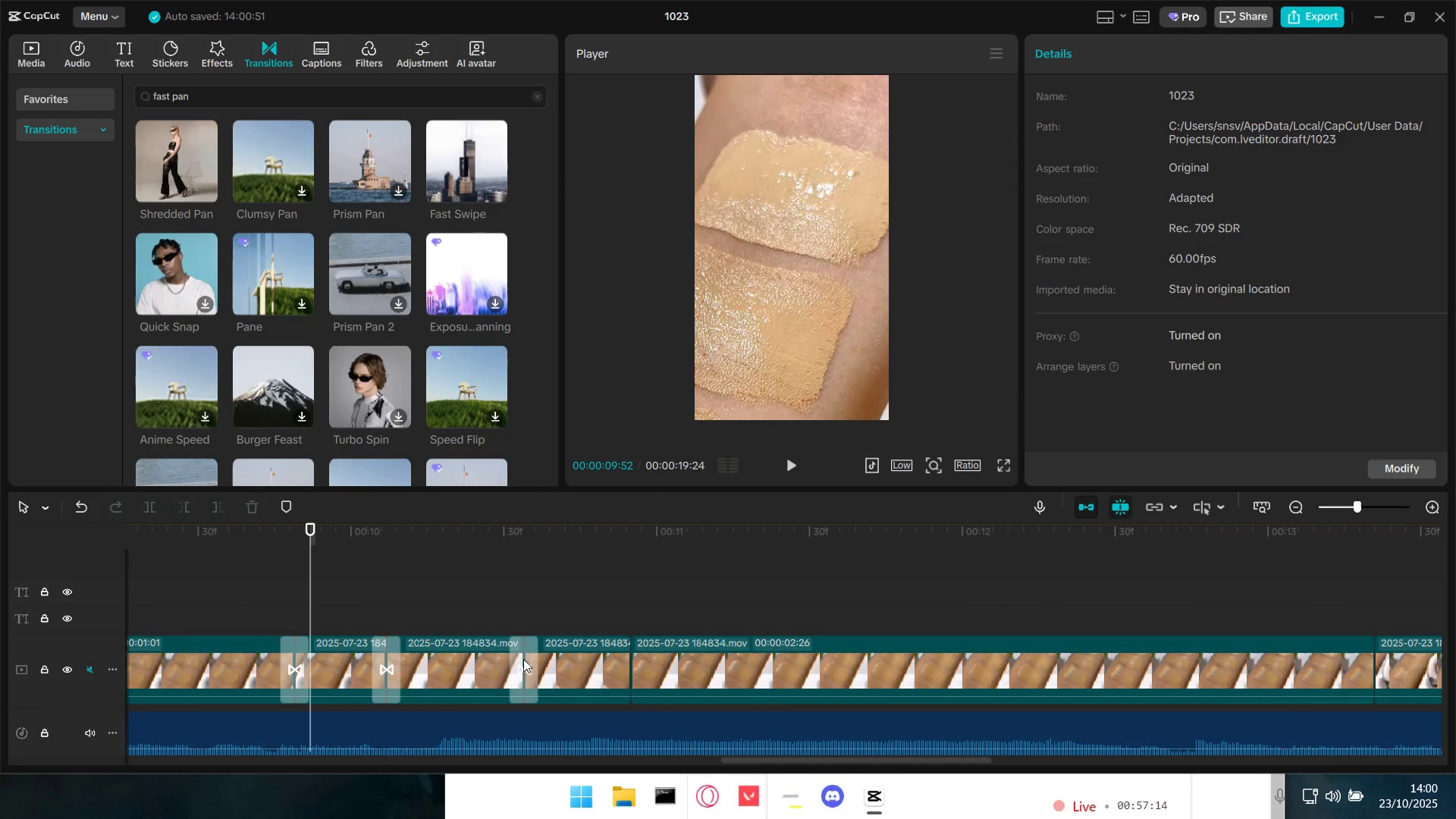 
left_click([526, 659])
 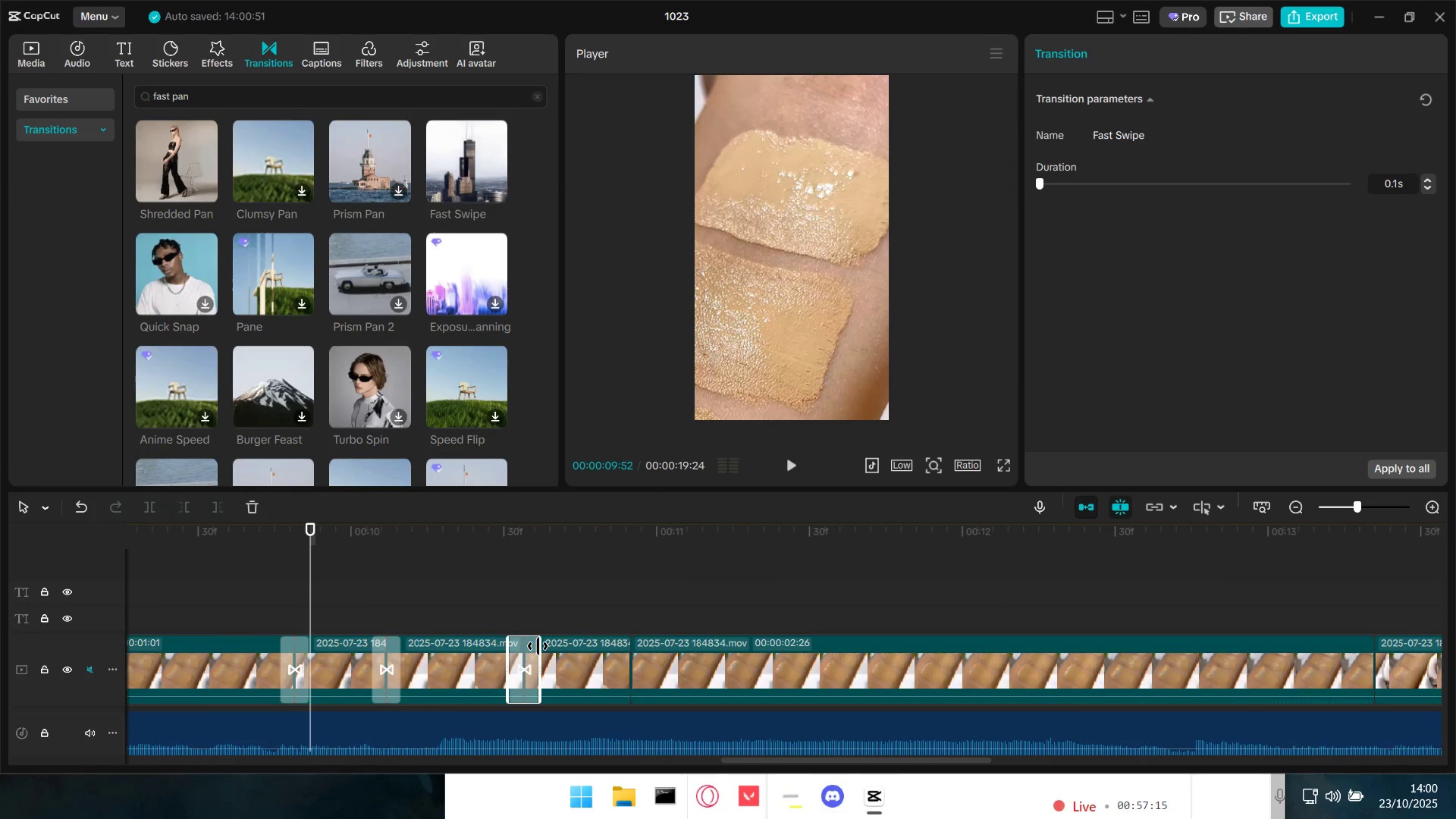 
key(Backspace)
 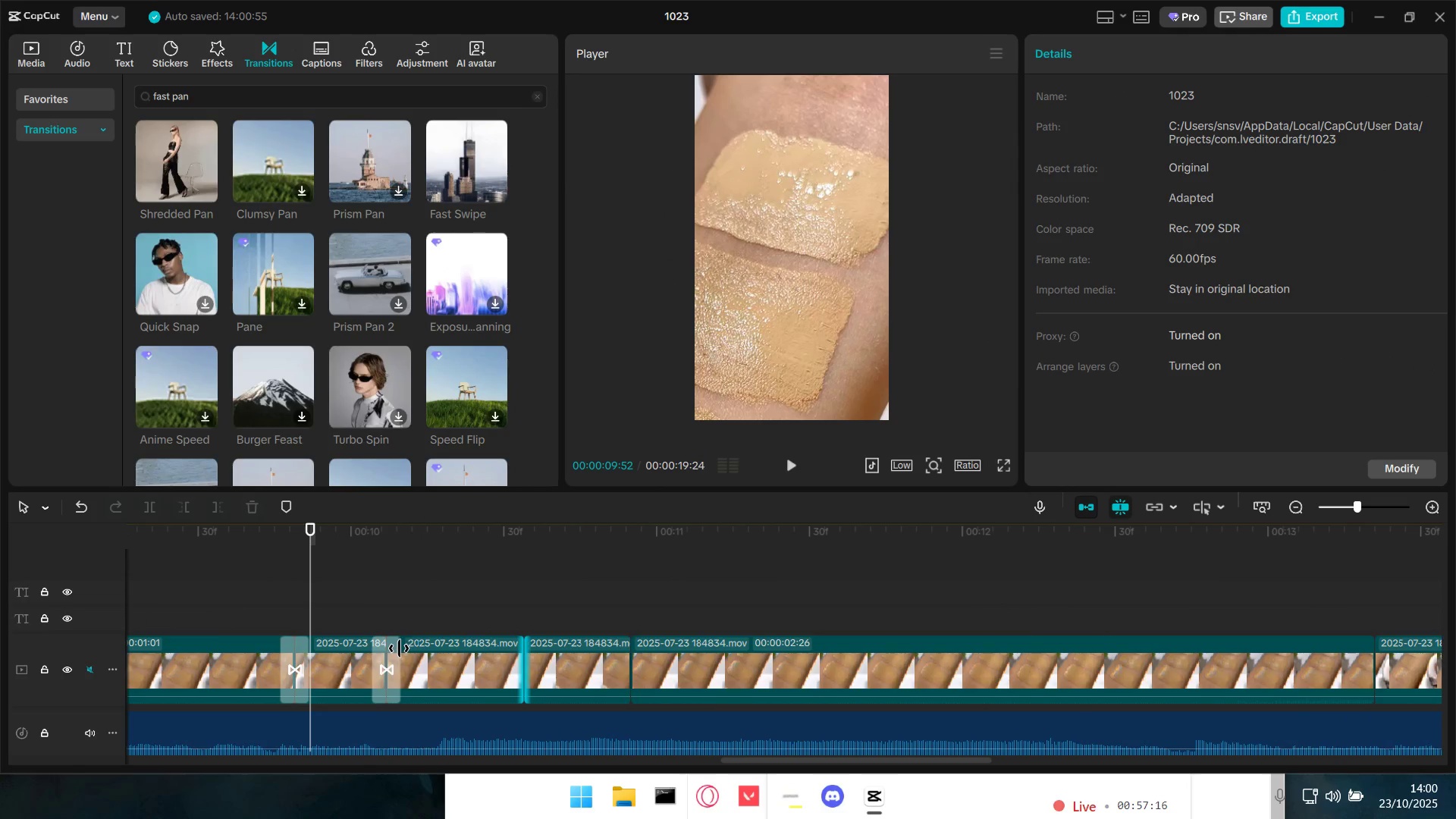 
left_click([394, 650])
 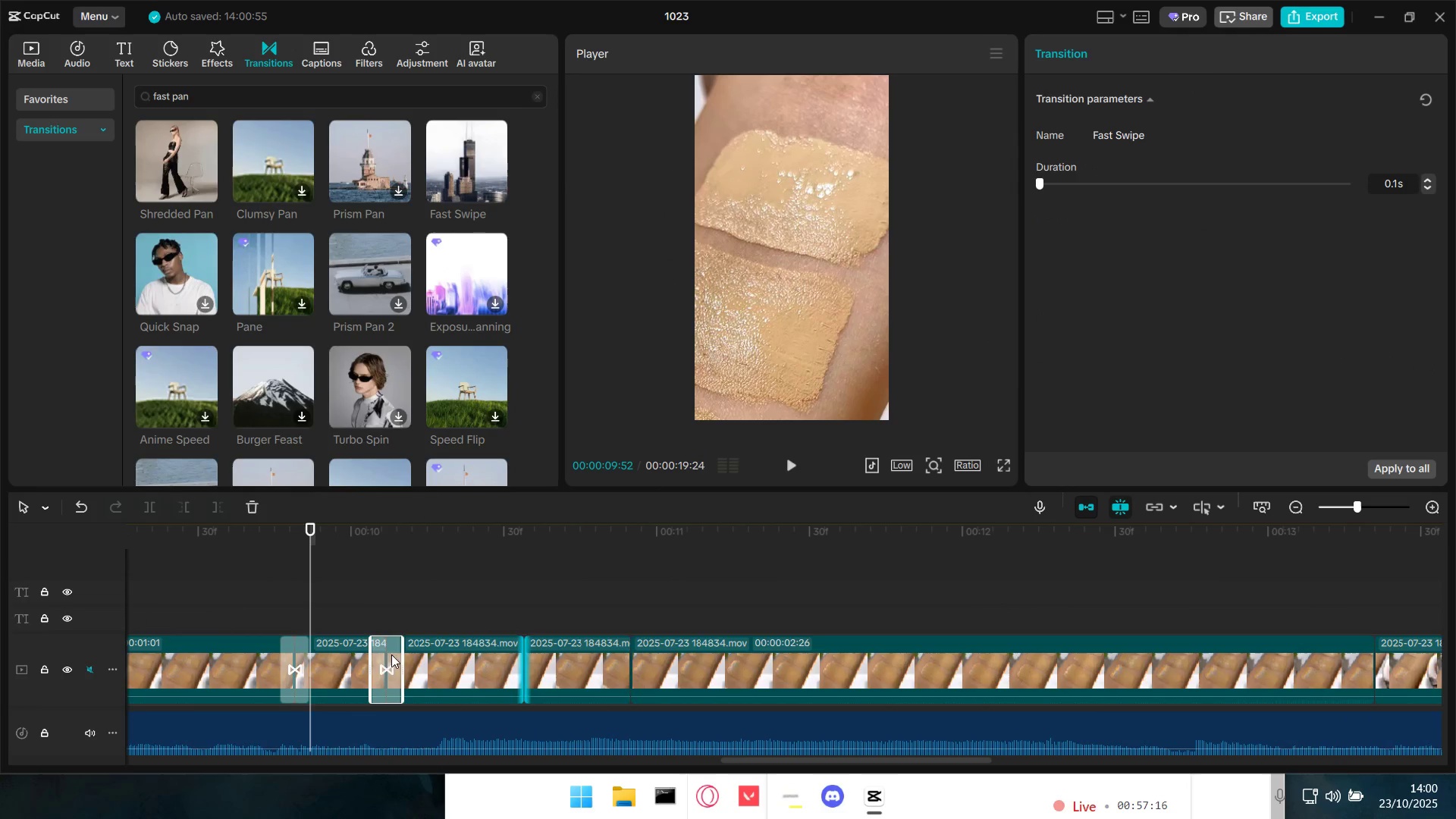 
key(Backspace)
 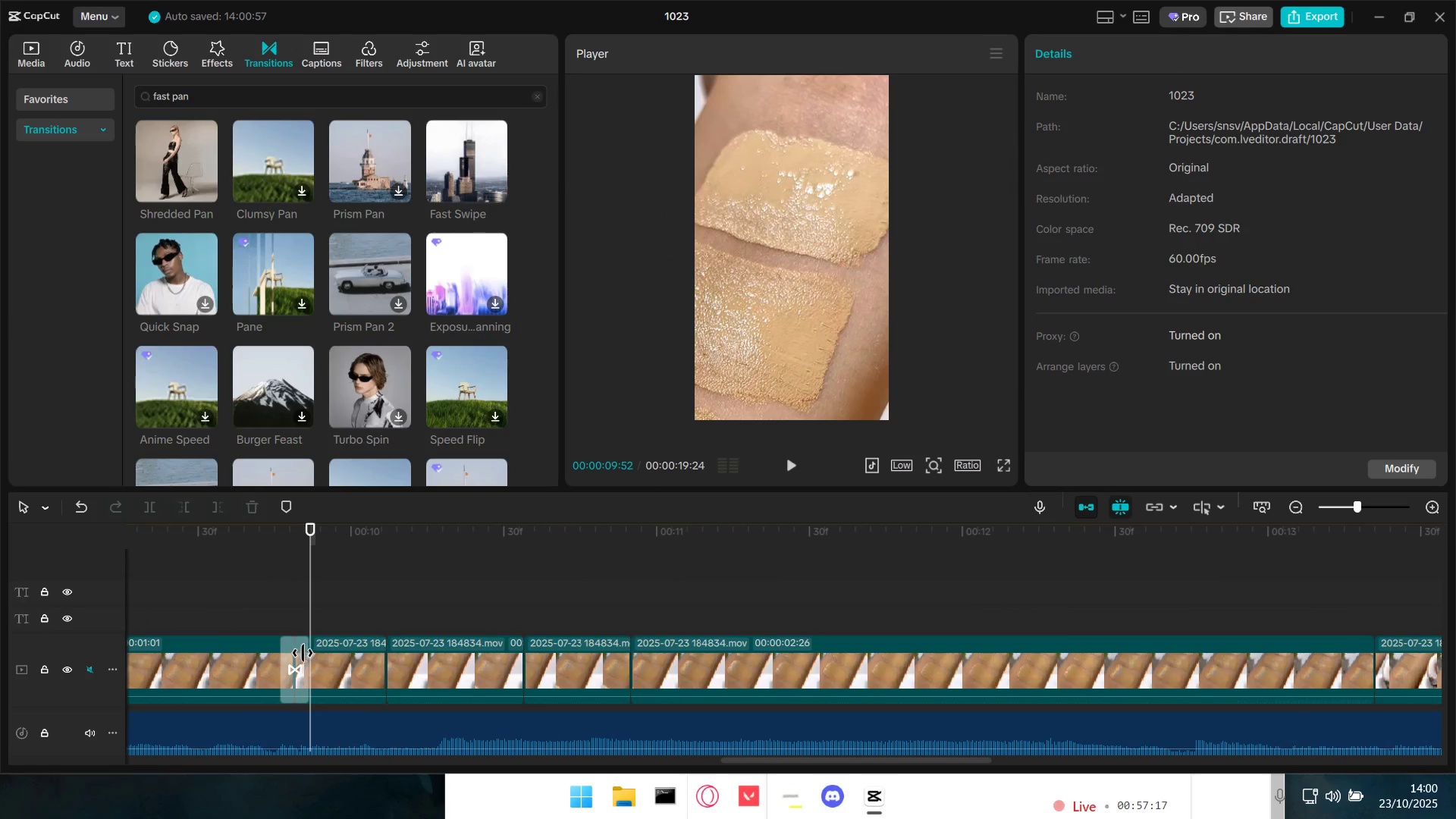 
double_click([287, 651])
 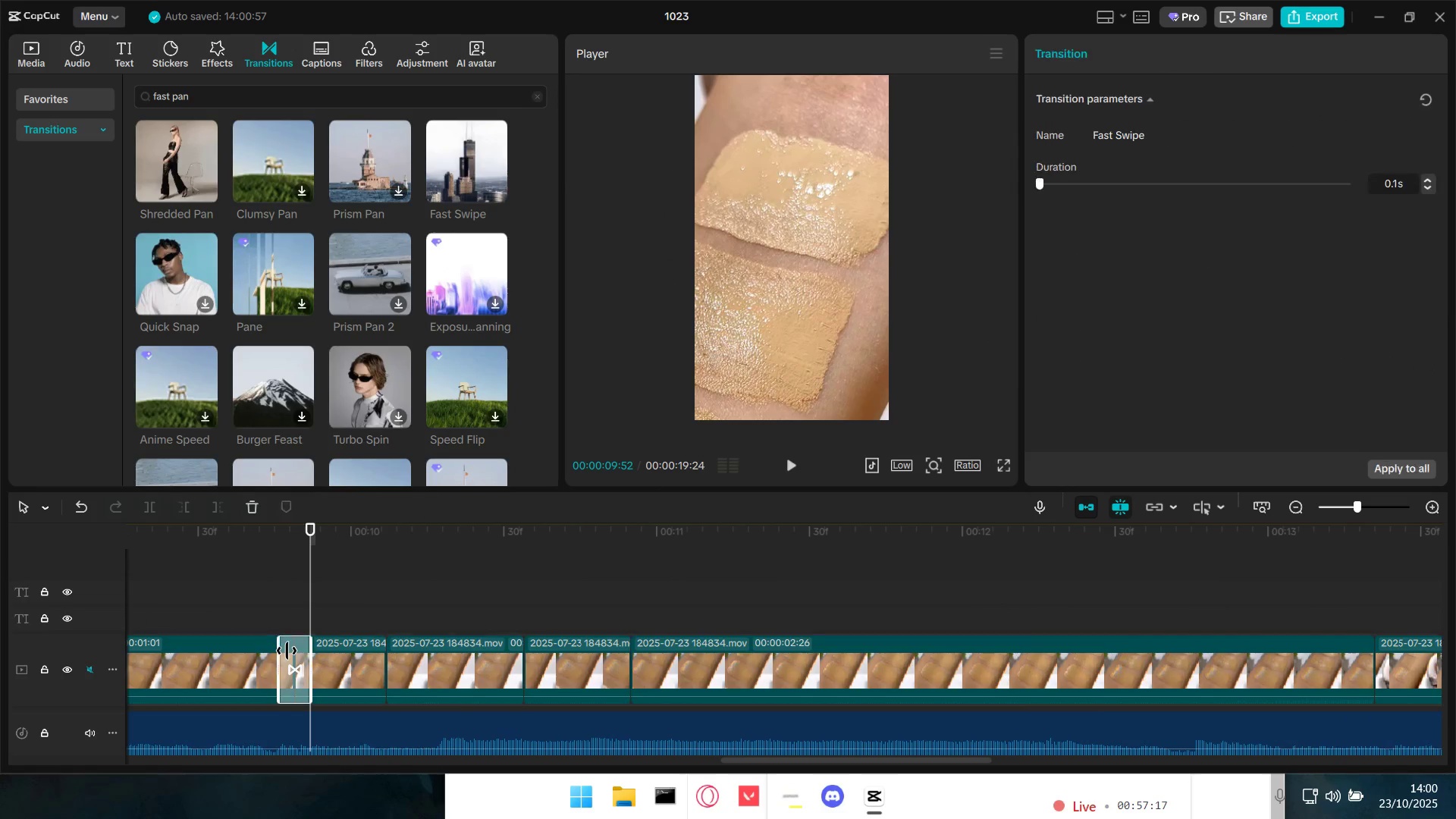 
key(Backspace)
 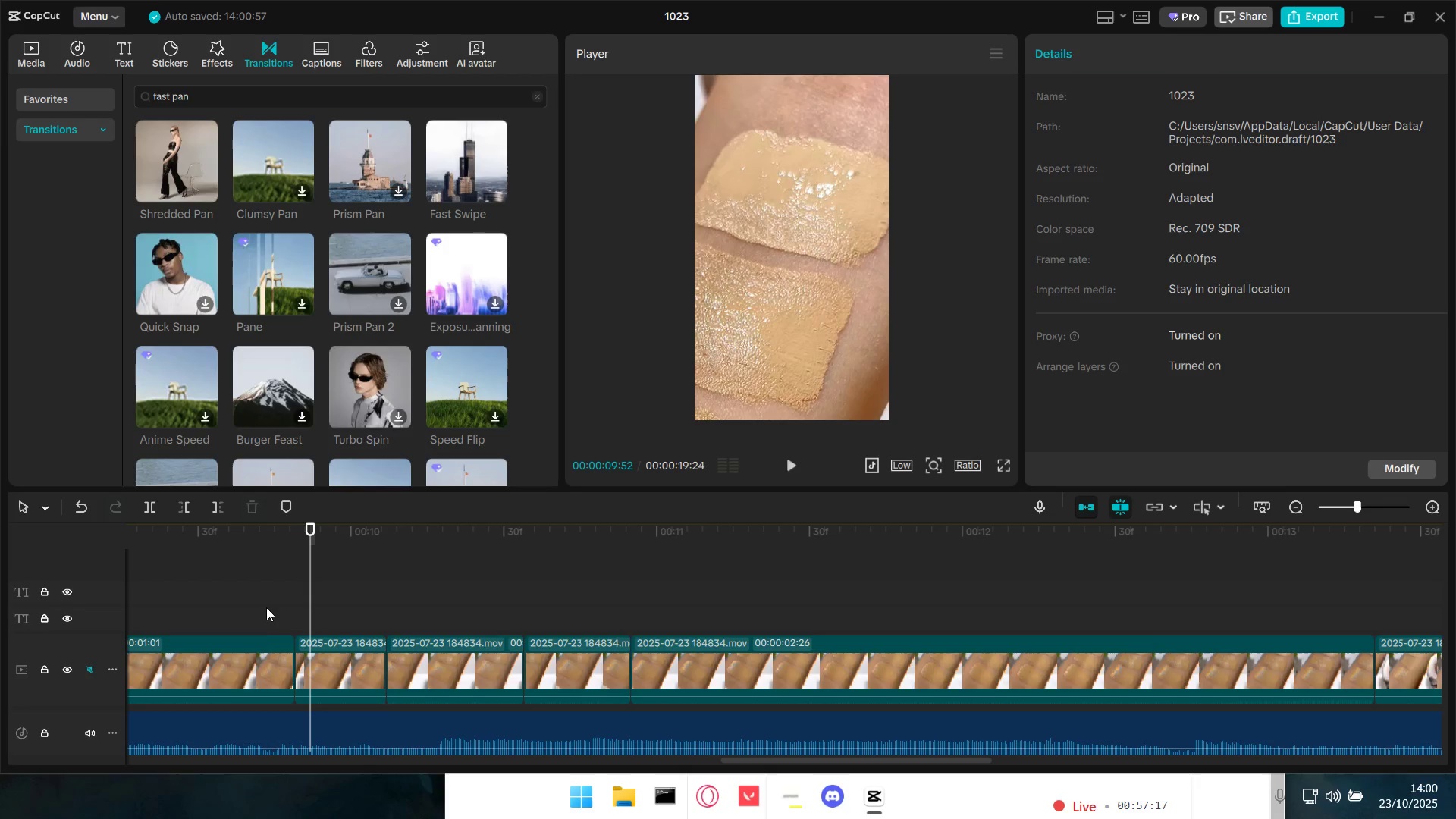 
triple_click([265, 606])
 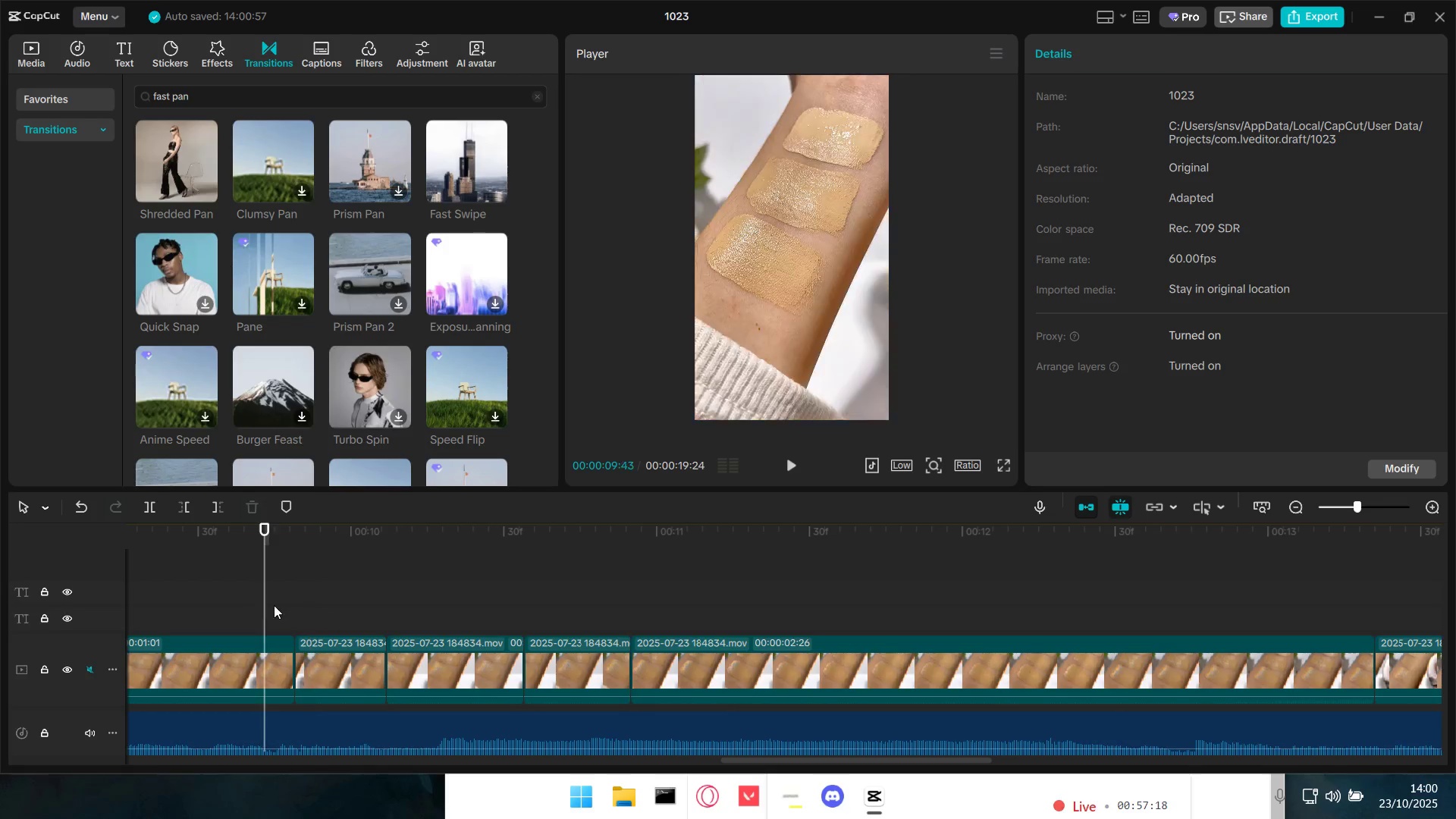 
hold_key(key=ControlLeft, duration=1.53)
scroll: coordinate [297, 629], scroll_direction: down, amount: 36.0
 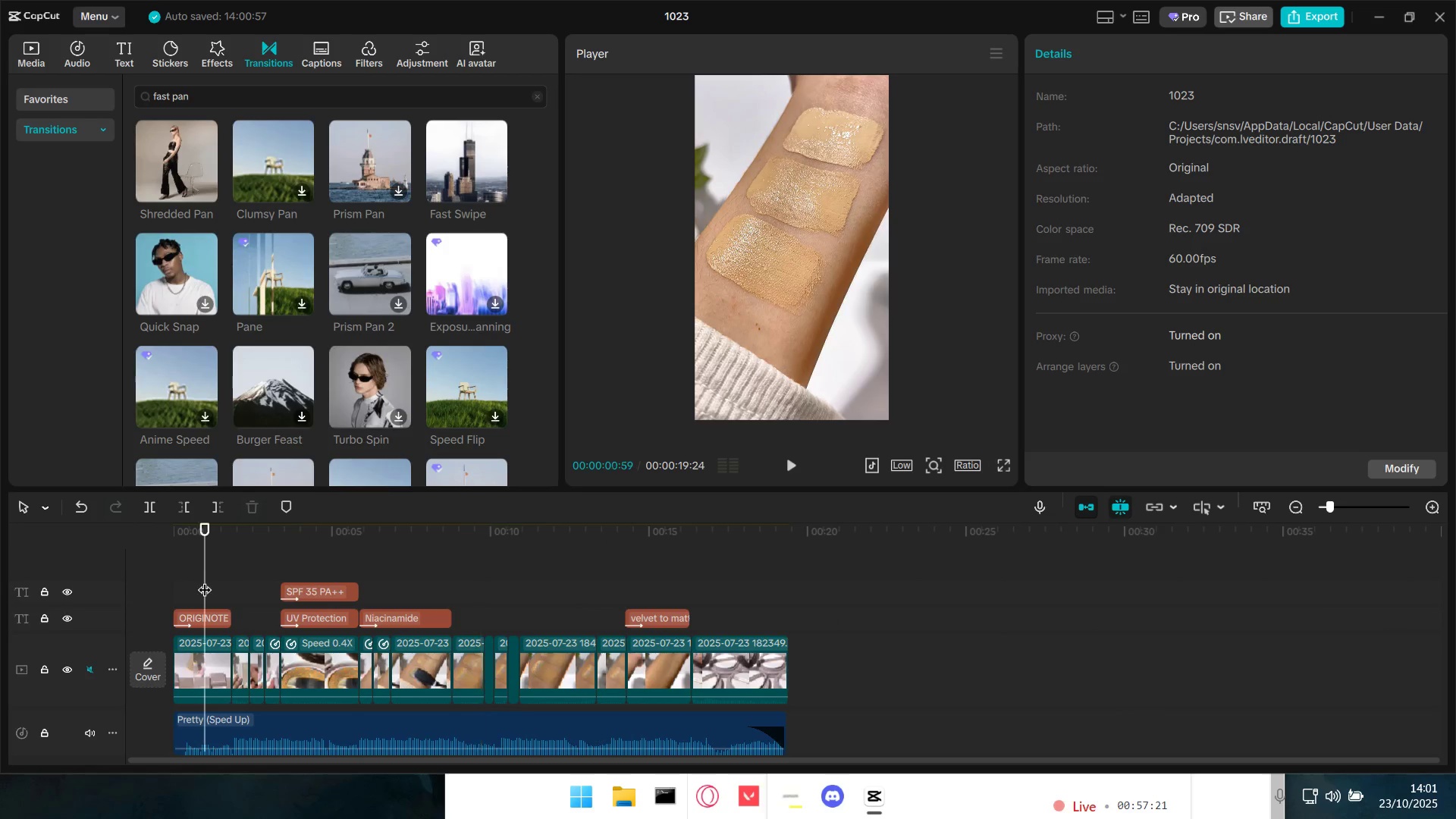 
hold_key(key=ControlLeft, duration=1.07)
 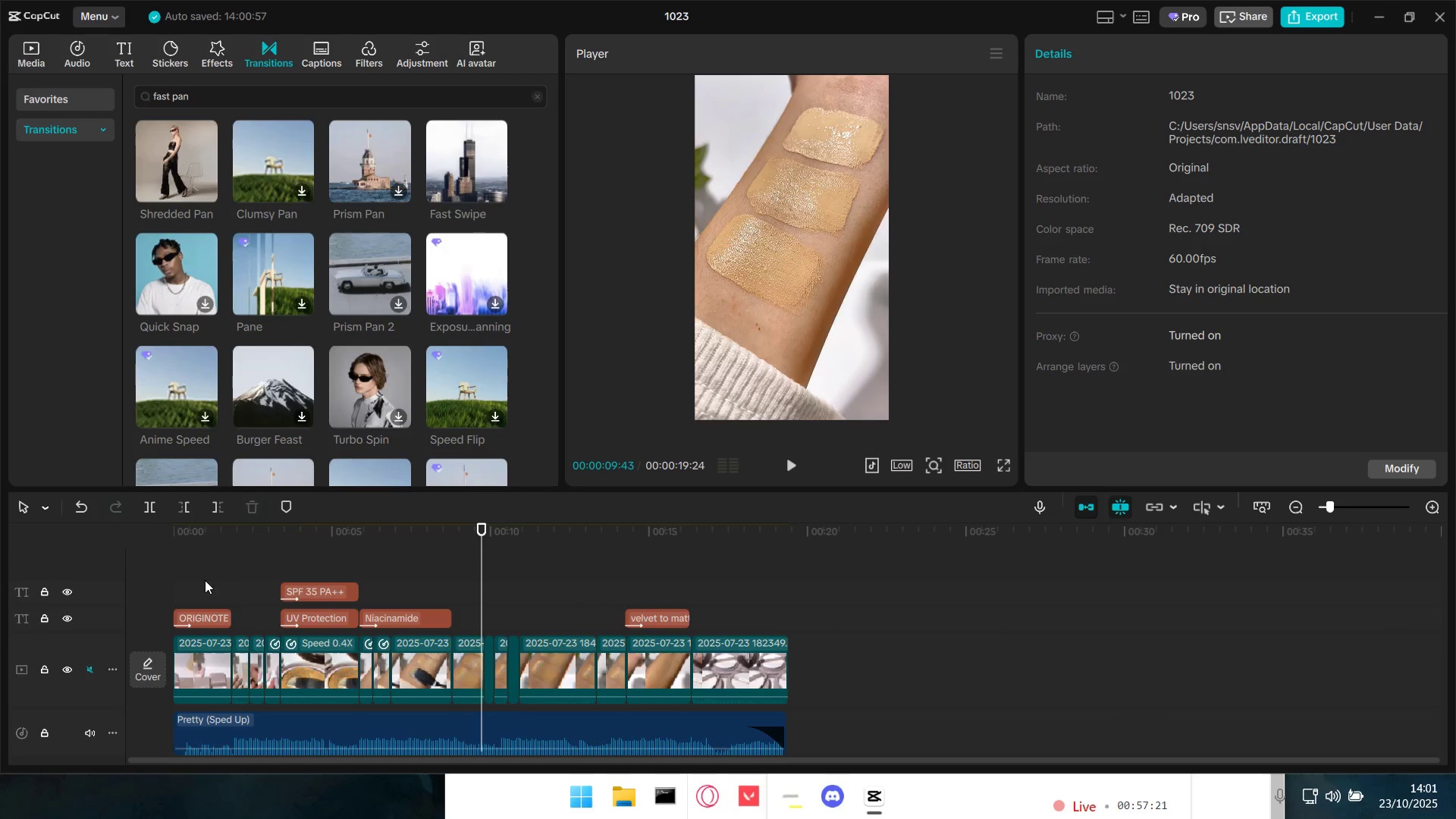 
left_click([205, 580])
 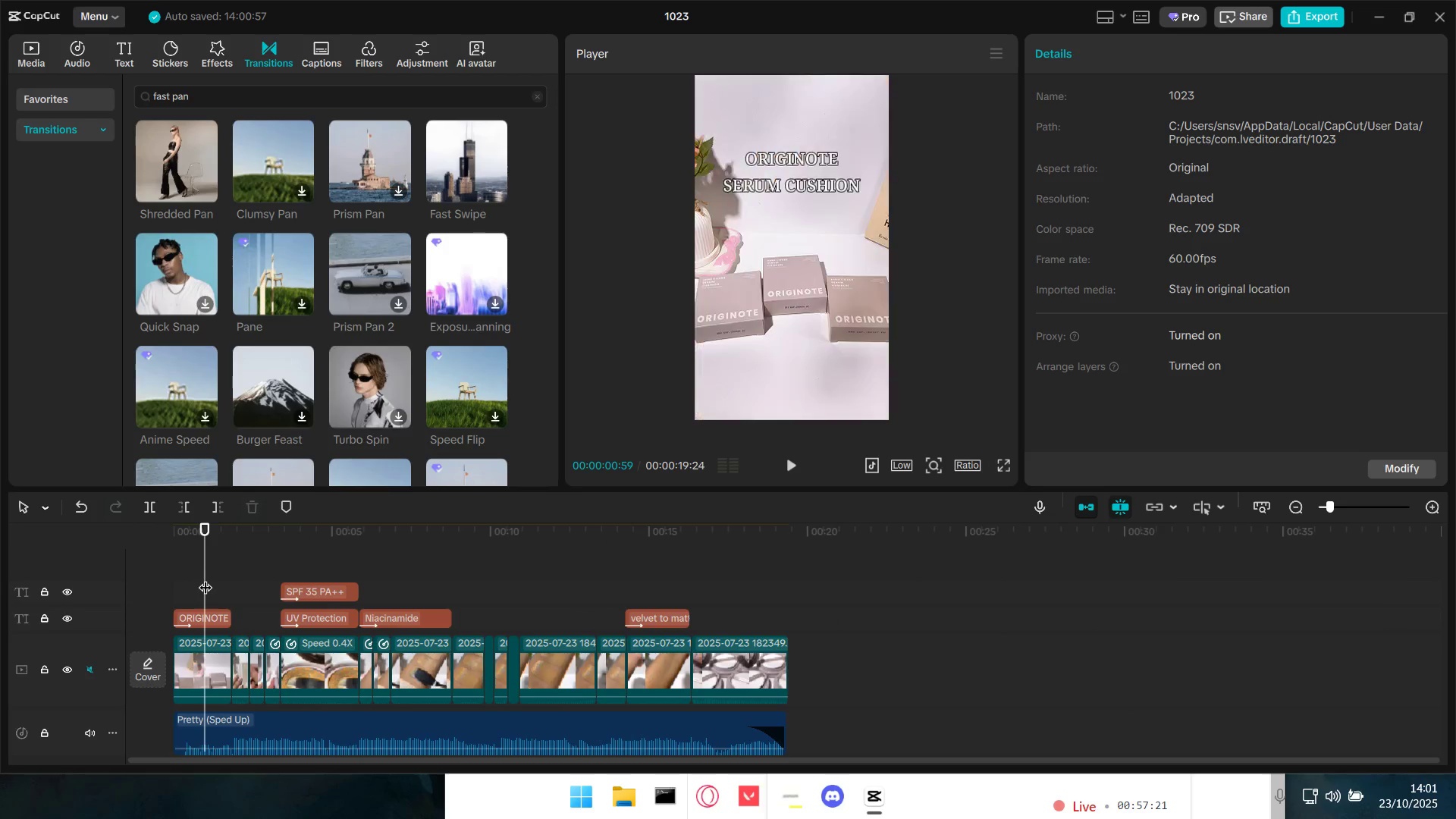 
left_click_drag(start_coordinate=[202, 576], to_coordinate=[120, 575])
 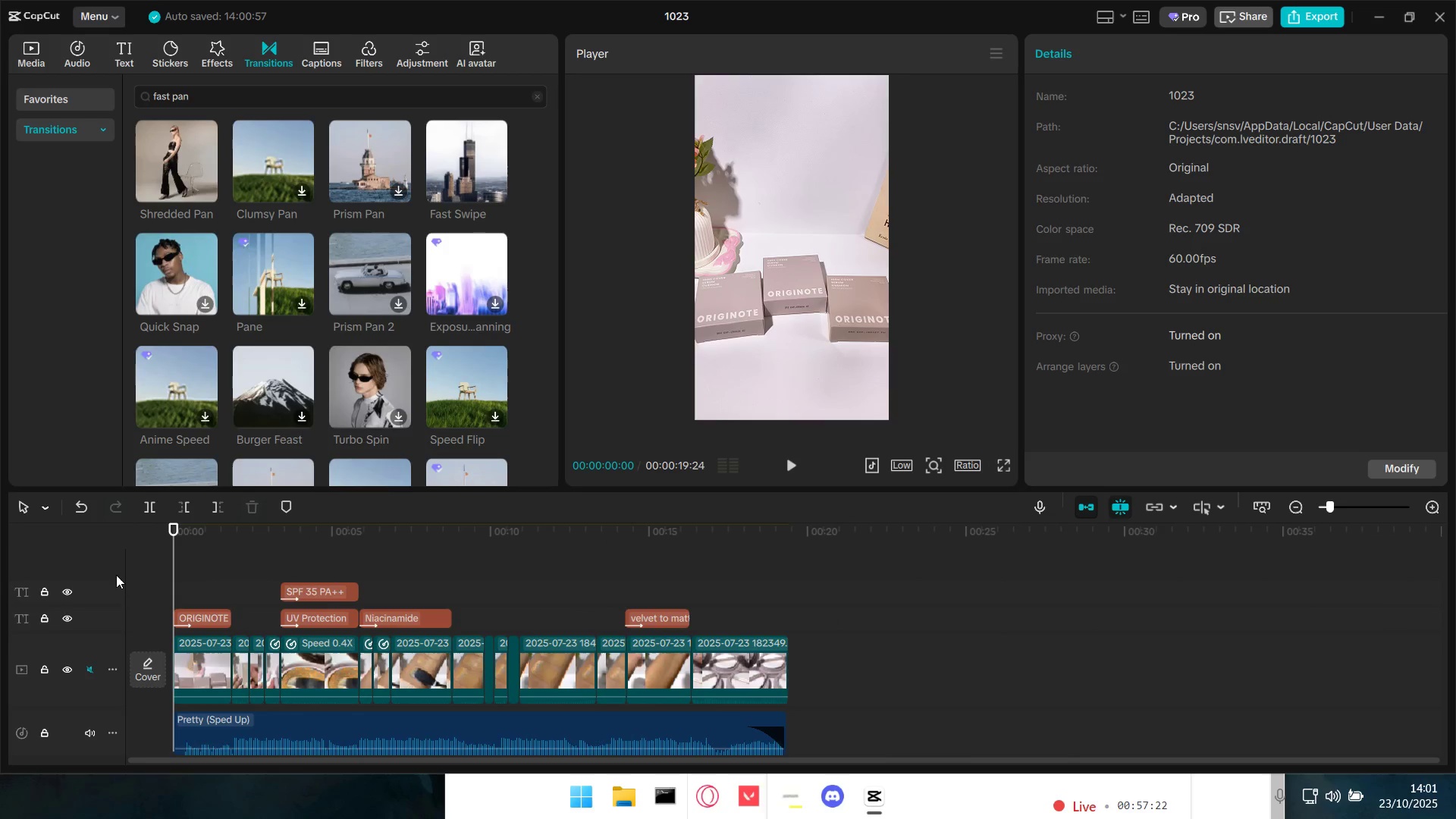 
key(Space)
 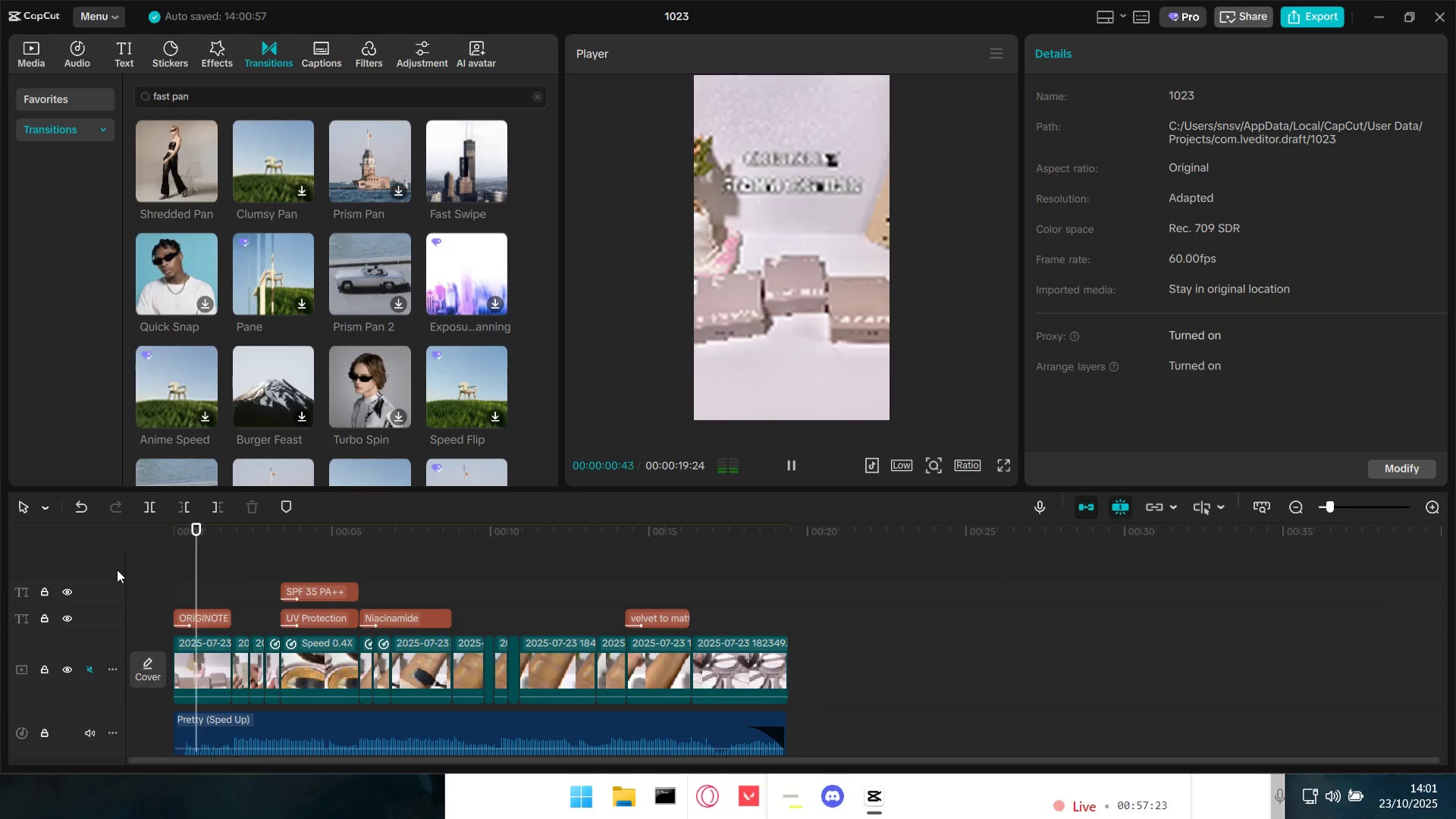 
key(Space)
 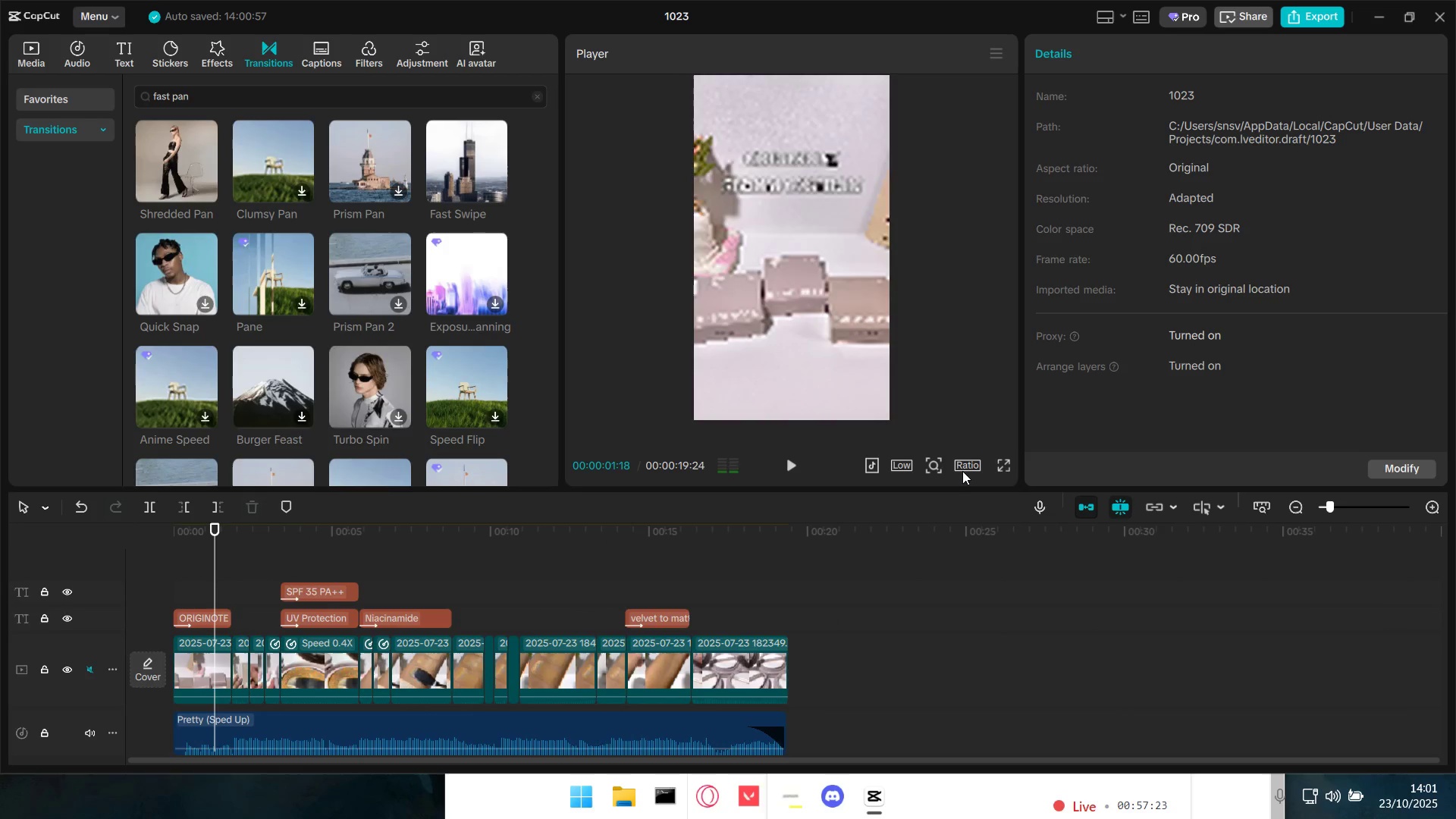 
left_click([963, 470])
 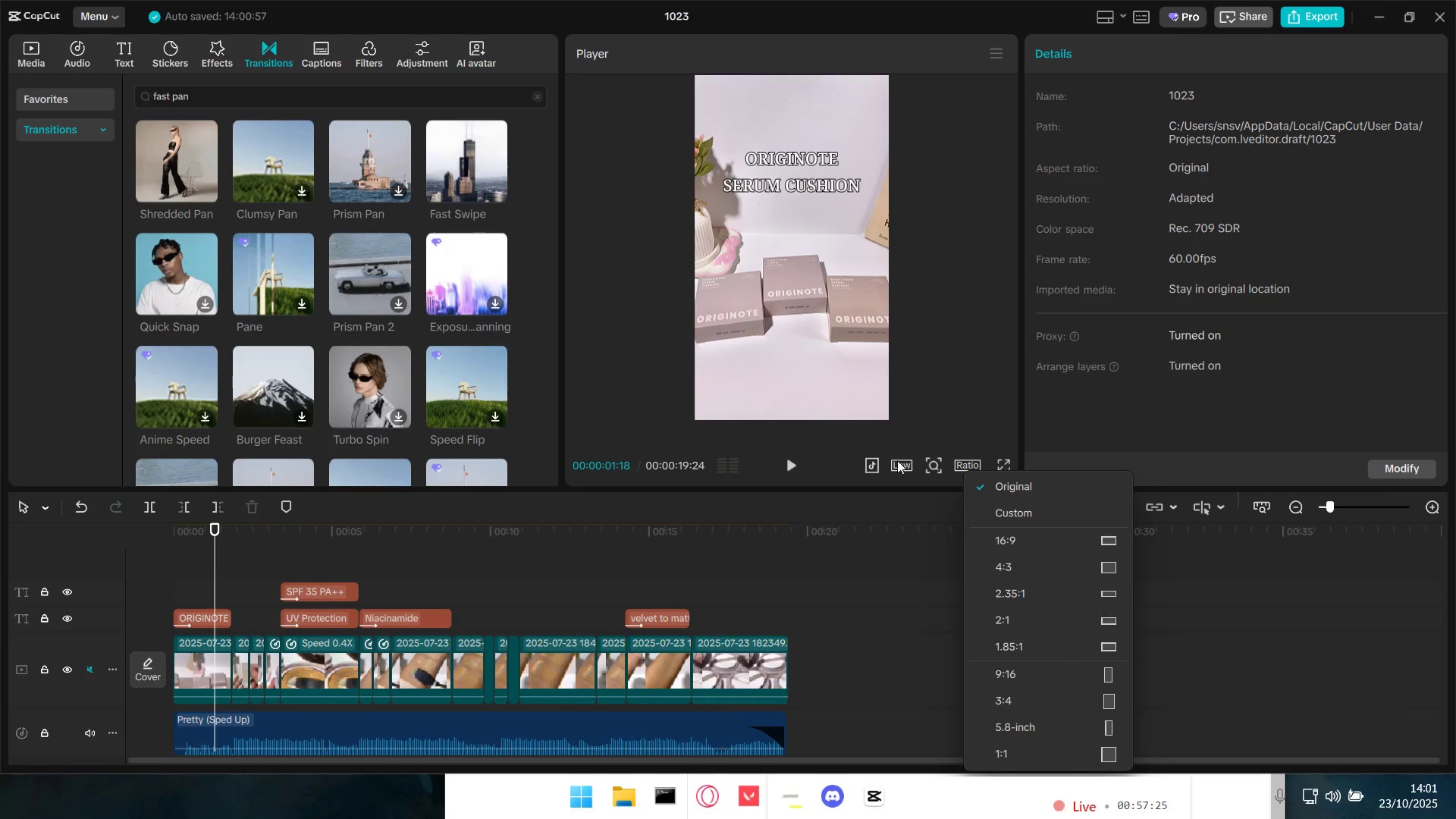 
double_click([898, 466])
 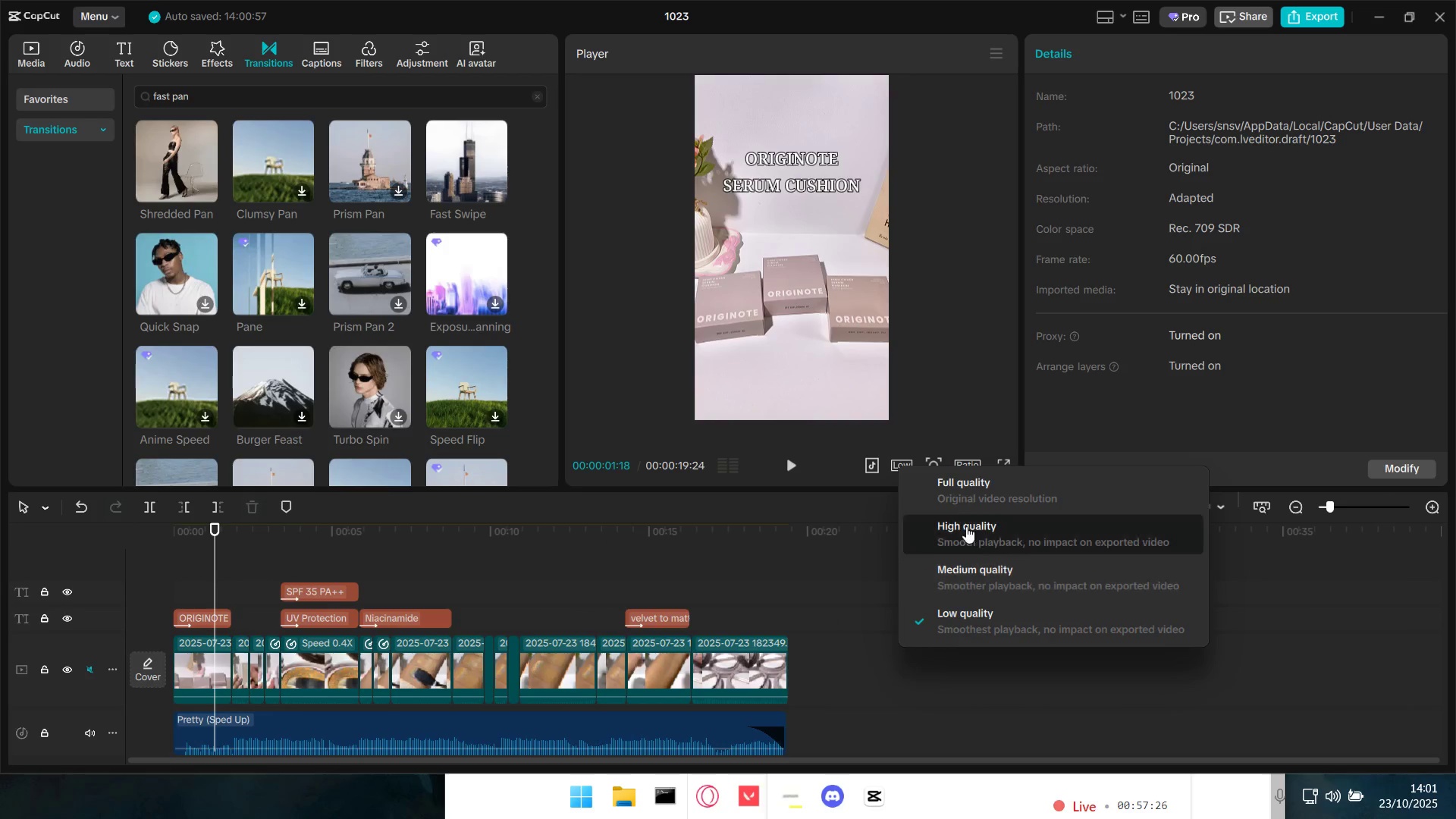 
triple_click([971, 499])
 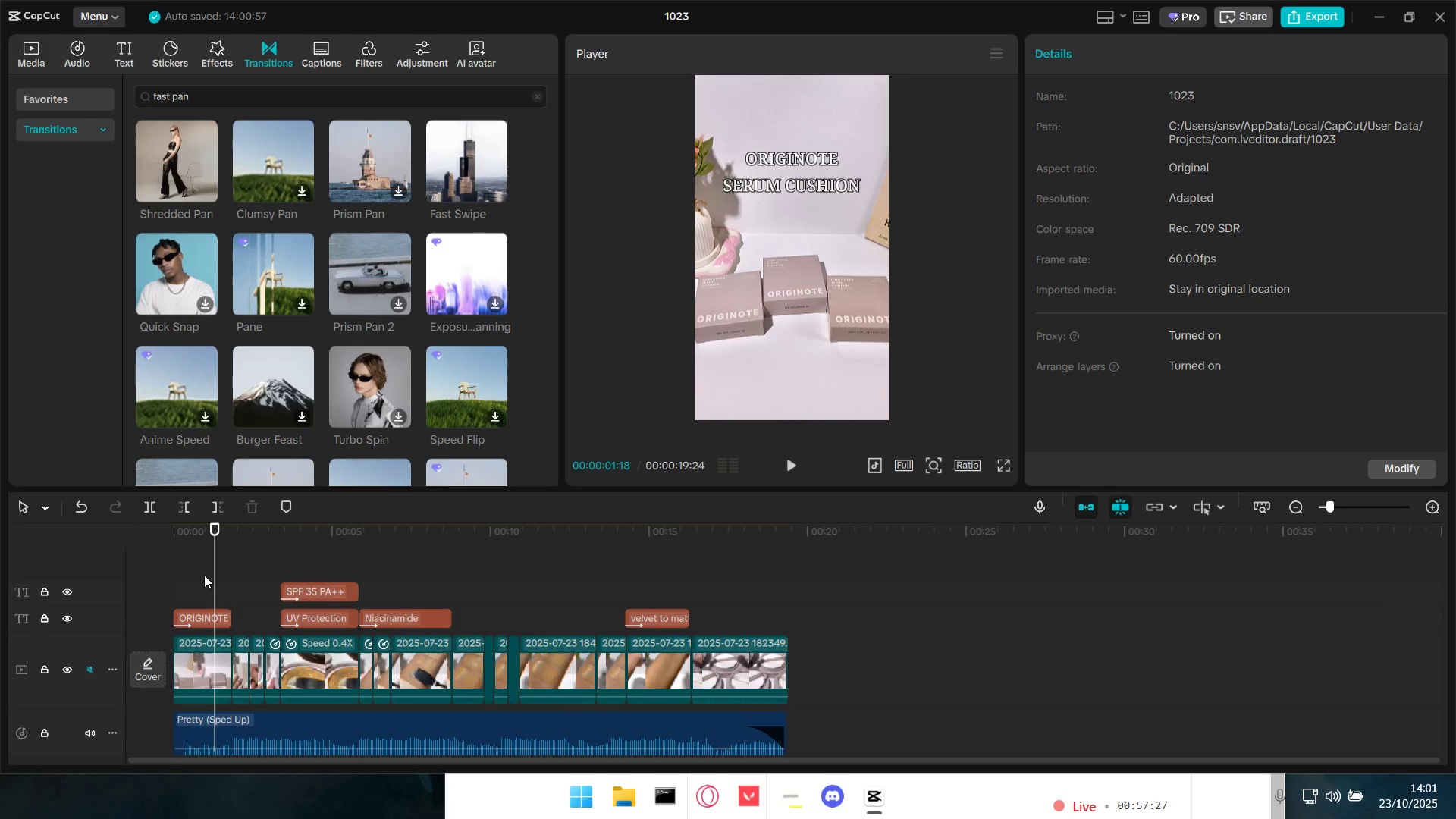 
left_click_drag(start_coordinate=[219, 570], to_coordinate=[68, 573])
 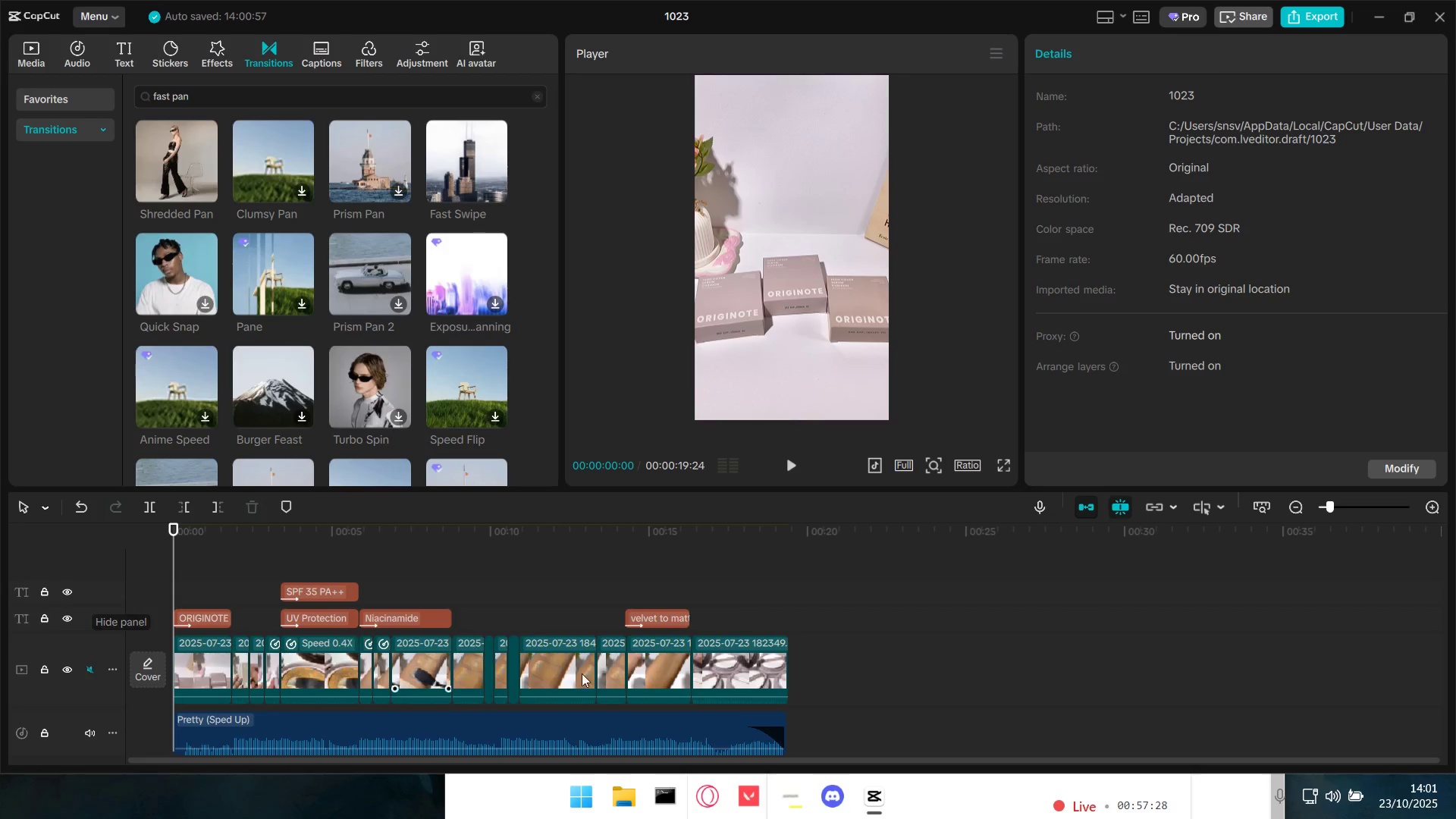 
key(Space)
 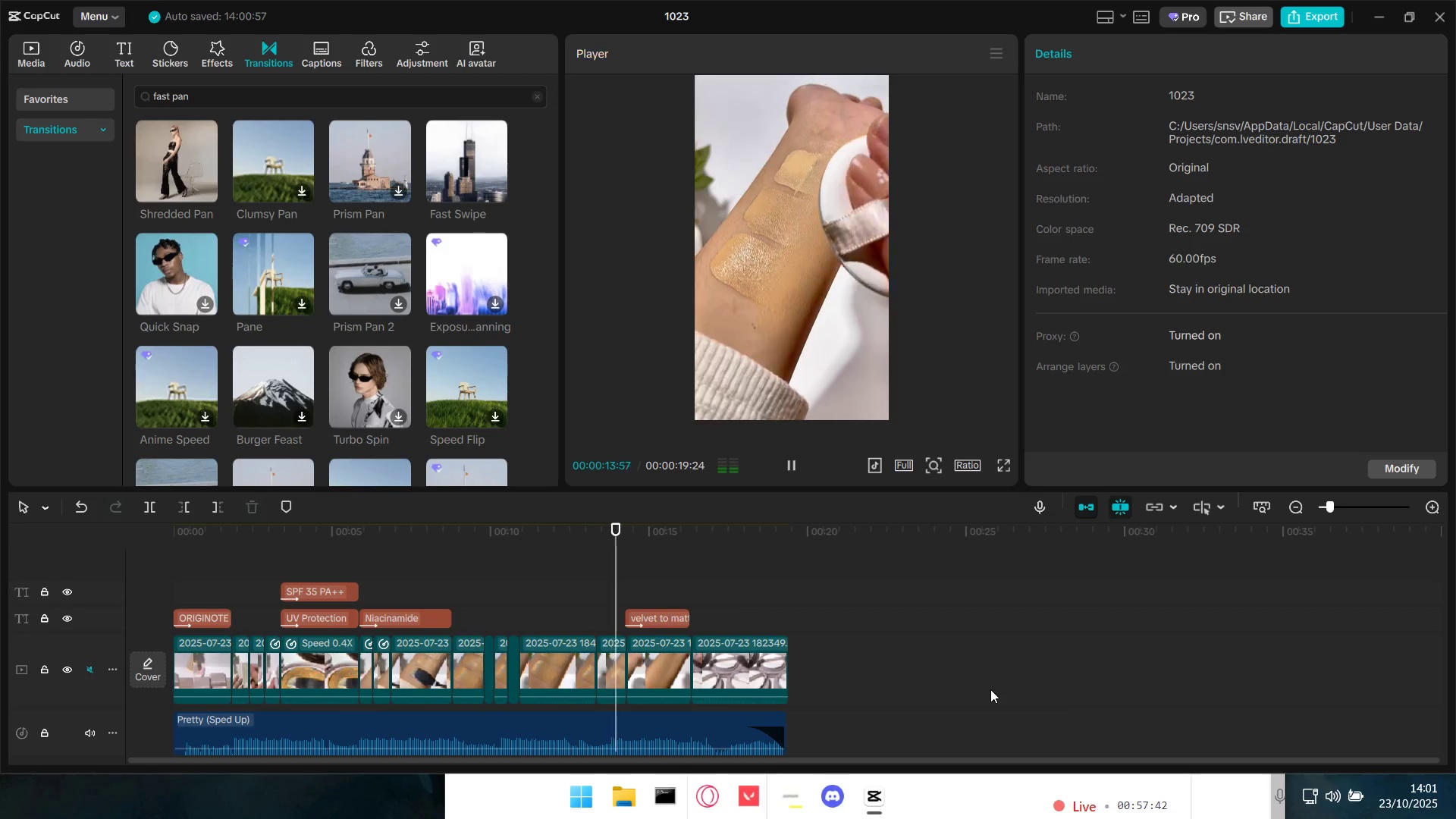 
wait(19.2)
 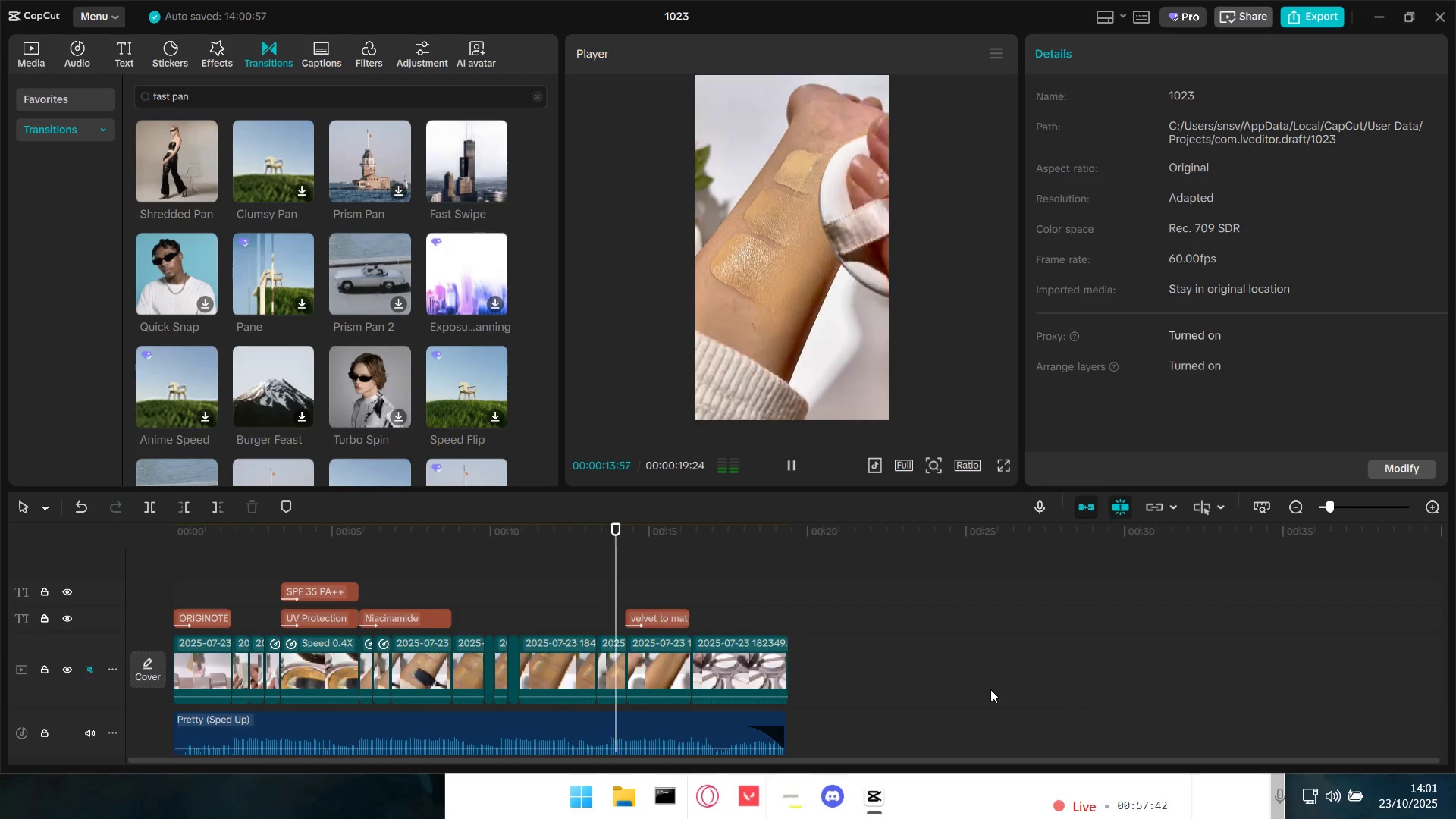 
key(Space)
 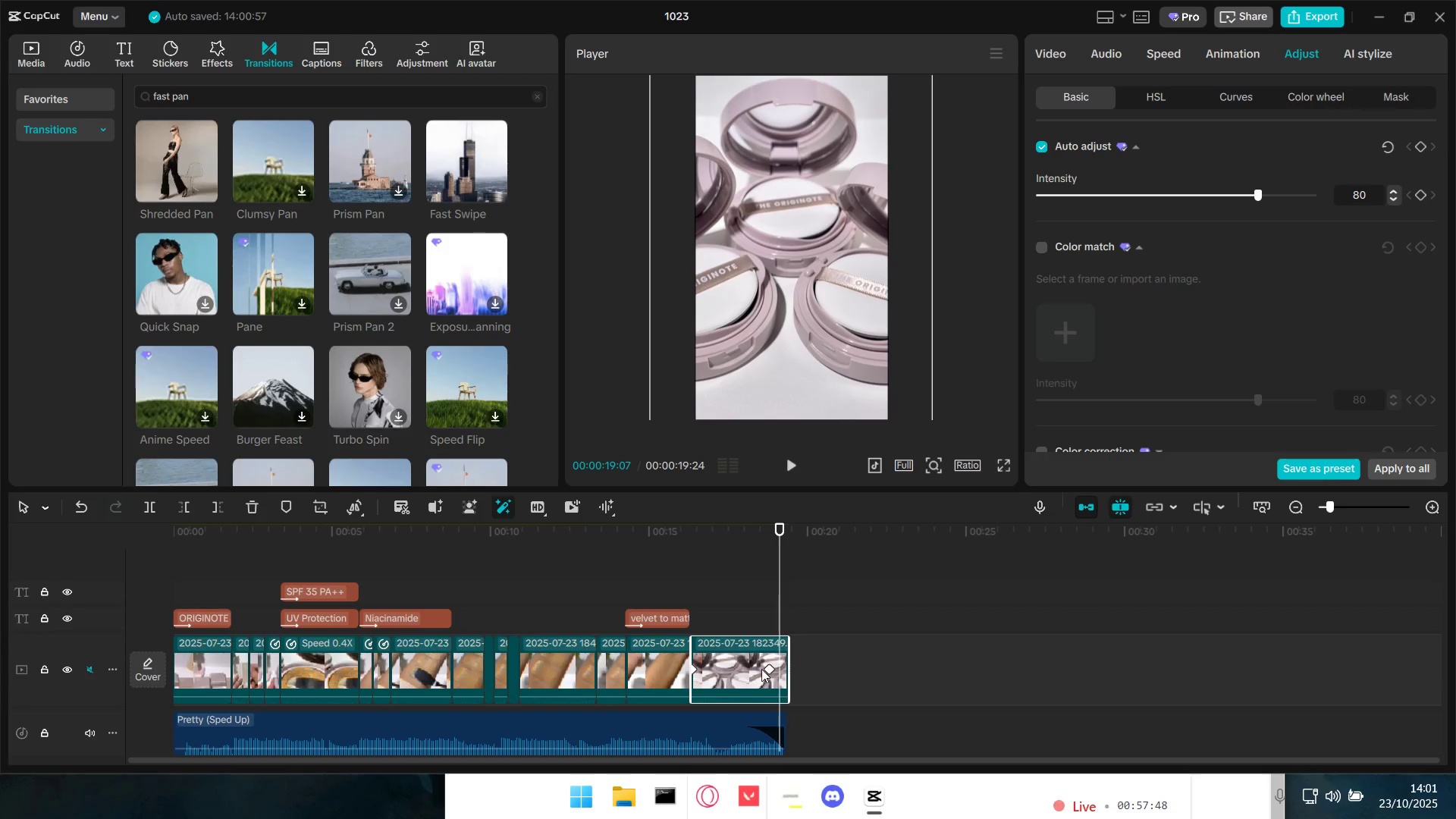 
left_click_drag(start_coordinate=[766, 668], to_coordinate=[748, 668])
 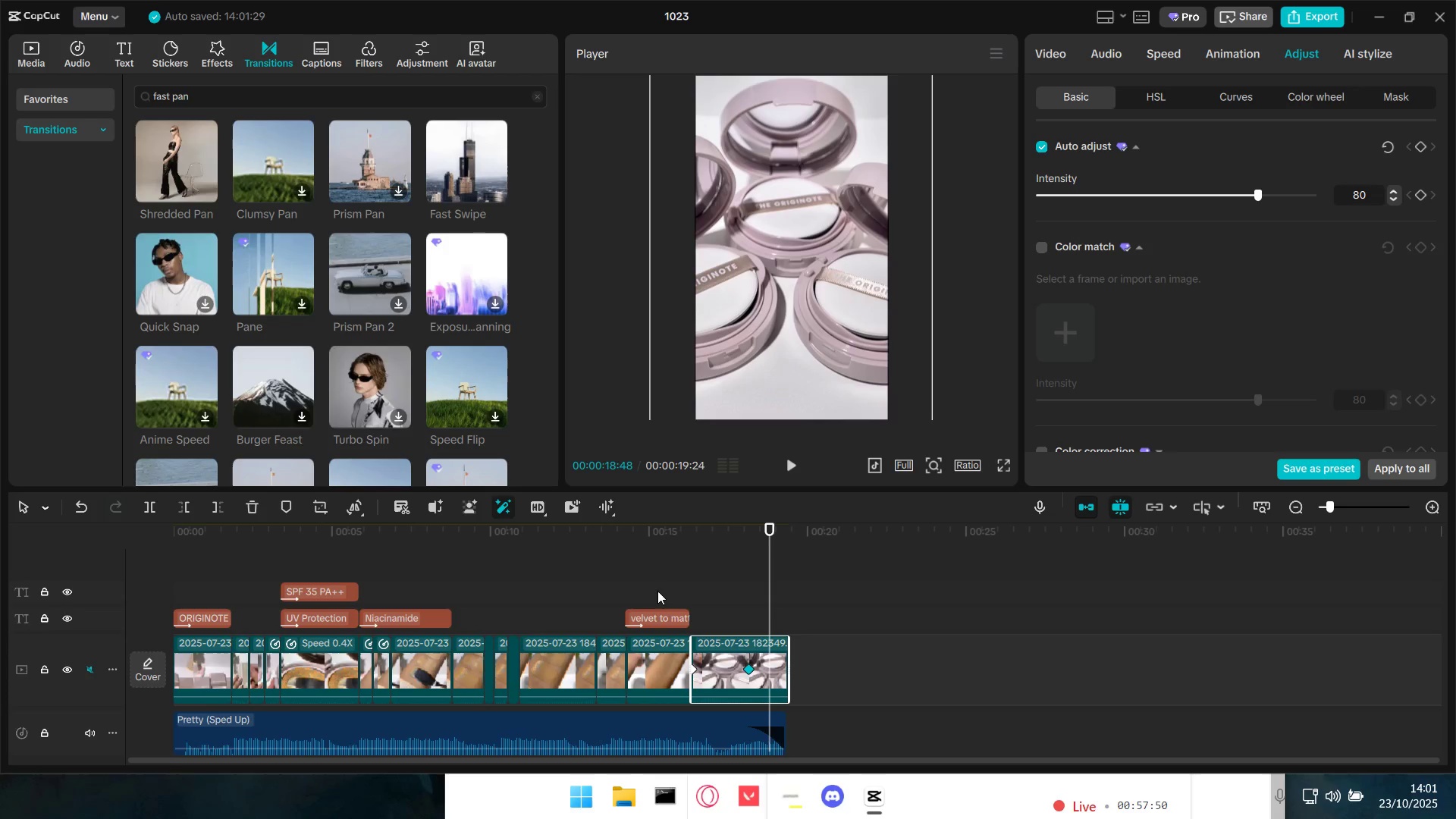 
left_click([647, 582])
 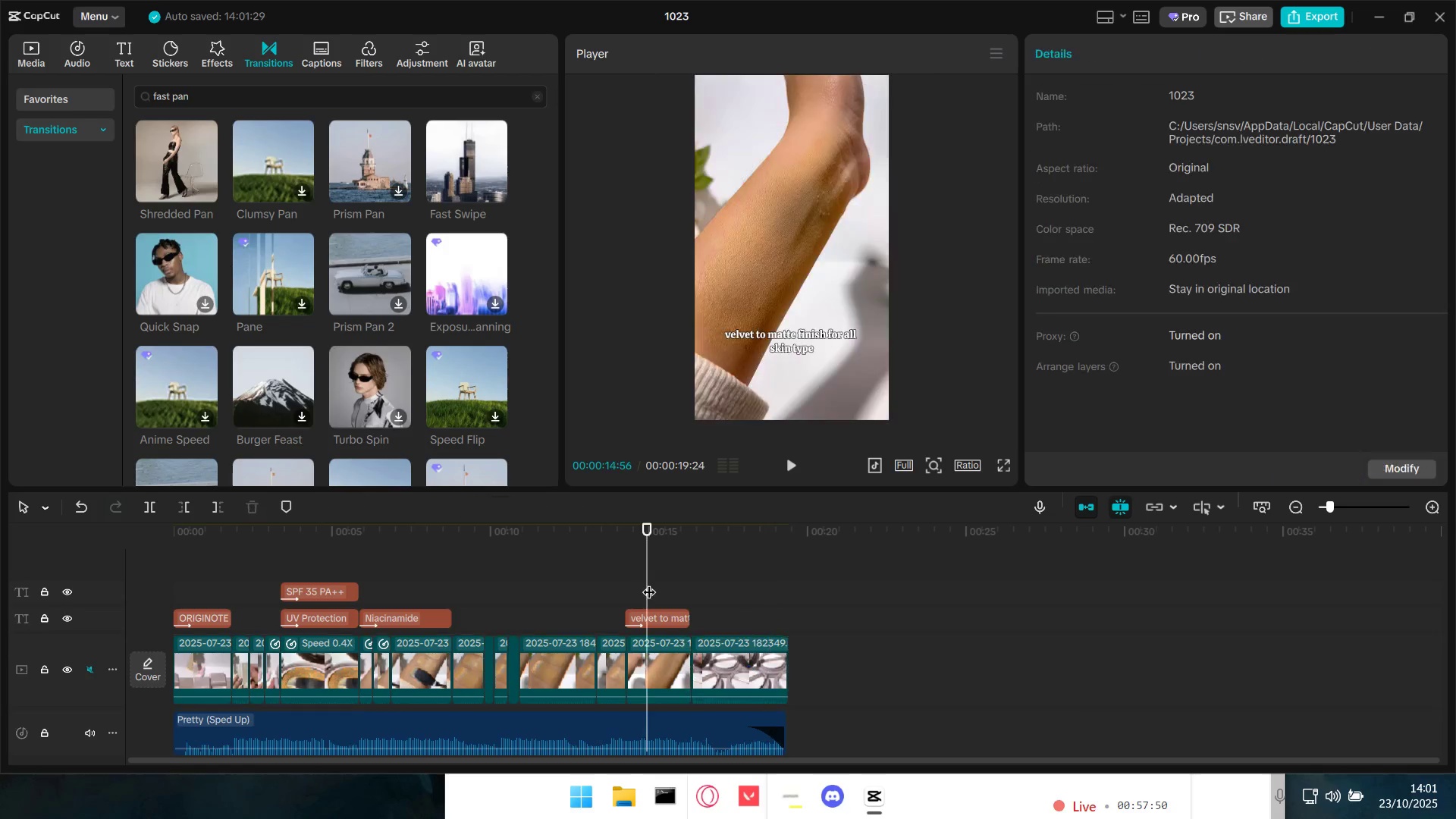 
key(Space)
 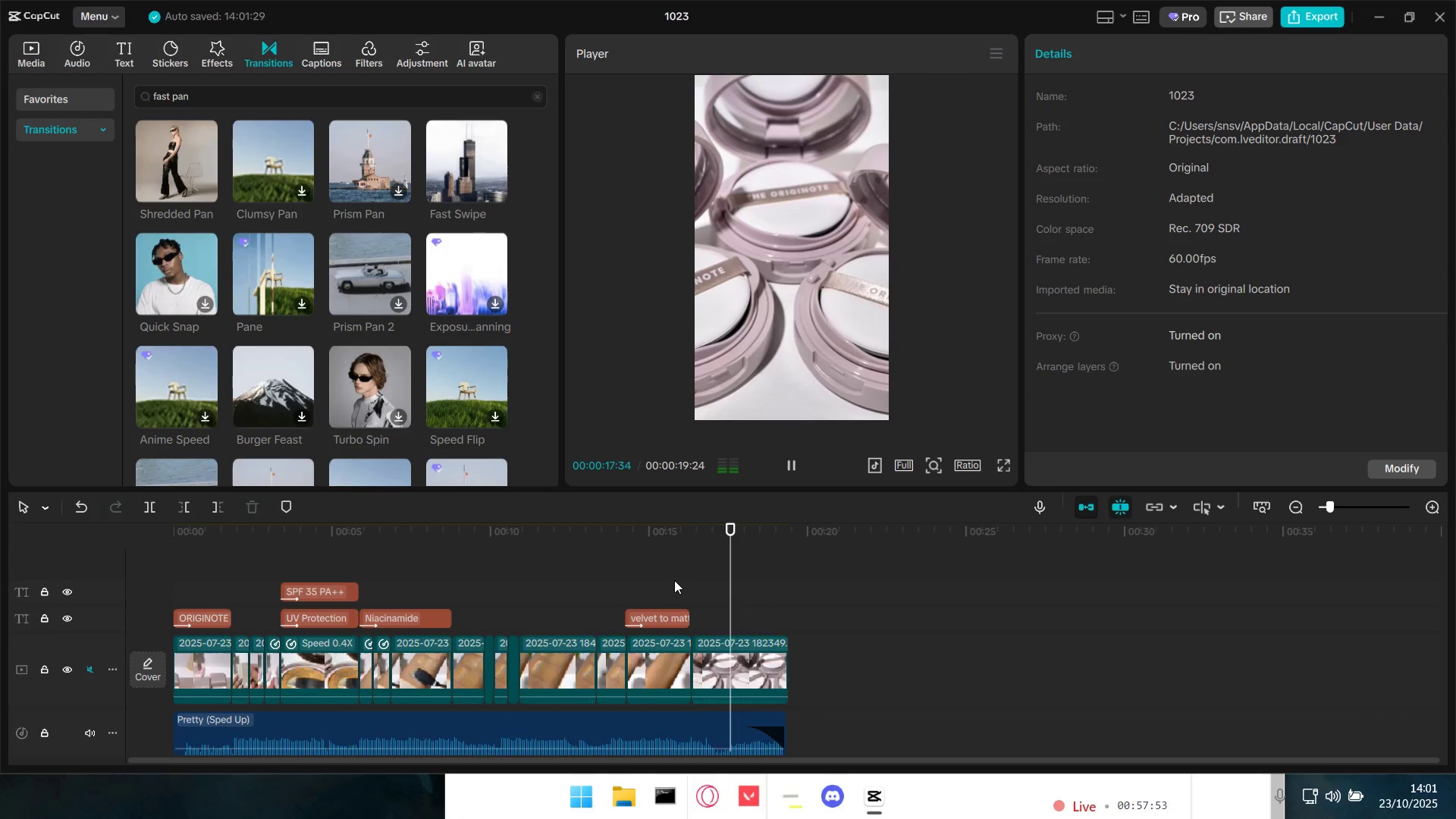 
key(Space)
 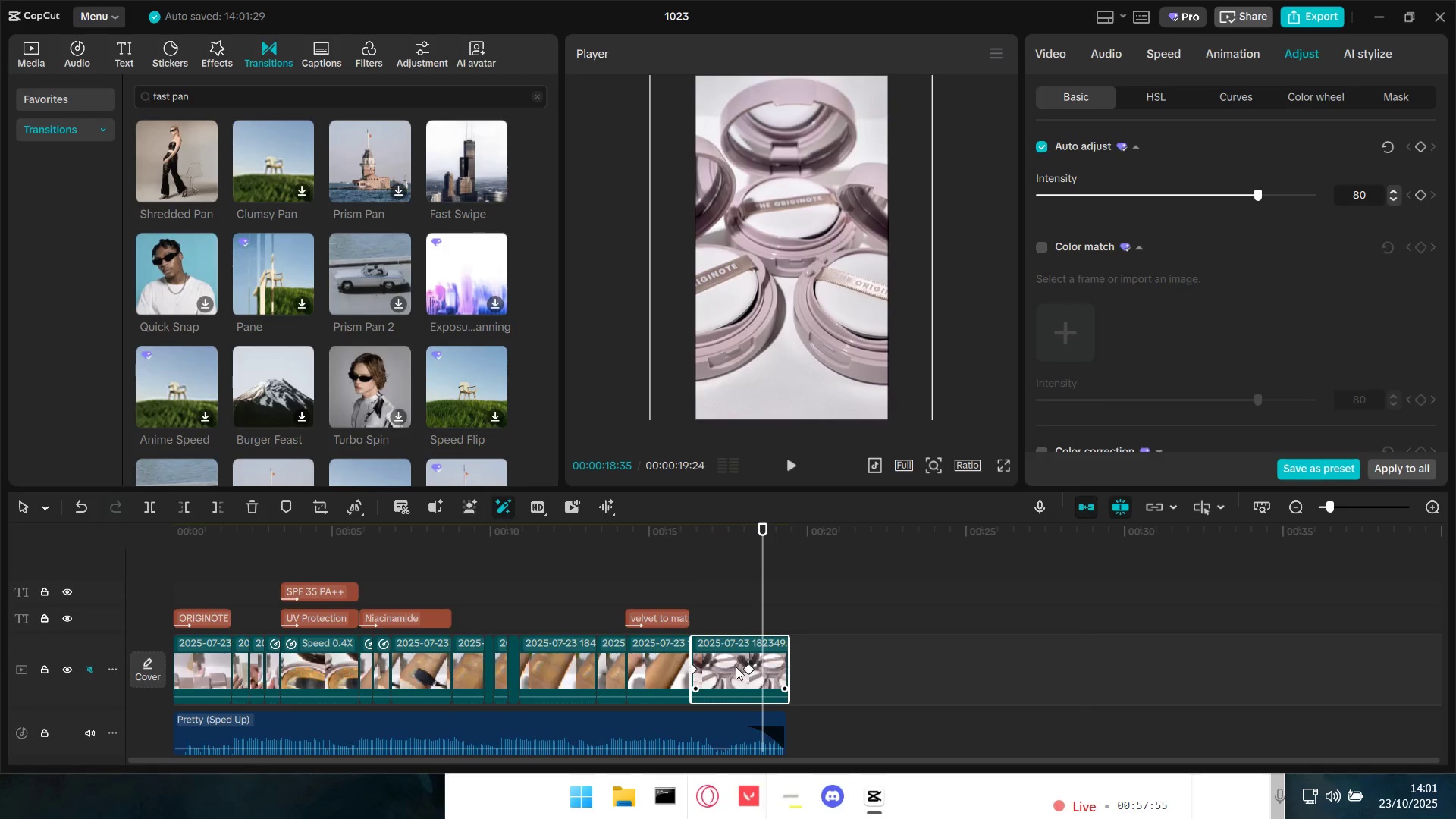 
left_click_drag(start_coordinate=[749, 667], to_coordinate=[723, 667])
 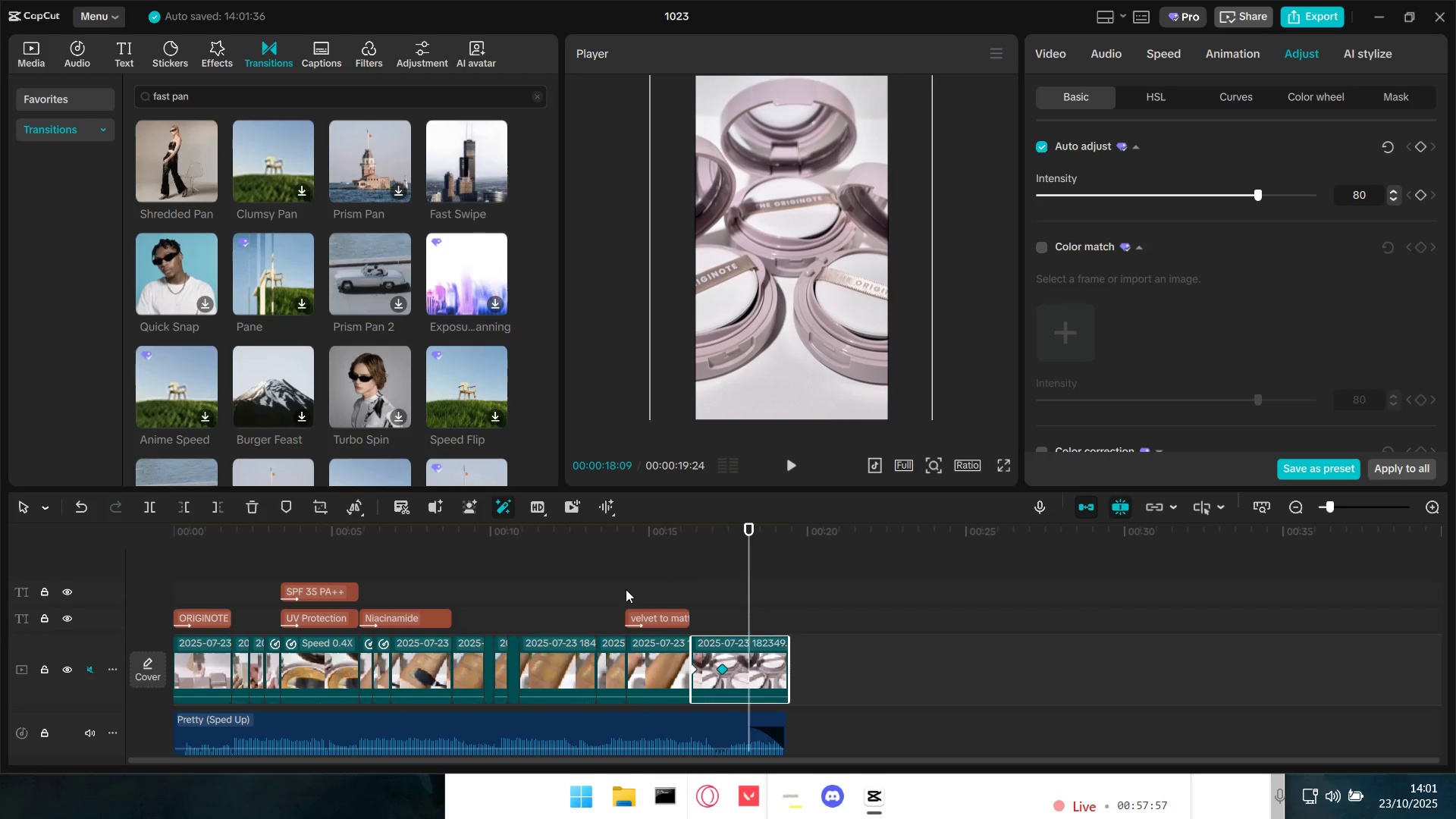 
left_click([626, 588])
 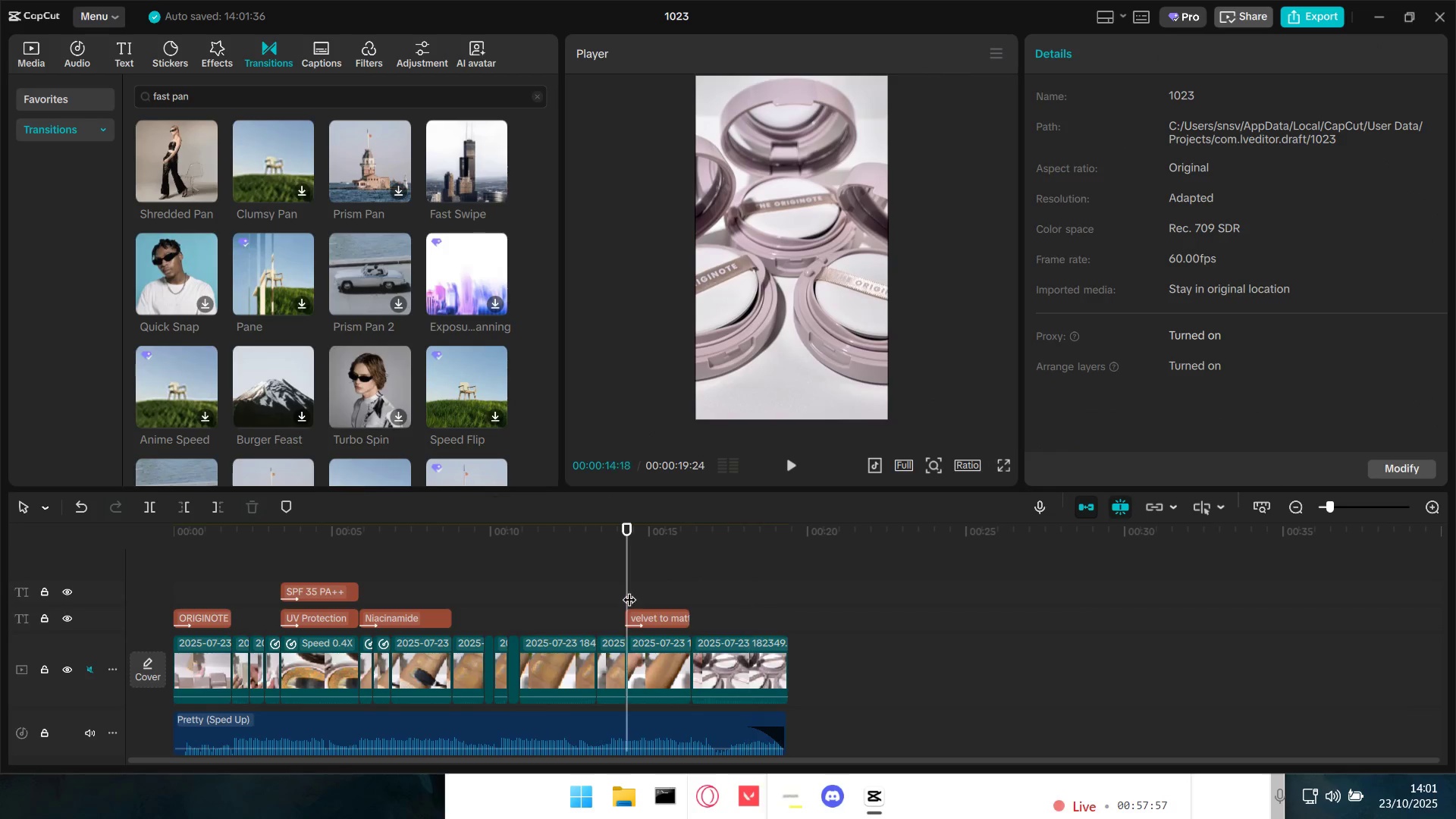 
key(Space)
 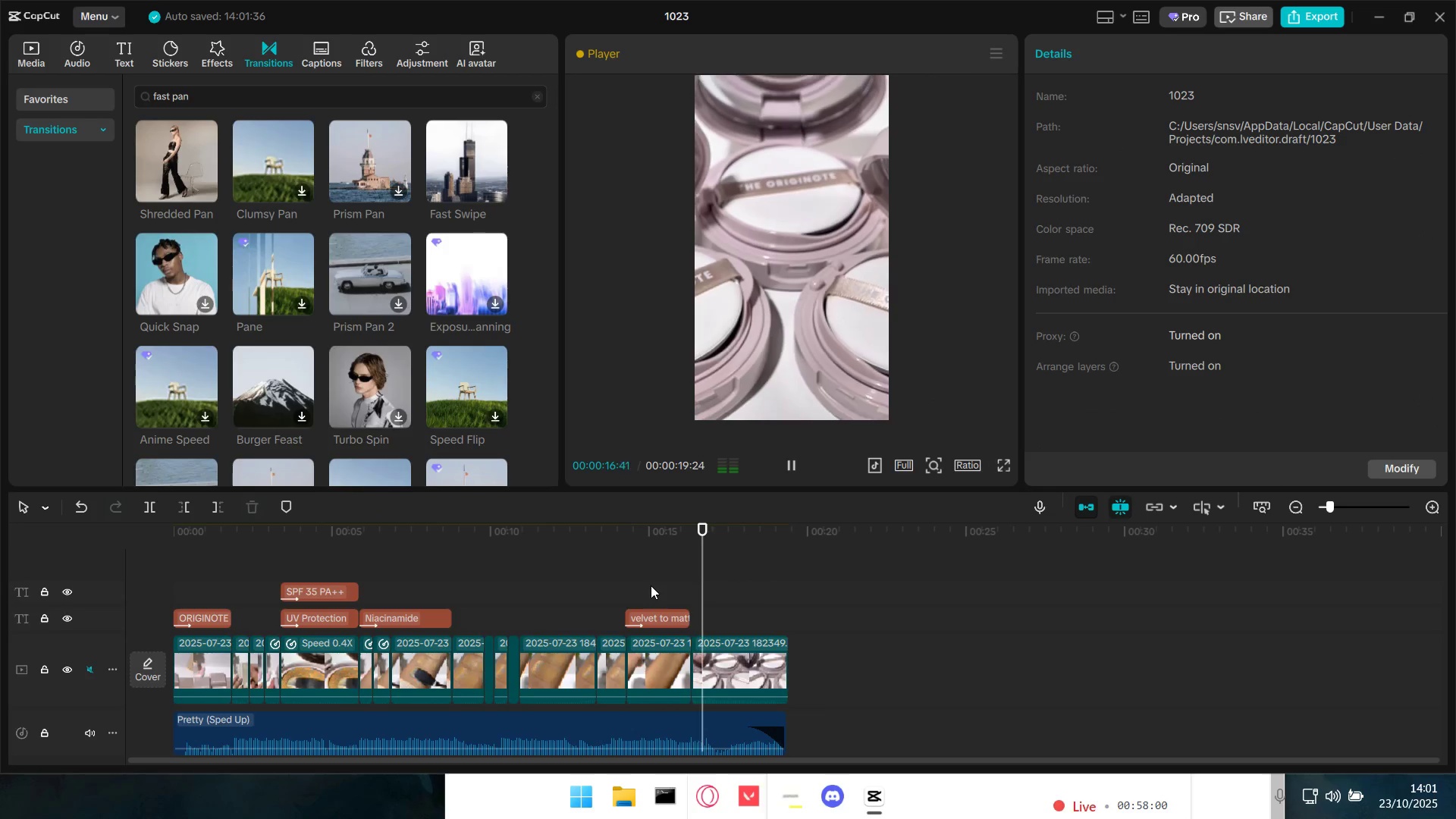 
key(Space)
 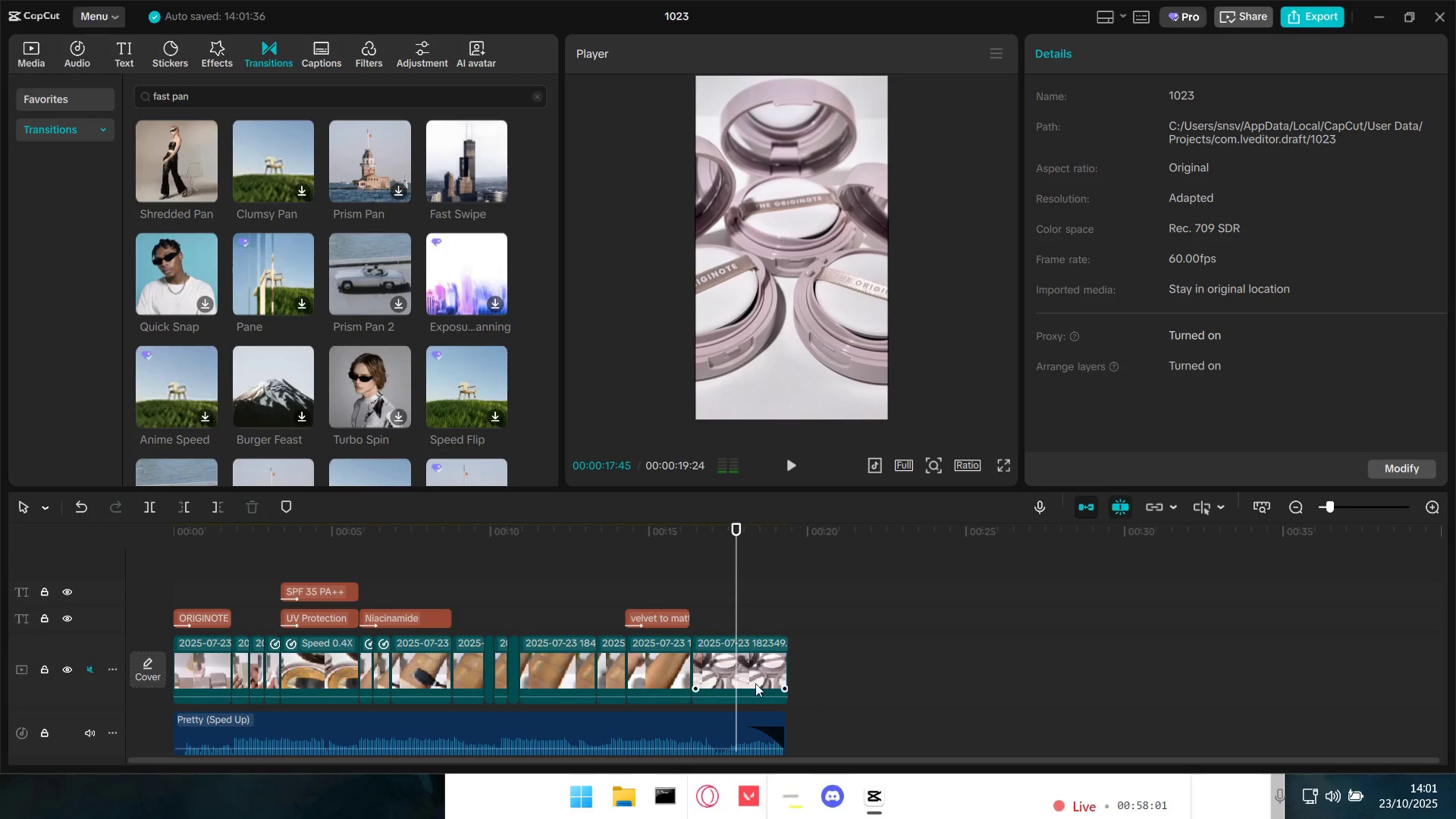 
hold_key(key=ControlLeft, duration=0.74)
scroll: coordinate [716, 704], scroll_direction: up, amount: 5.0
 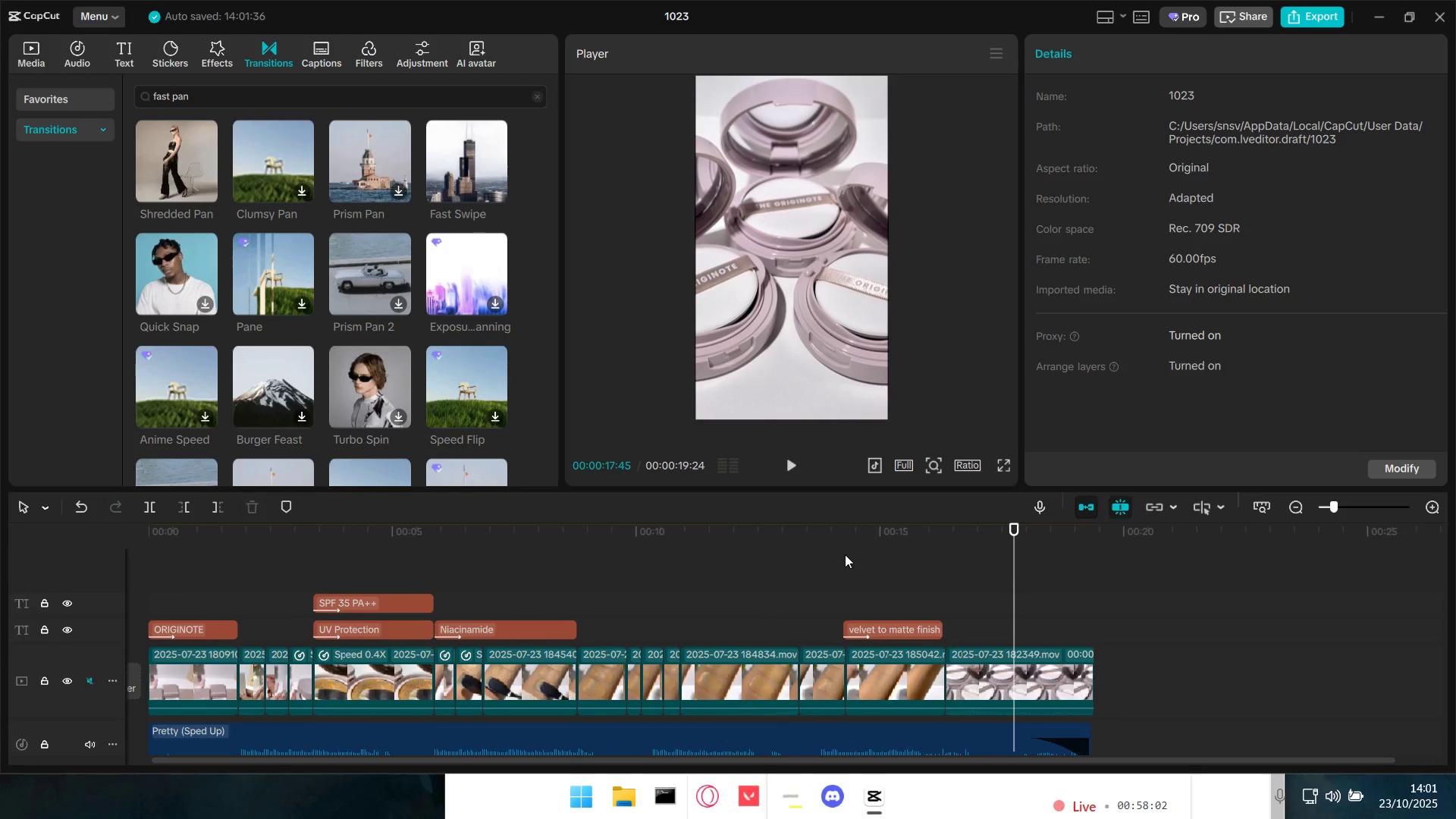 
double_click([862, 599])
 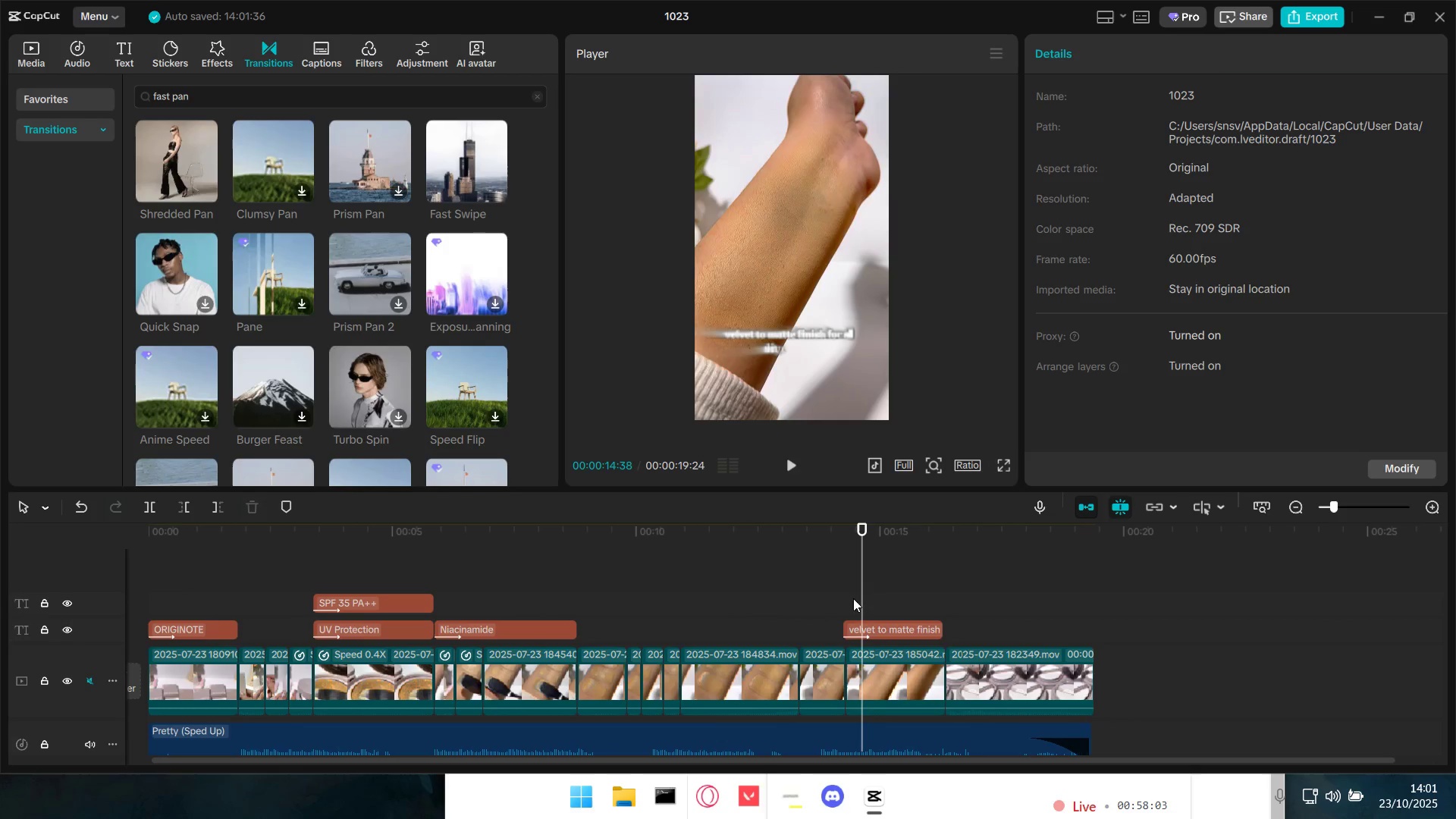 
key(Space)
 